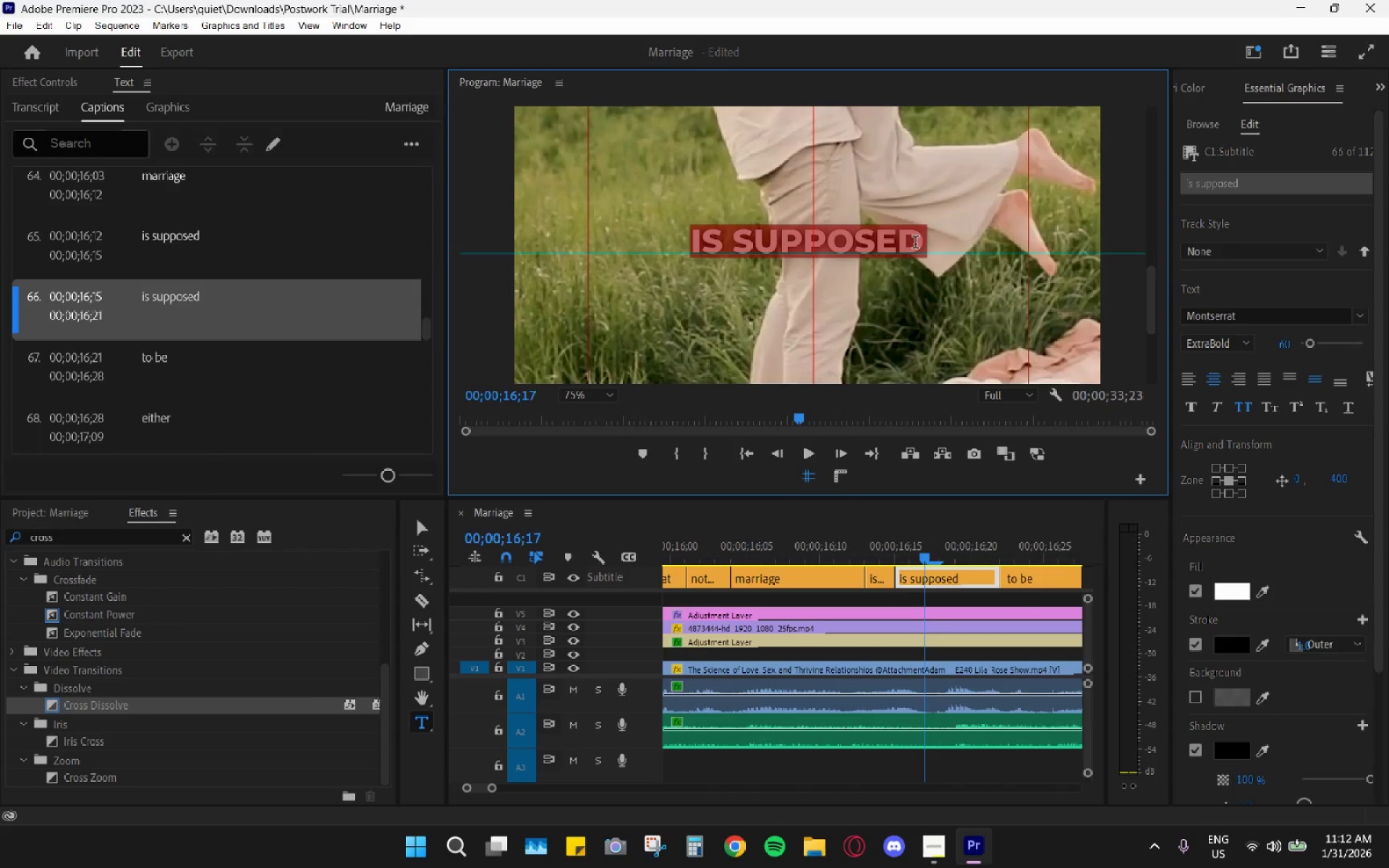 
left_click([927, 240])
 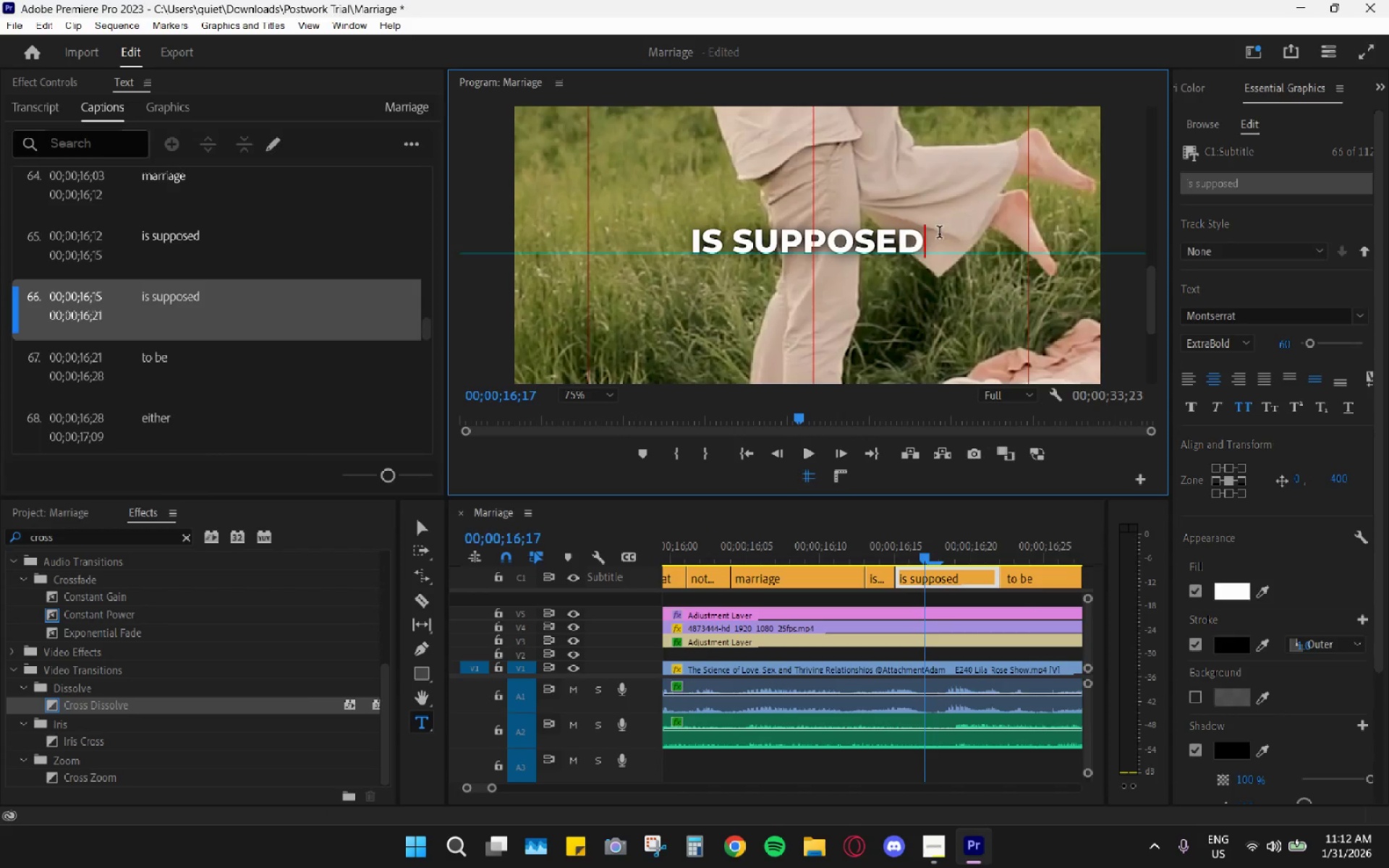 
left_click_drag(start_coordinate=[916, 243], to_coordinate=[735, 252])
 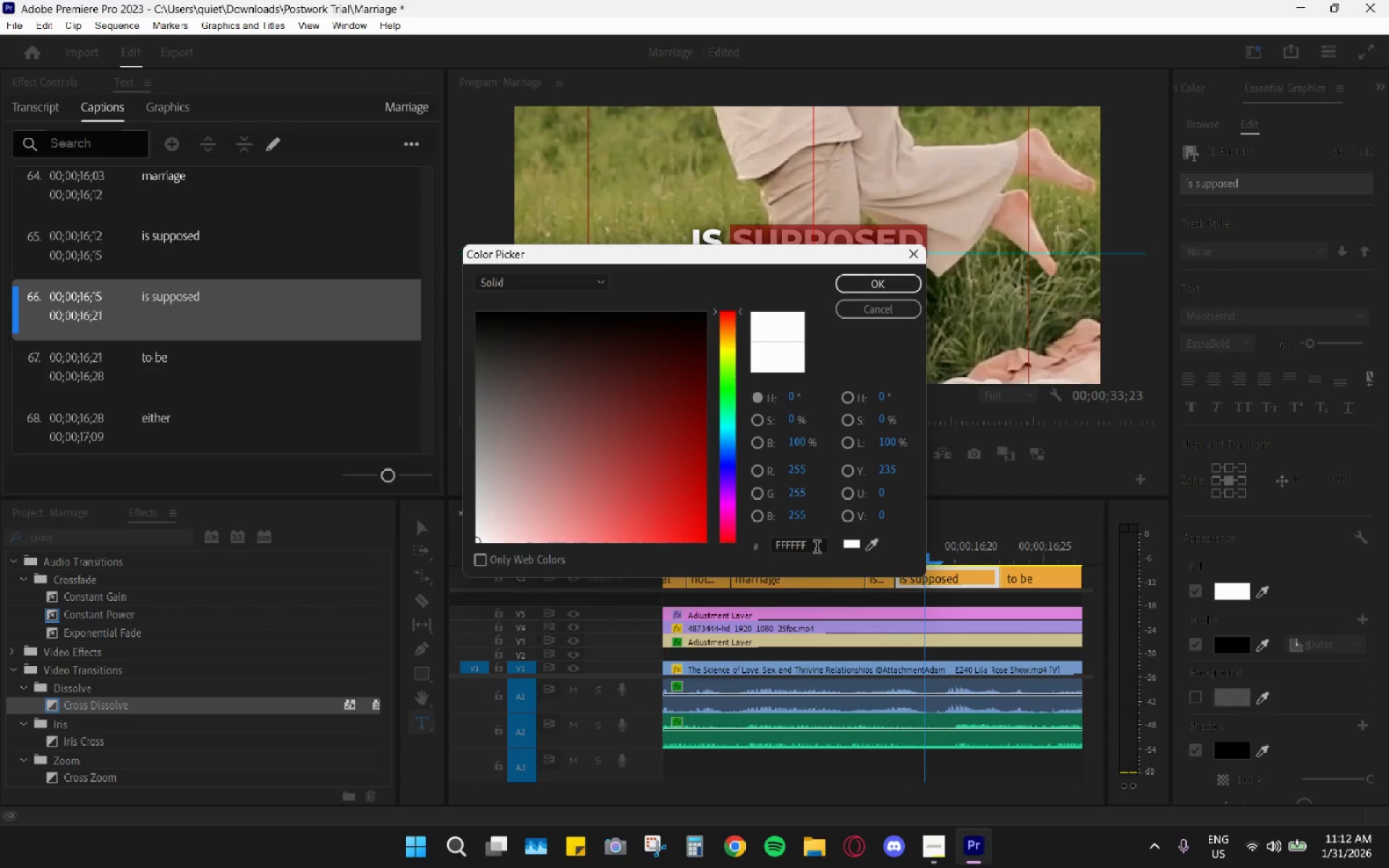 
left_click([803, 550])
 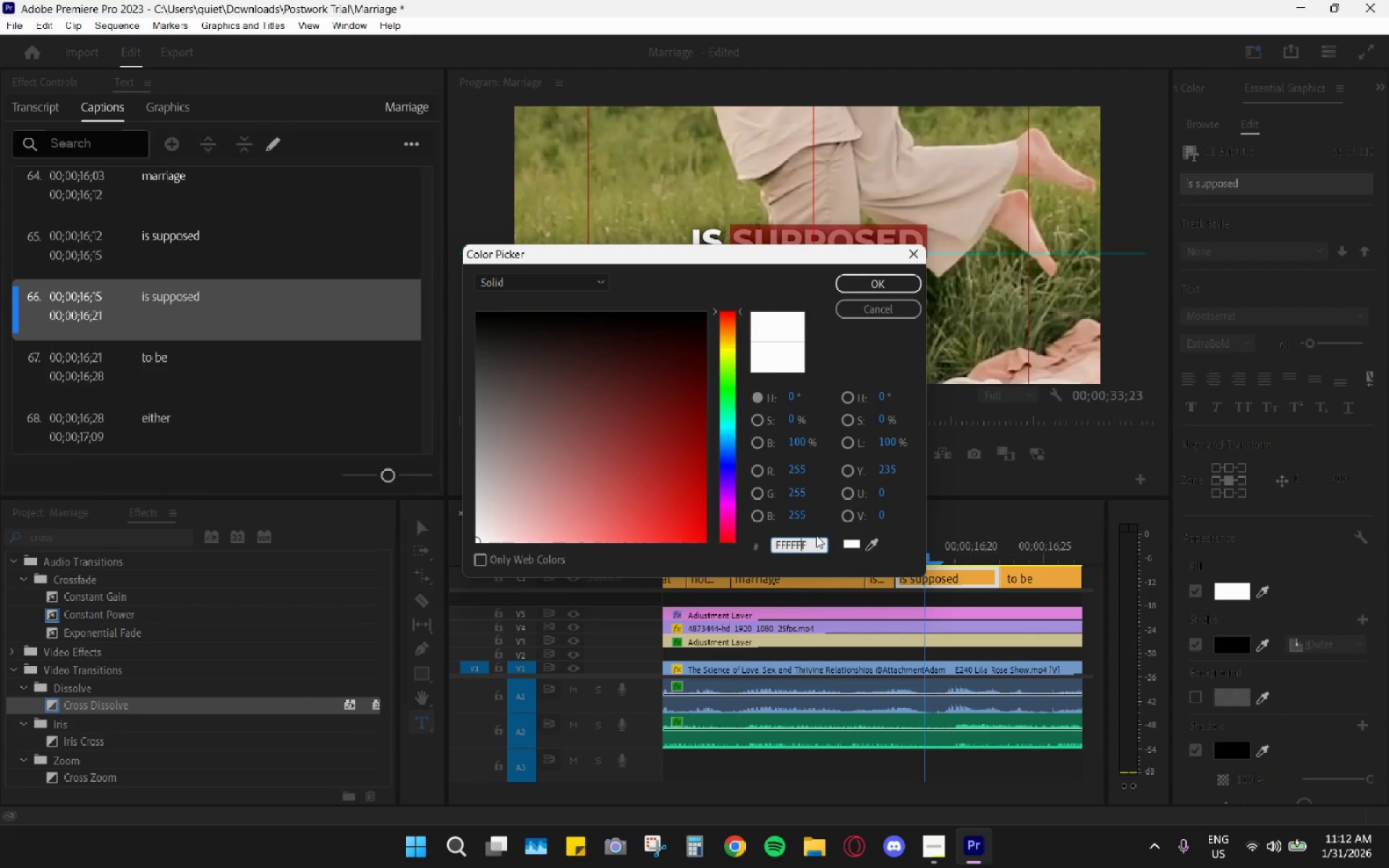 
key(Control+ControlLeft)
 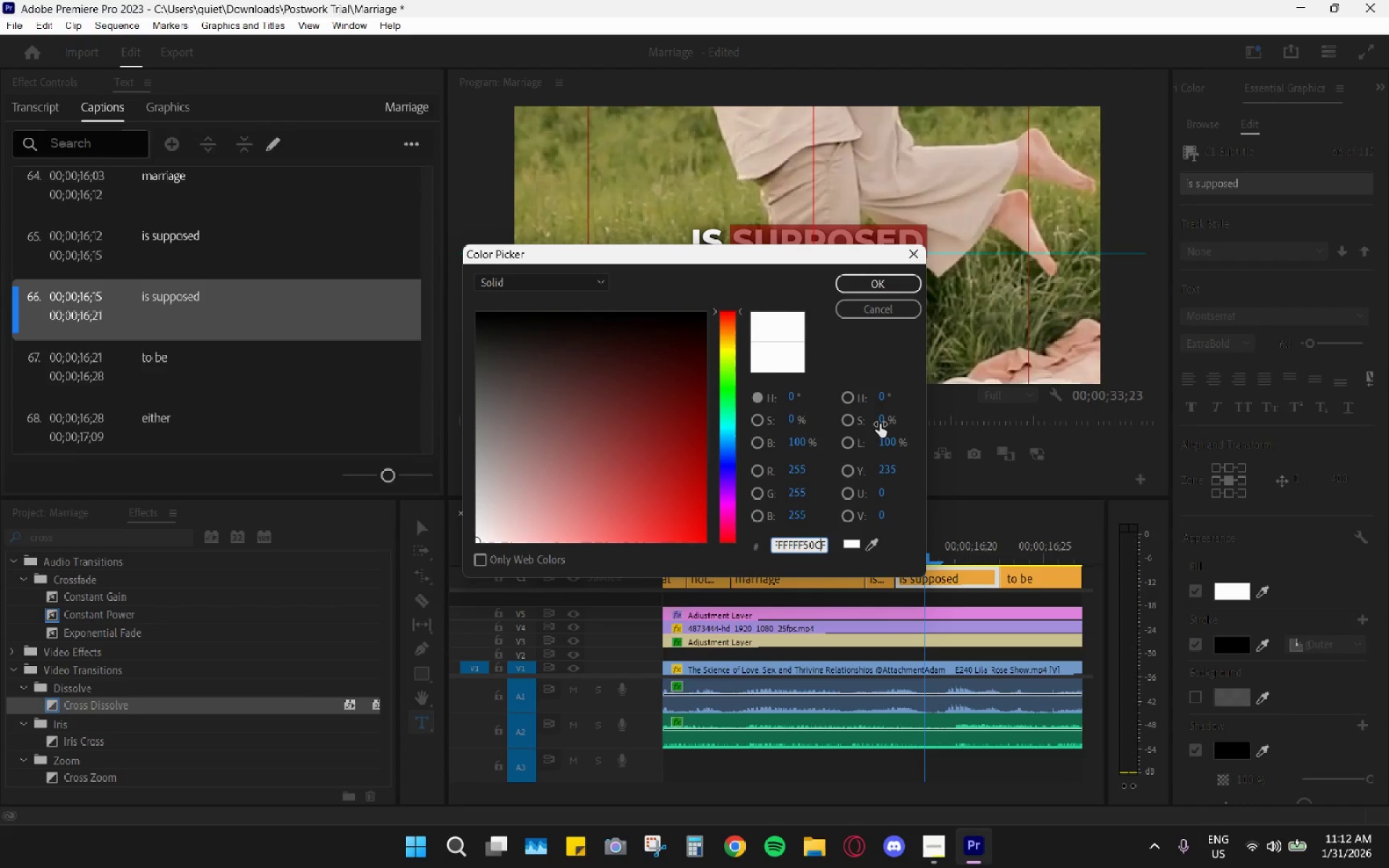 
key(Control+V)
 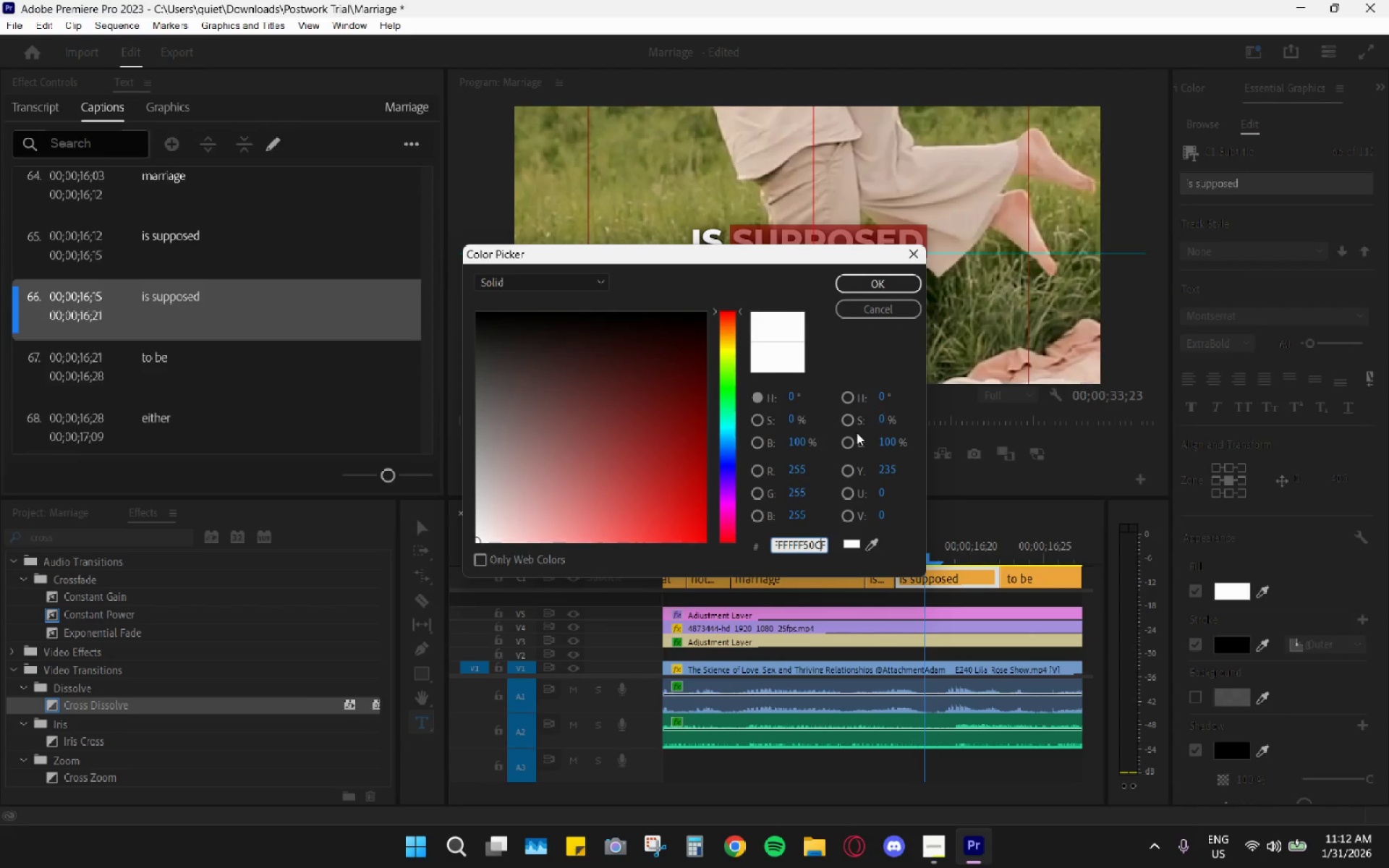 
key(Control+Z)
 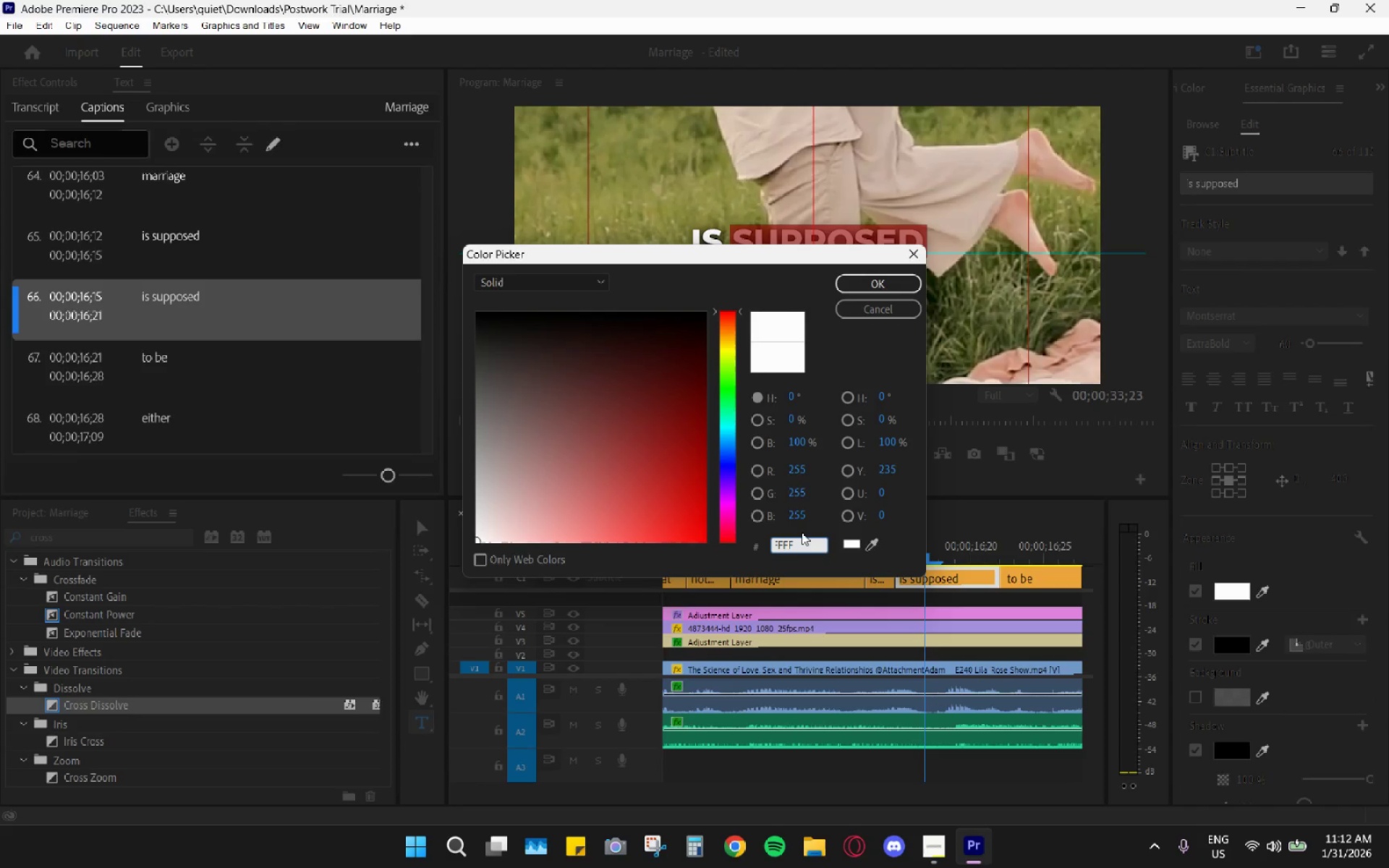 
left_click_drag(start_coordinate=[802, 549], to_coordinate=[631, 543])
 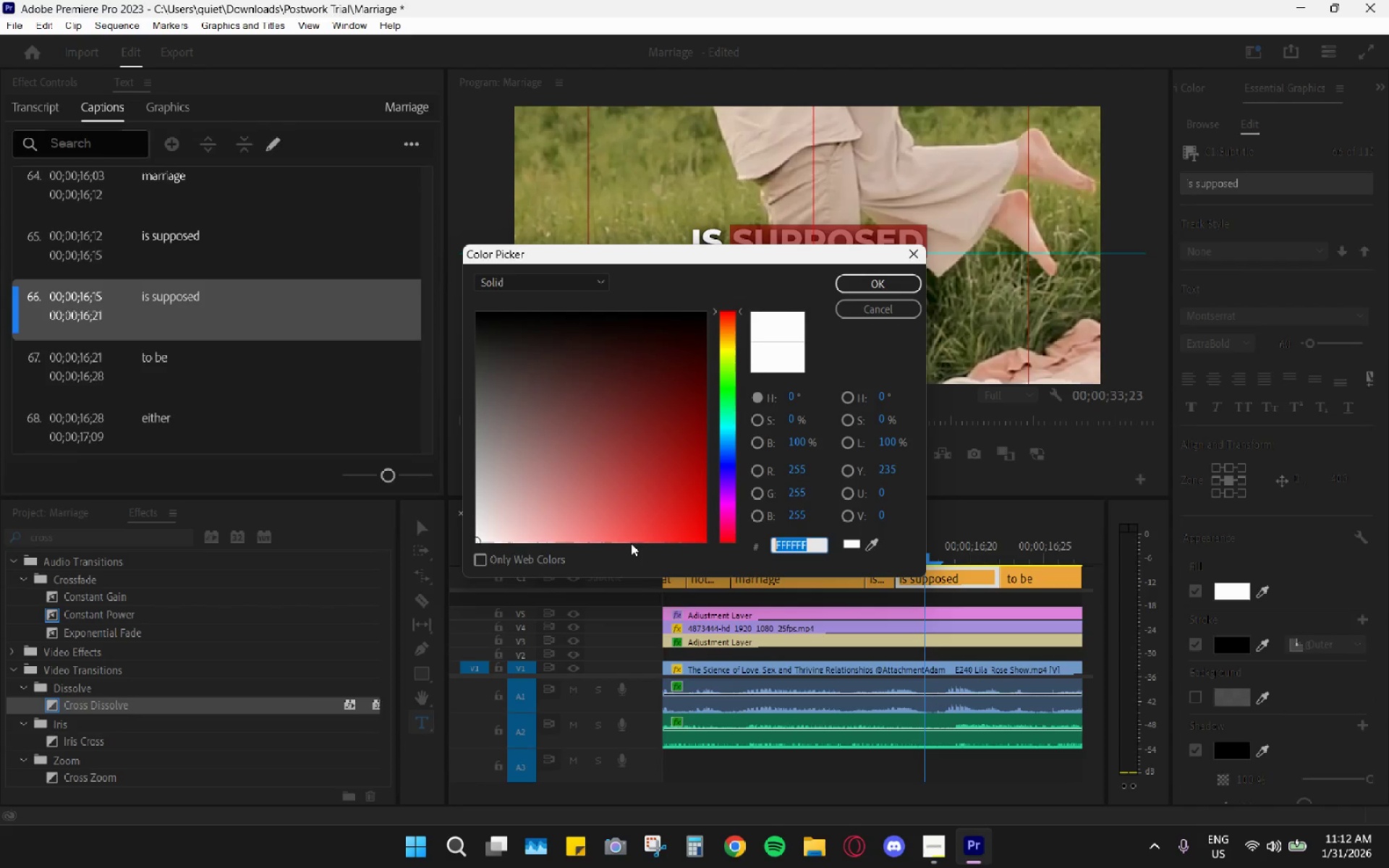 
key(Control+ControlLeft)
 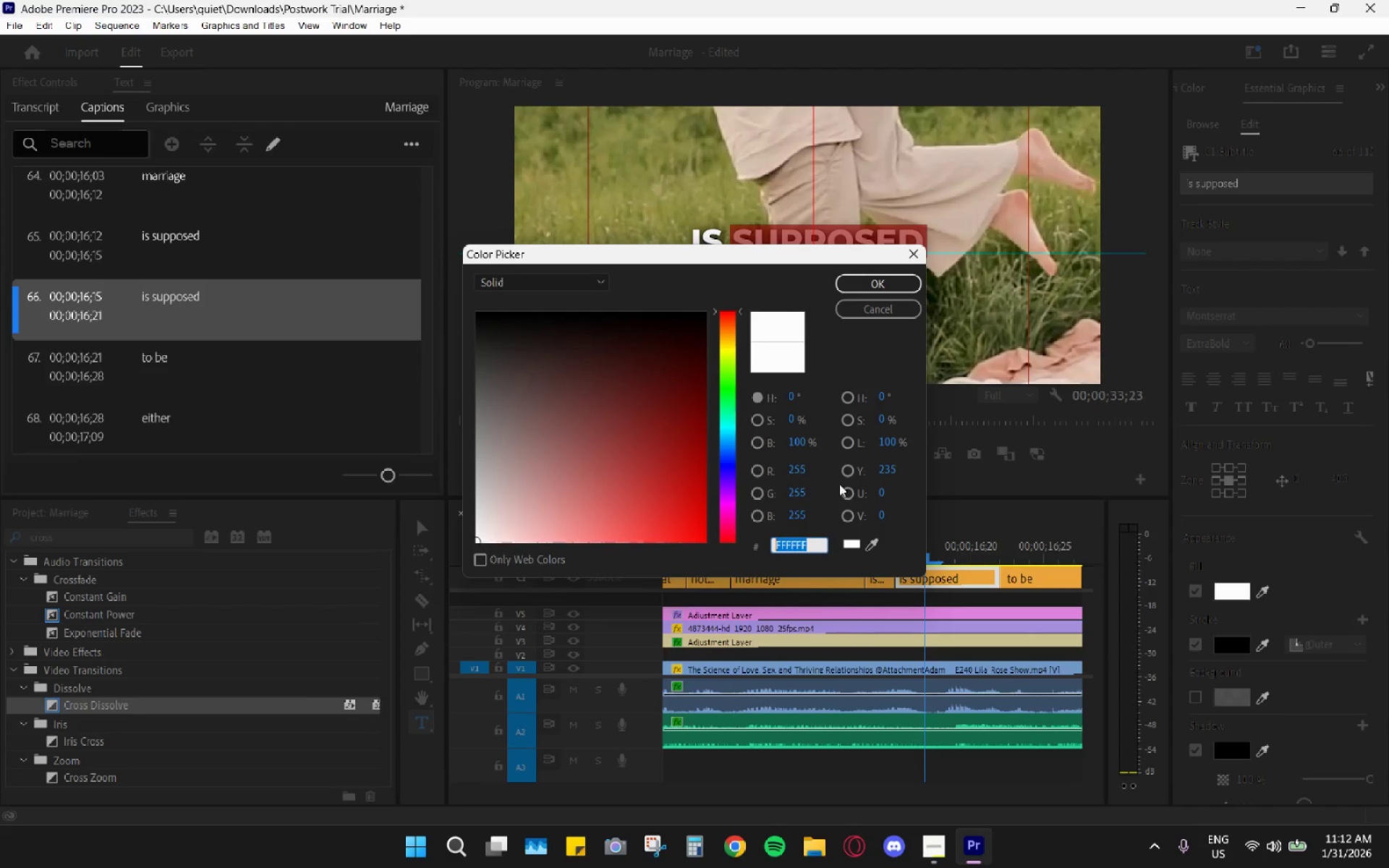 
key(Control+V)
 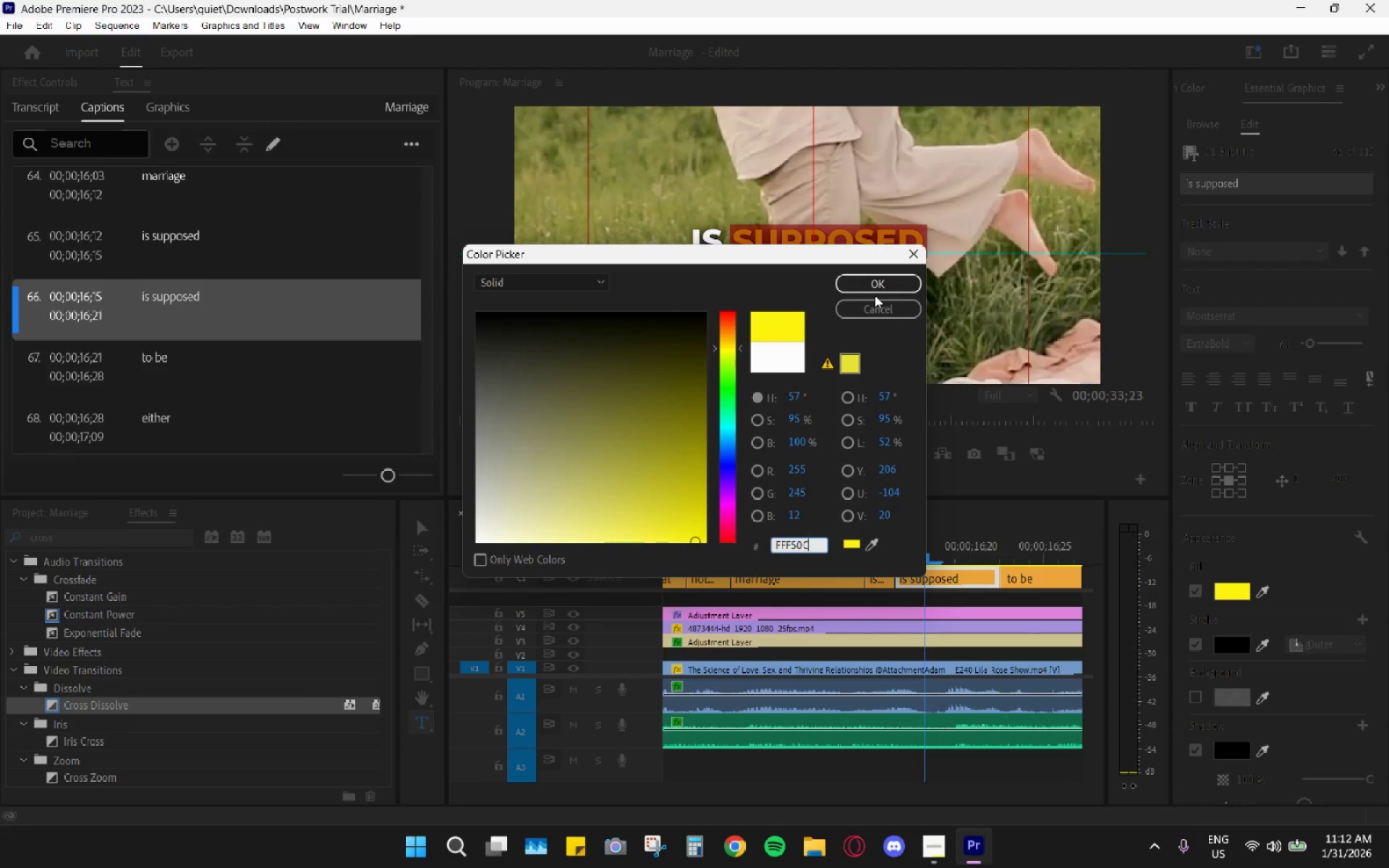 
left_click([880, 289])
 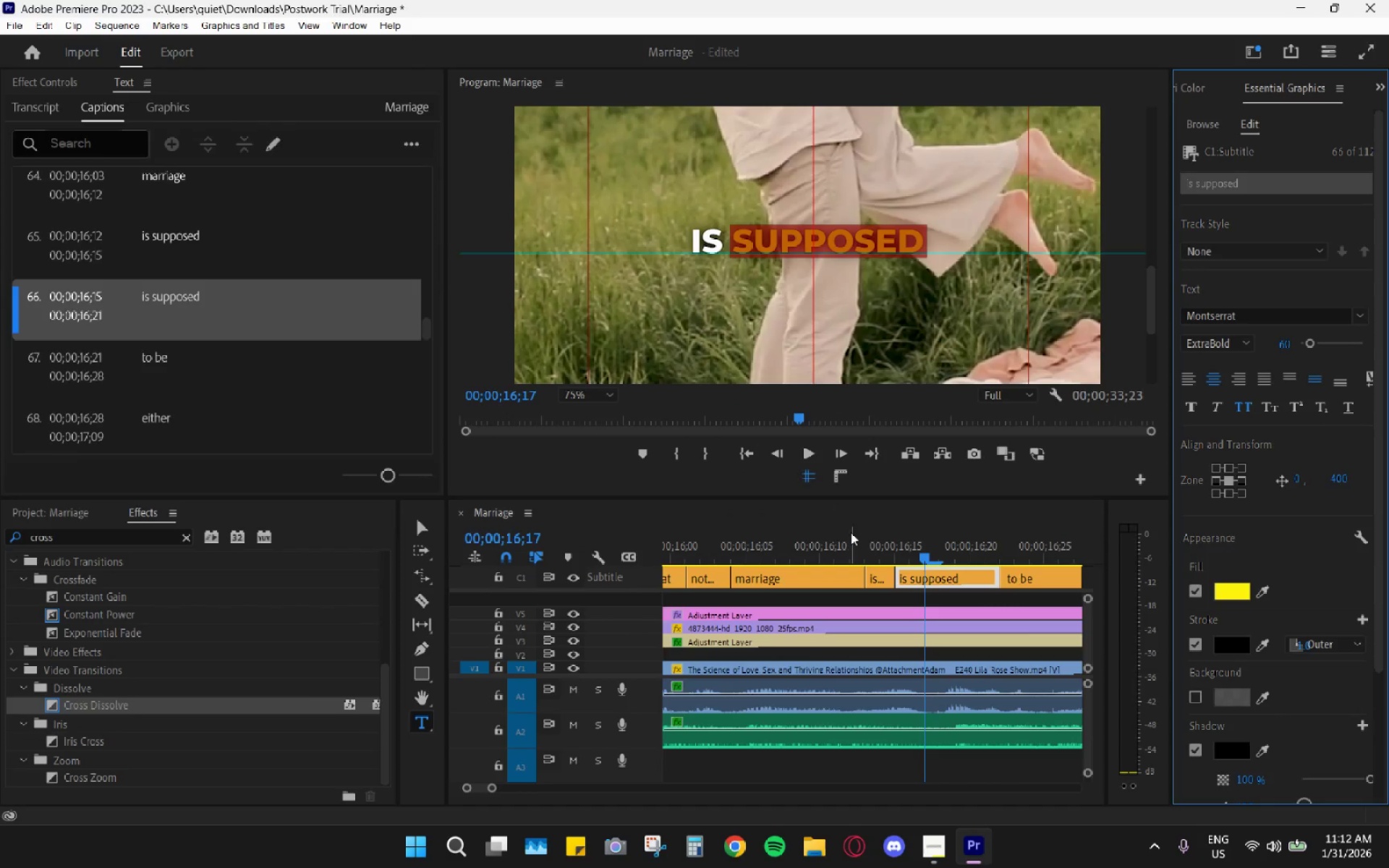 
left_click_drag(start_coordinate=[866, 547], to_coordinate=[891, 555])
 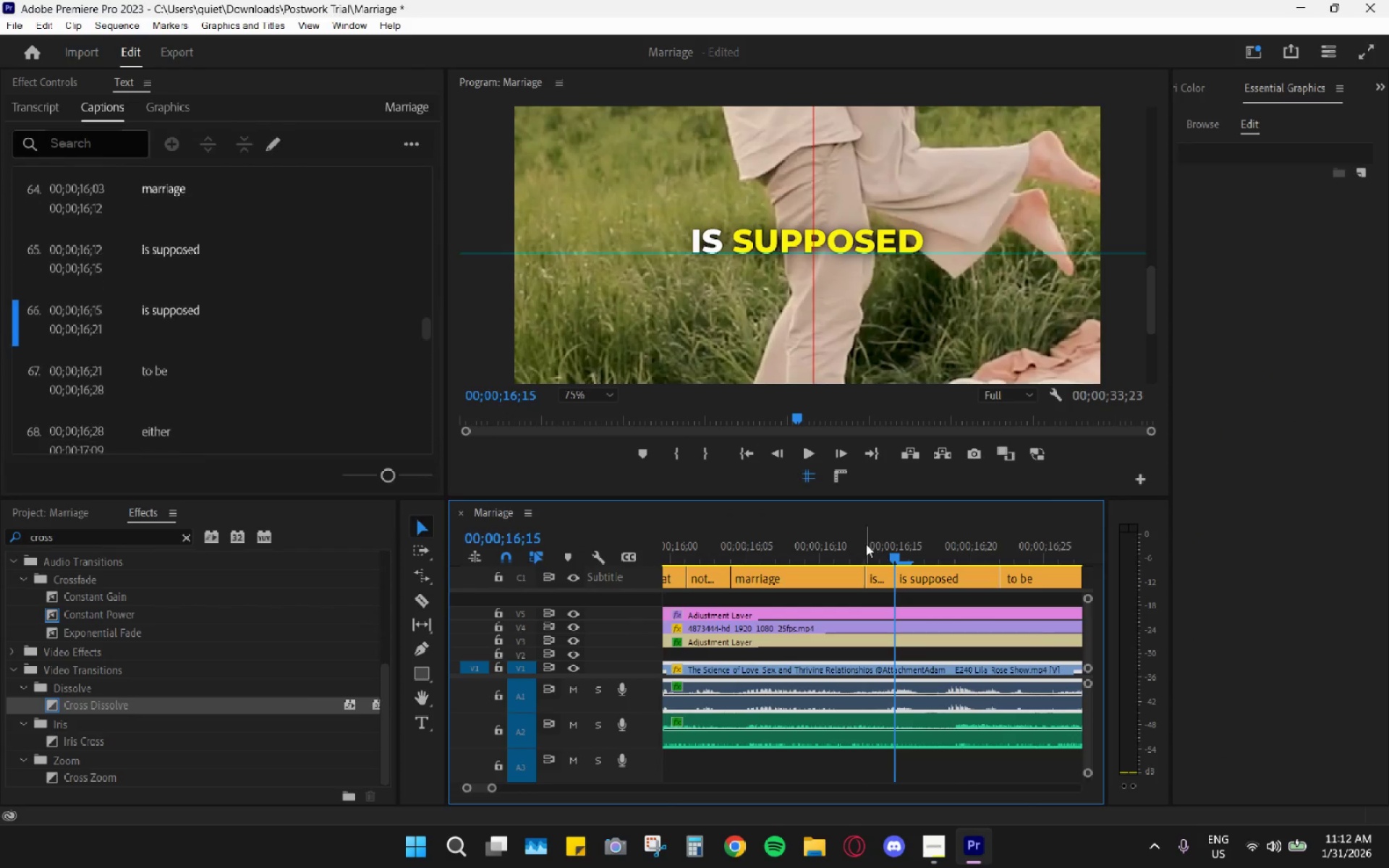 
left_click([865, 543])
 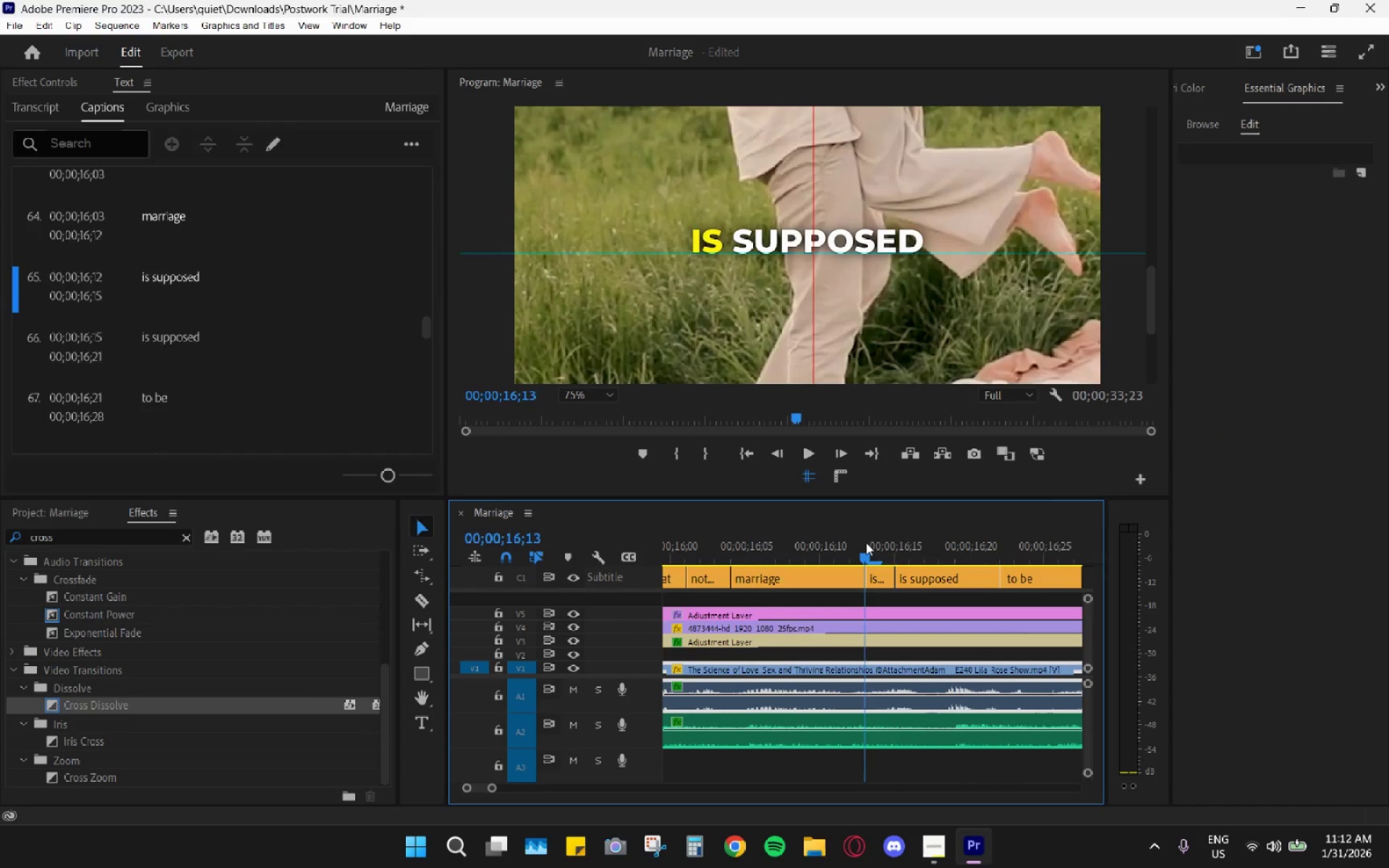 
left_click_drag(start_coordinate=[875, 545], to_coordinate=[1001, 560])
 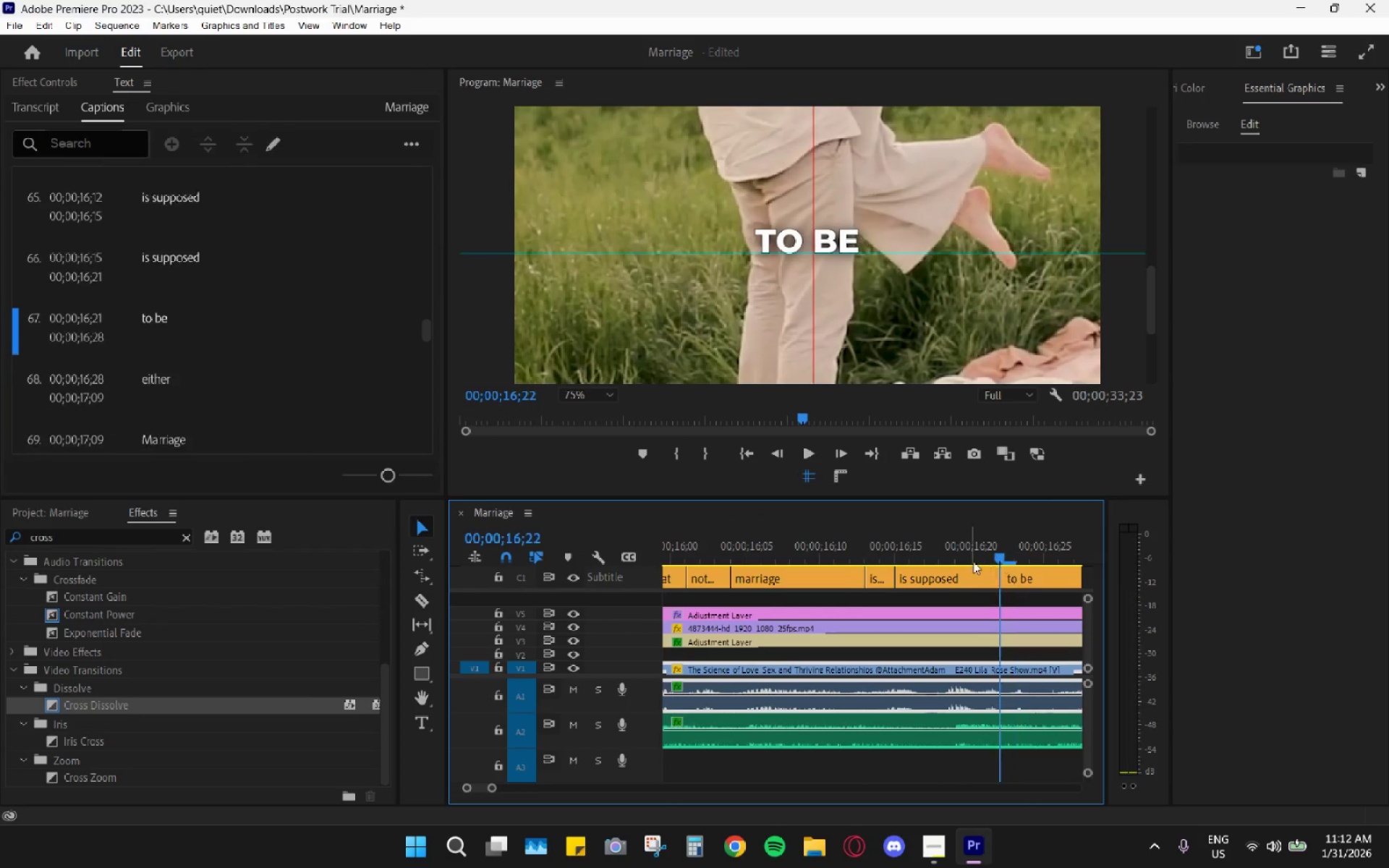 
scroll: coordinate [925, 601], scroll_direction: down, amount: 7.0
 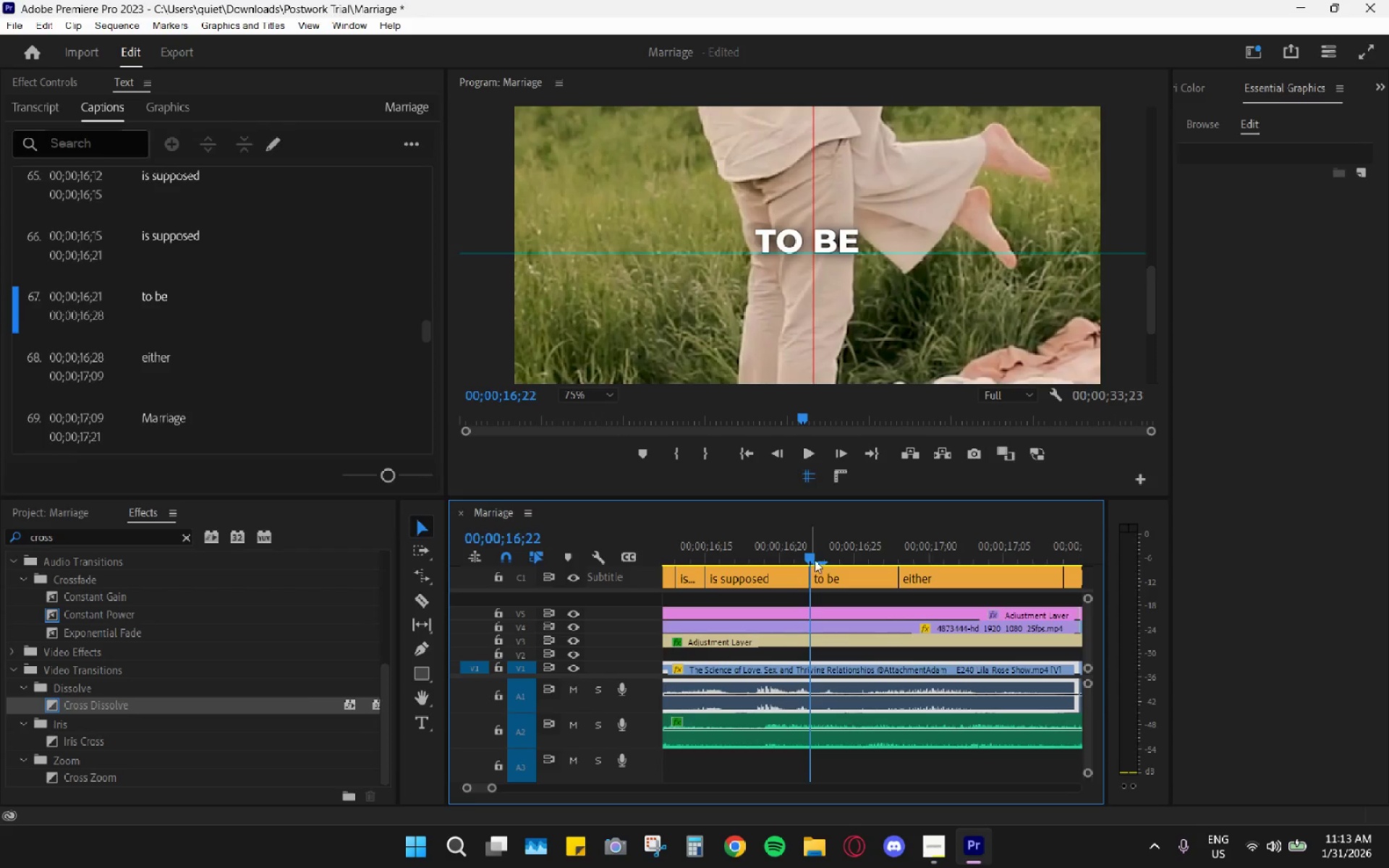 
left_click_drag(start_coordinate=[814, 558], to_coordinate=[852, 567])
 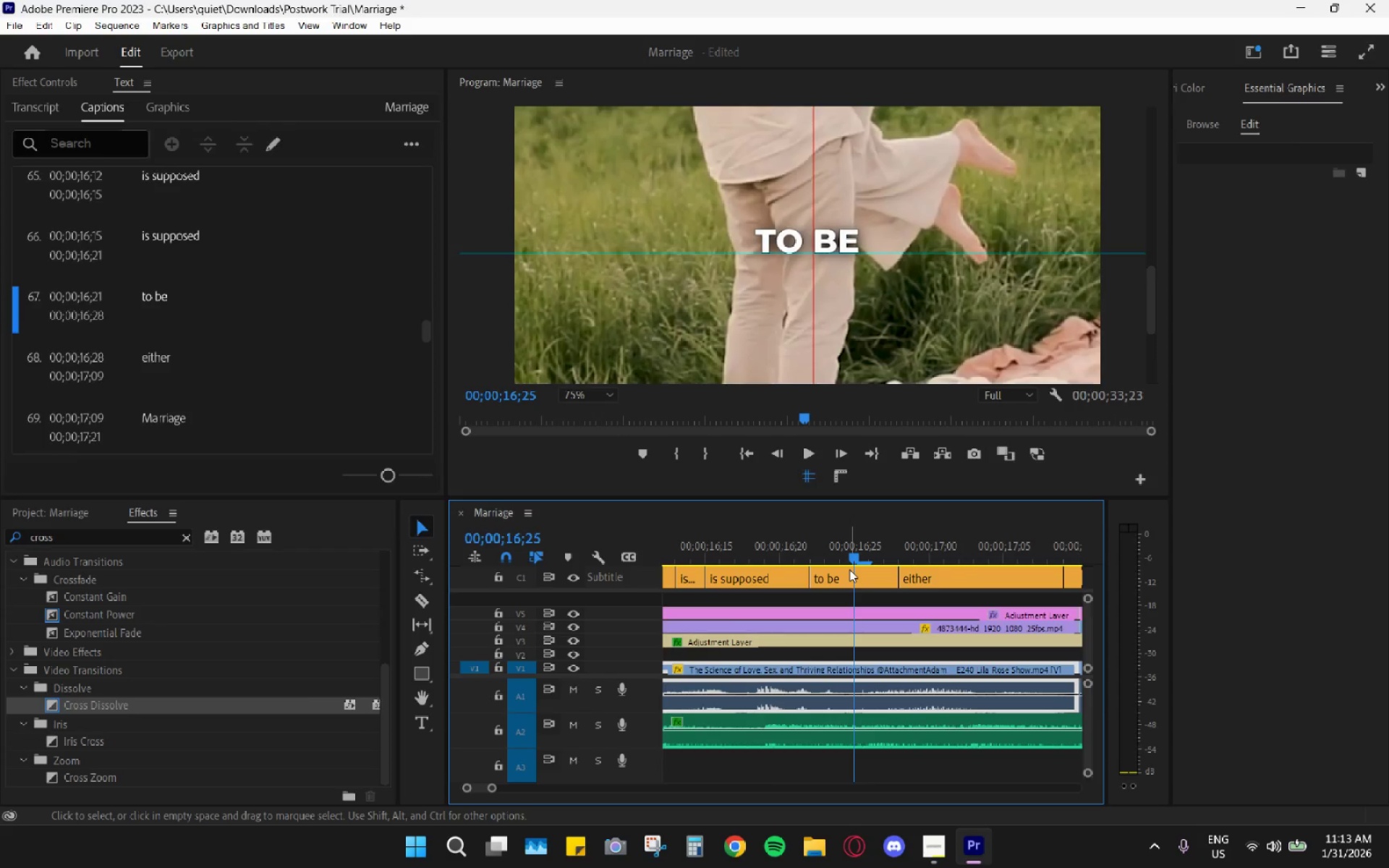 
key(C)
 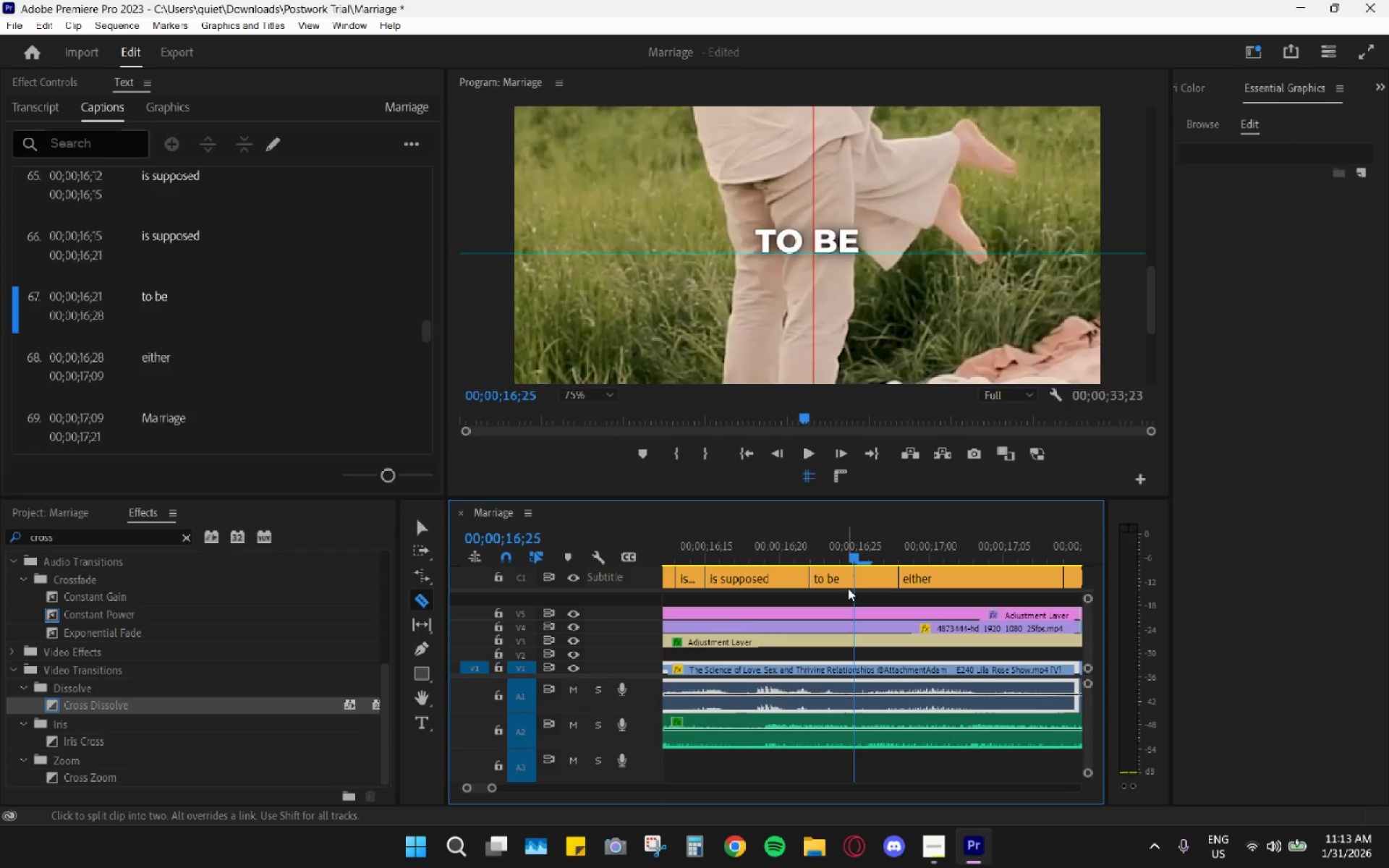 
double_click([852, 576])
 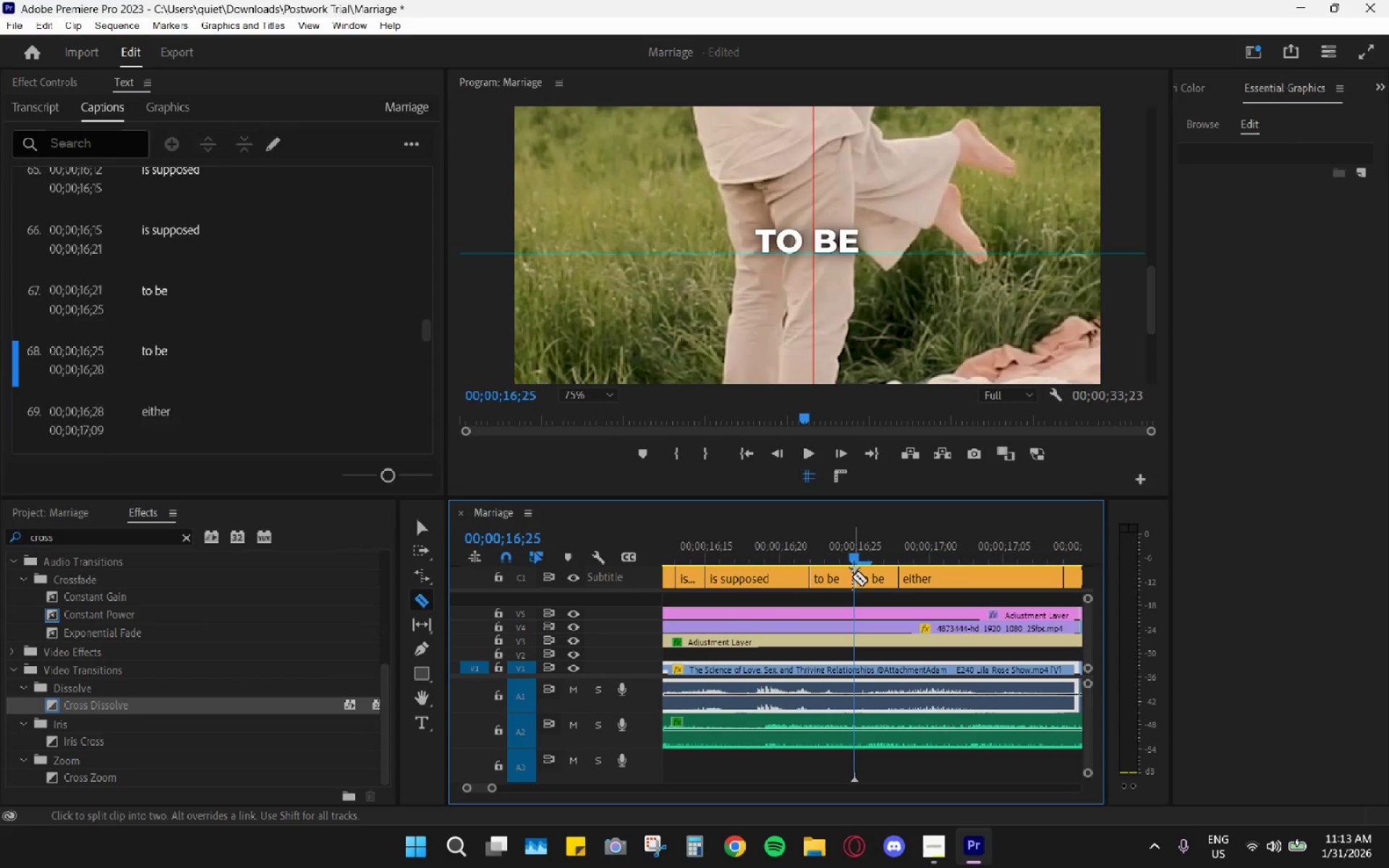 
key(V)
 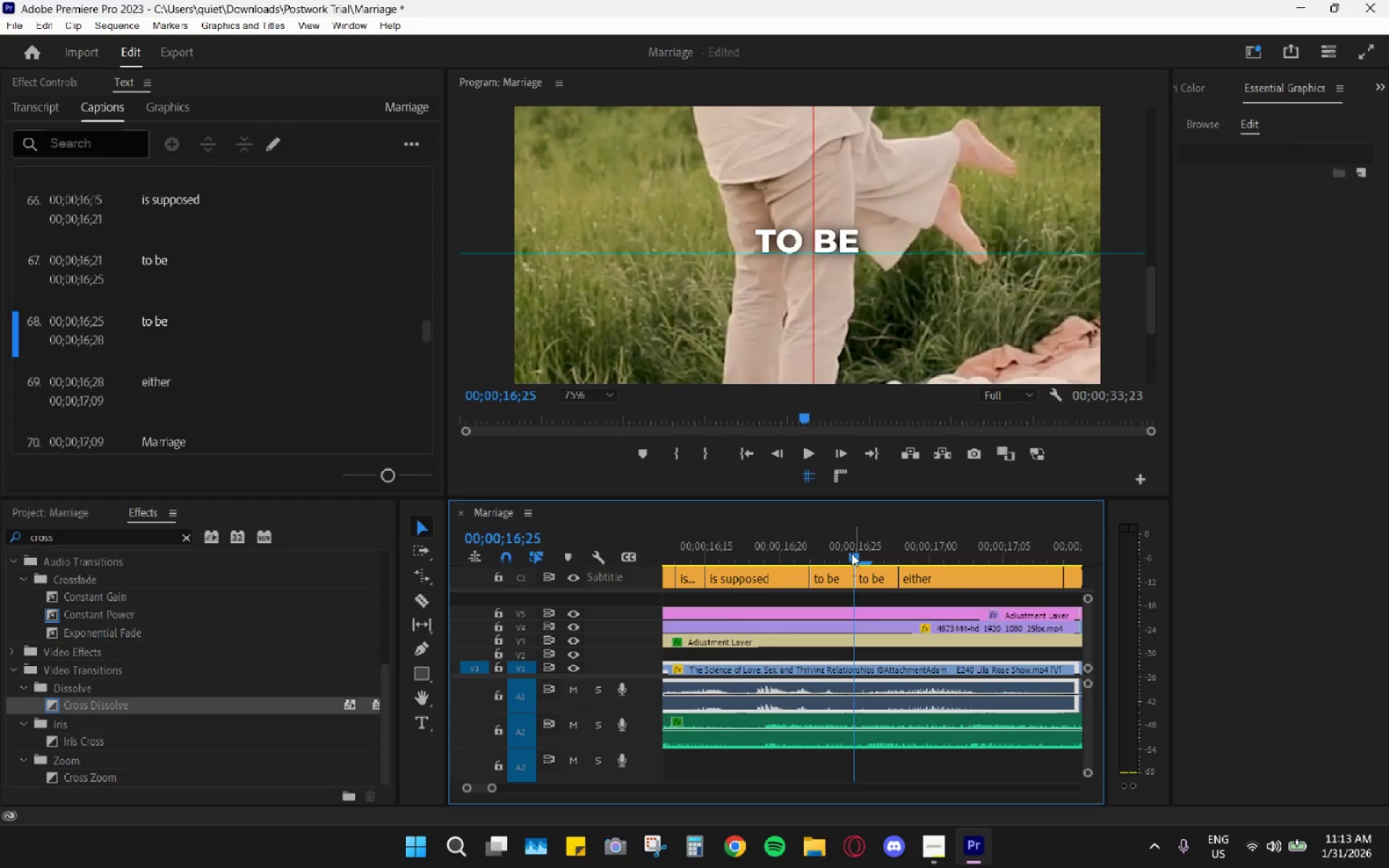 
left_click_drag(start_coordinate=[851, 553], to_coordinate=[837, 551])
 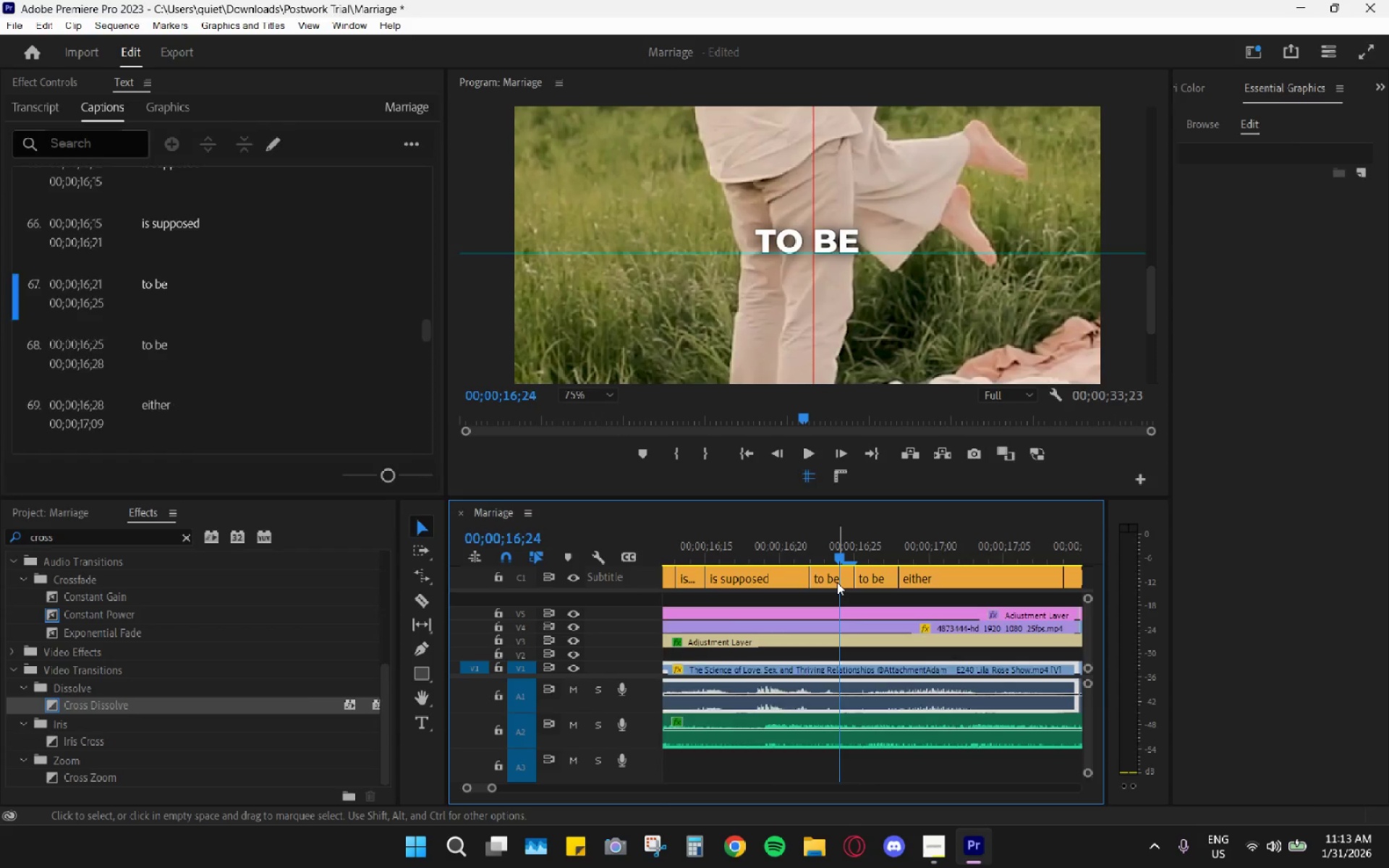 
left_click([837, 582])
 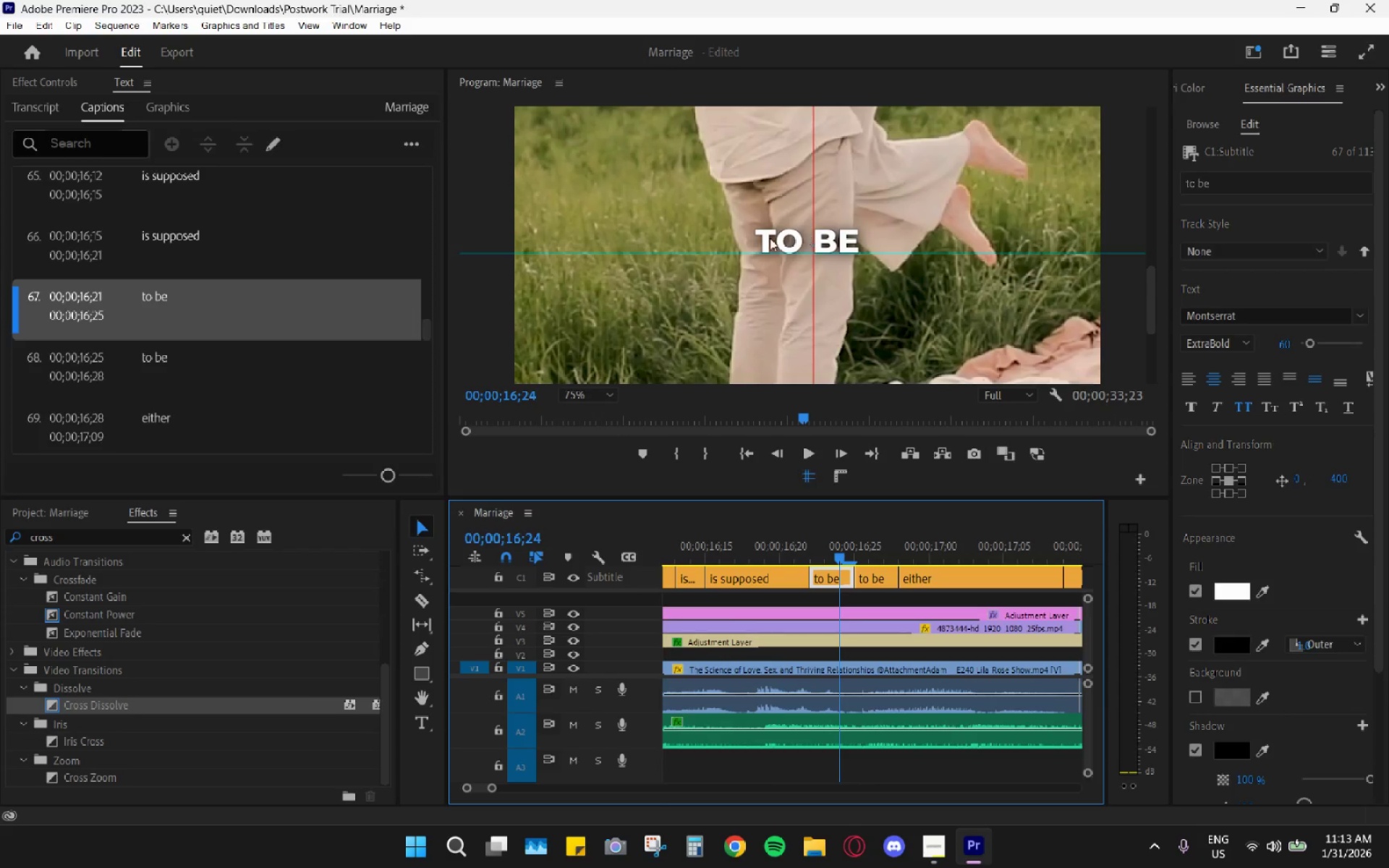 
double_click([763, 240])
 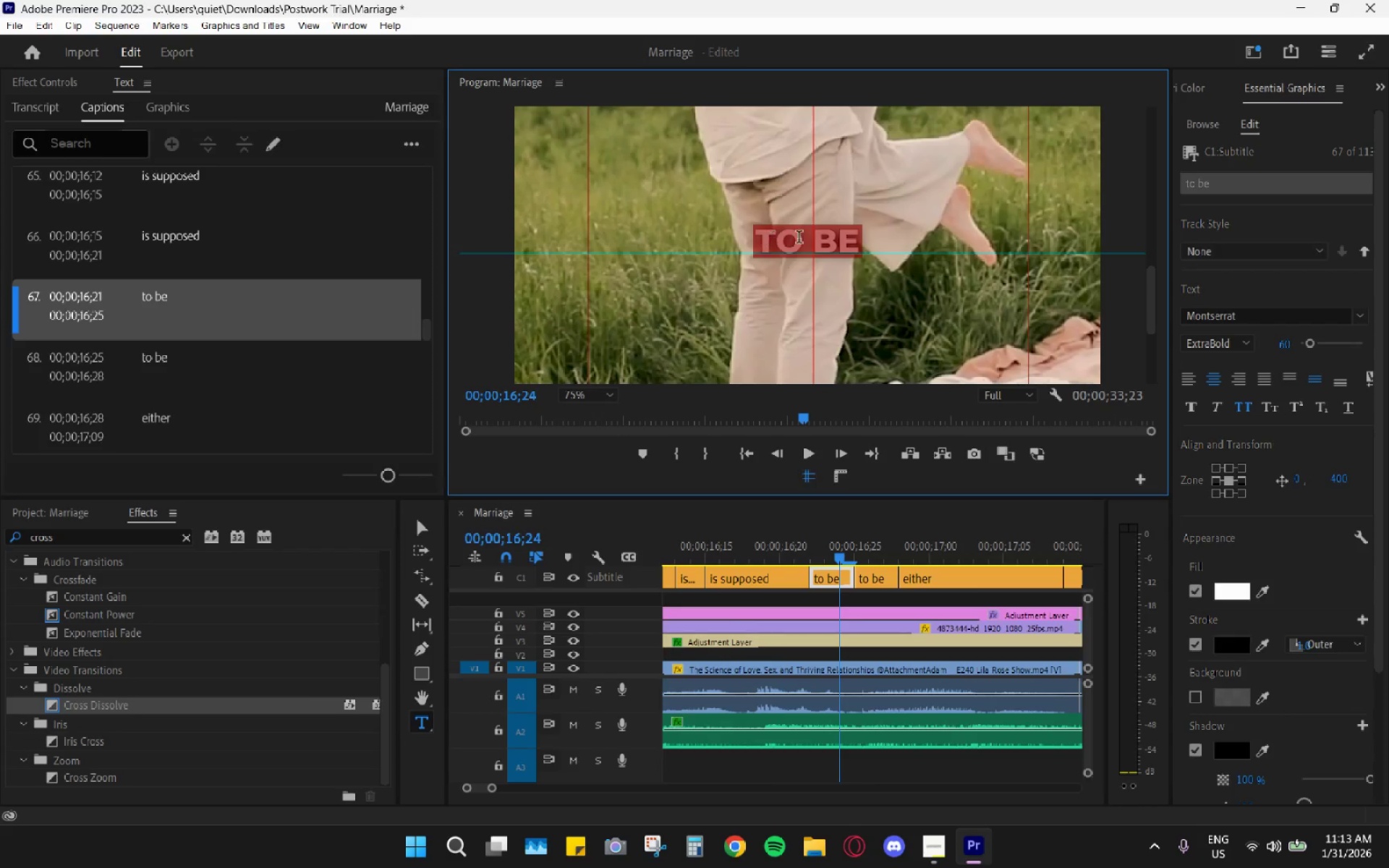 
triple_click([799, 239])
 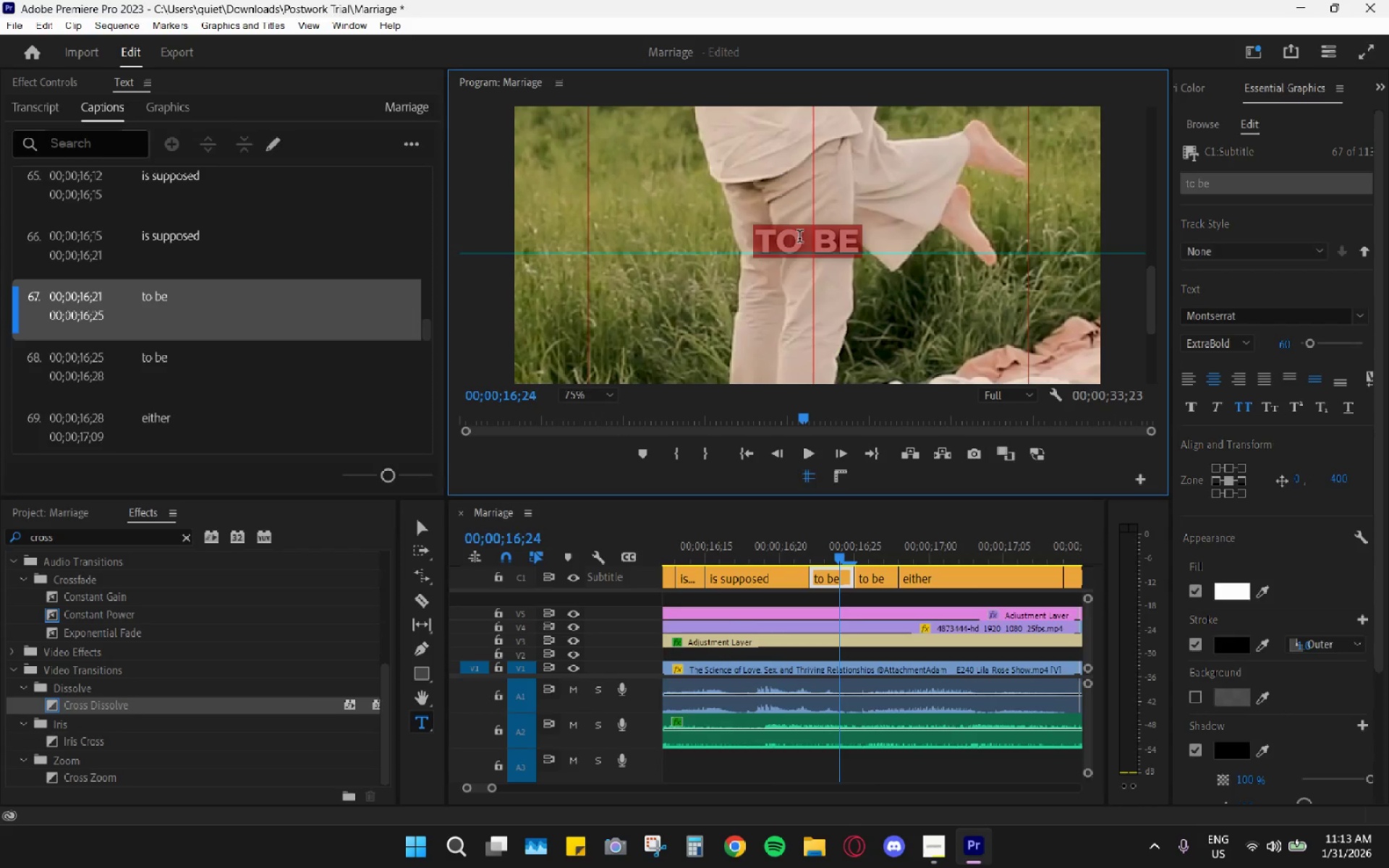 
triple_click([806, 232])
 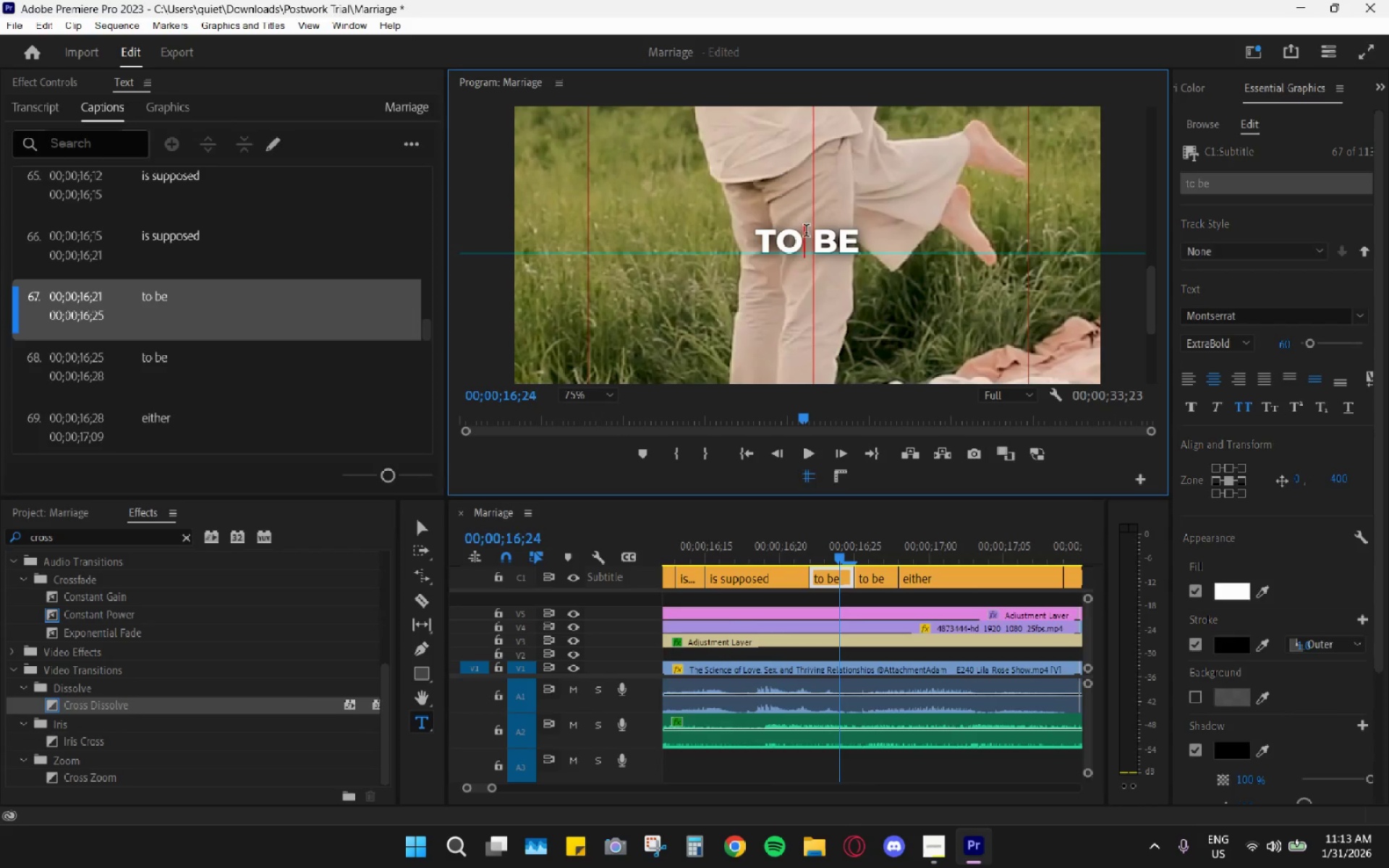 
left_click_drag(start_coordinate=[783, 240], to_coordinate=[698, 243])
 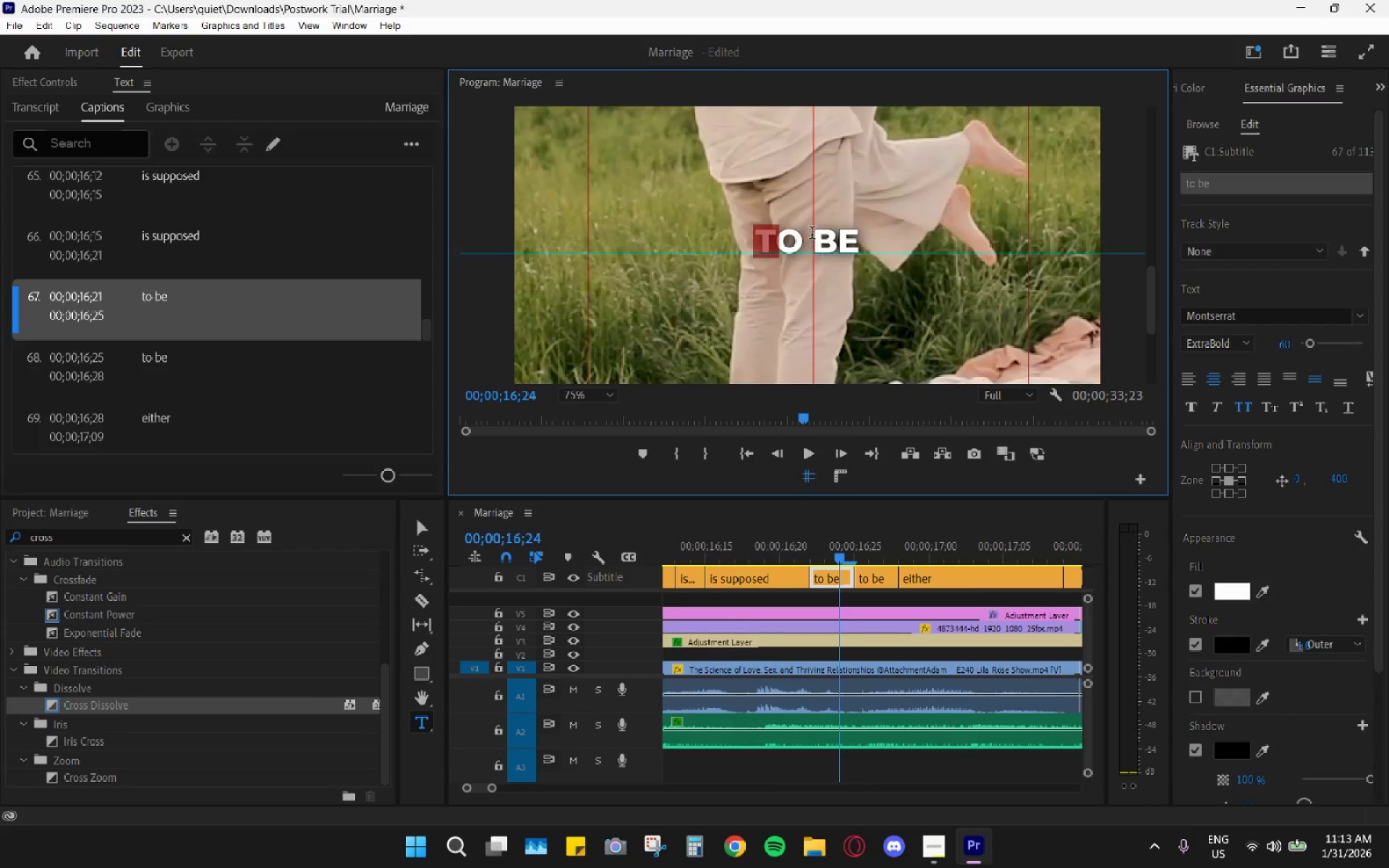 
left_click_drag(start_coordinate=[794, 231], to_coordinate=[731, 234])
 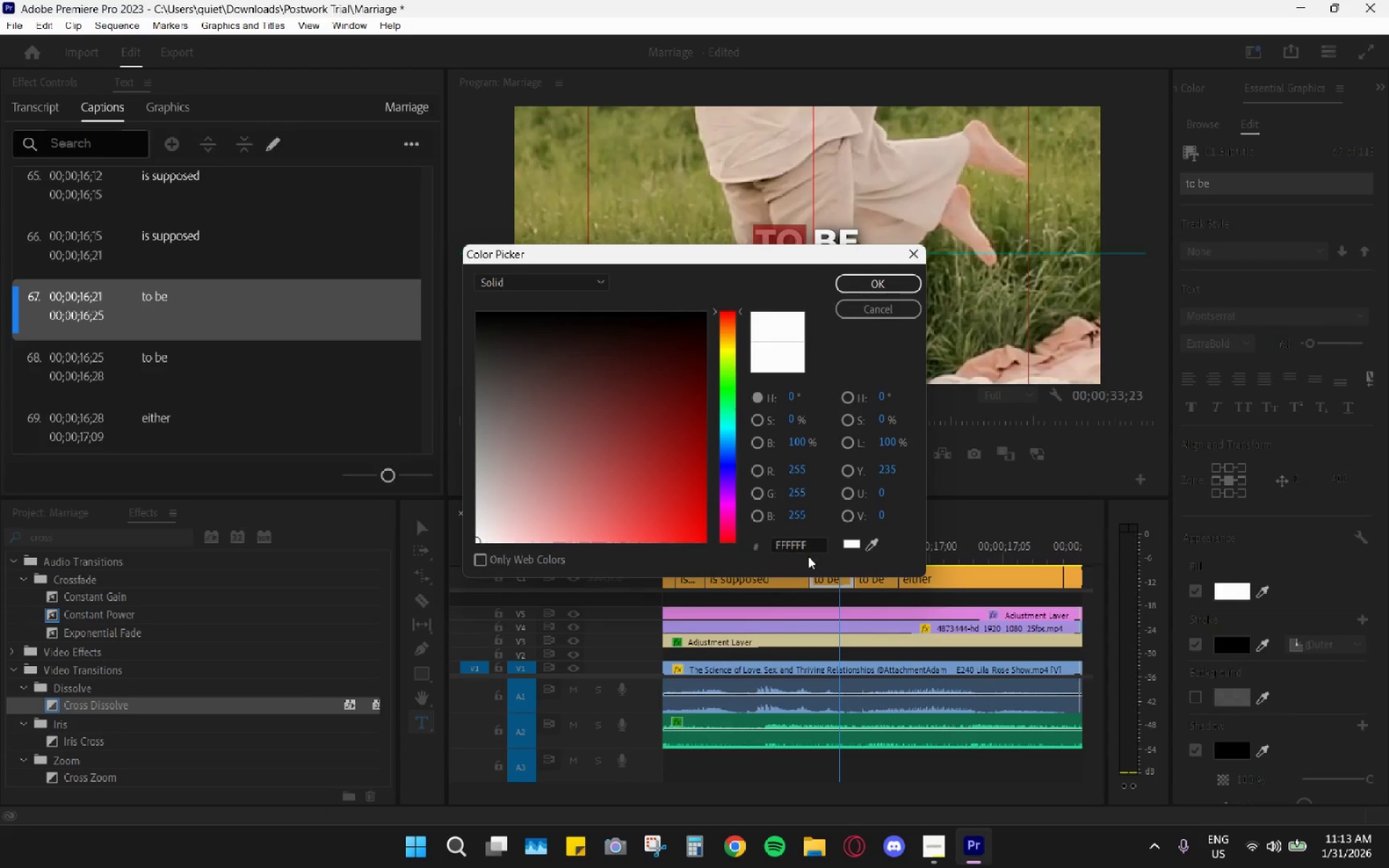 
double_click([804, 547])
 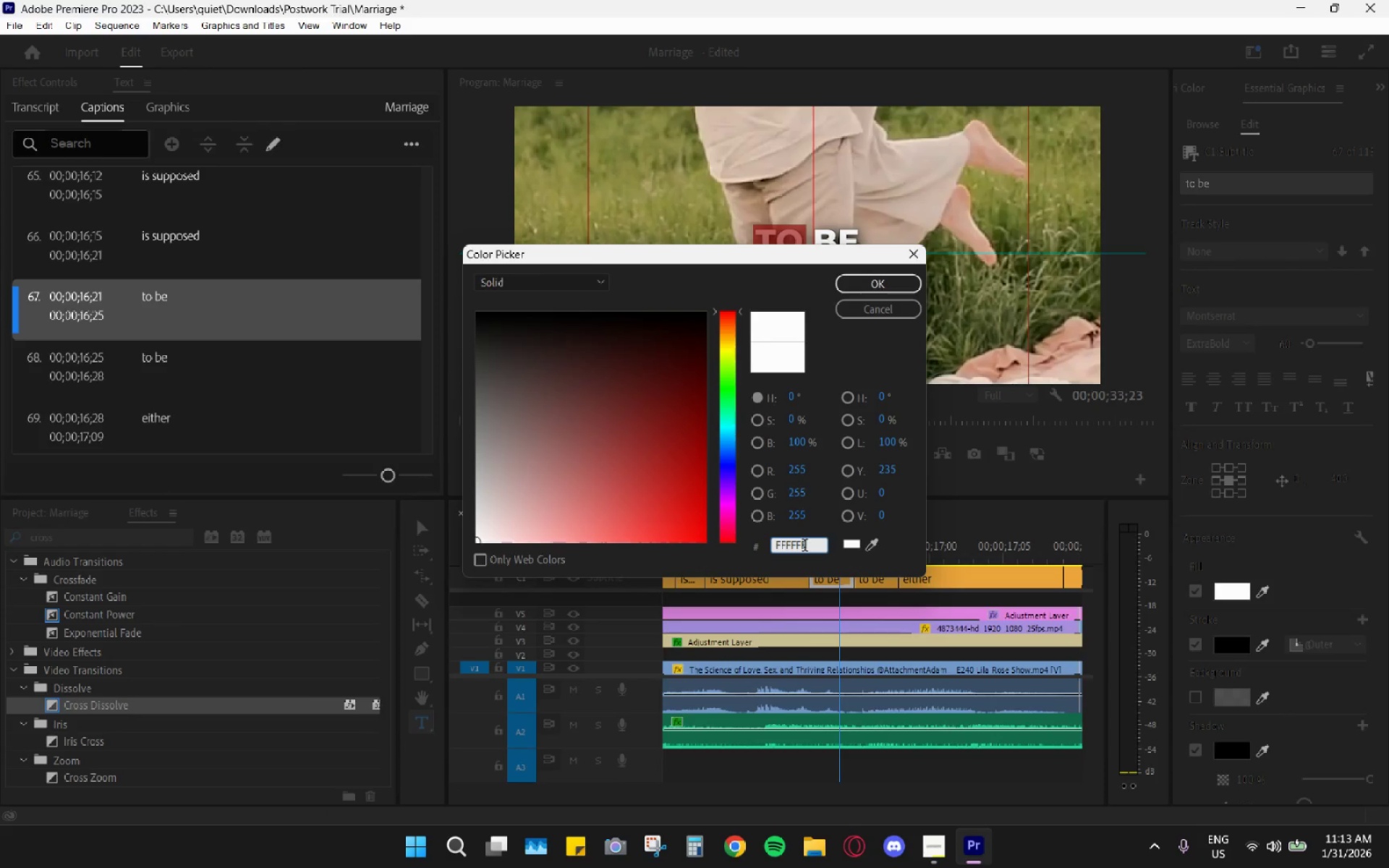 
triple_click([804, 547])
 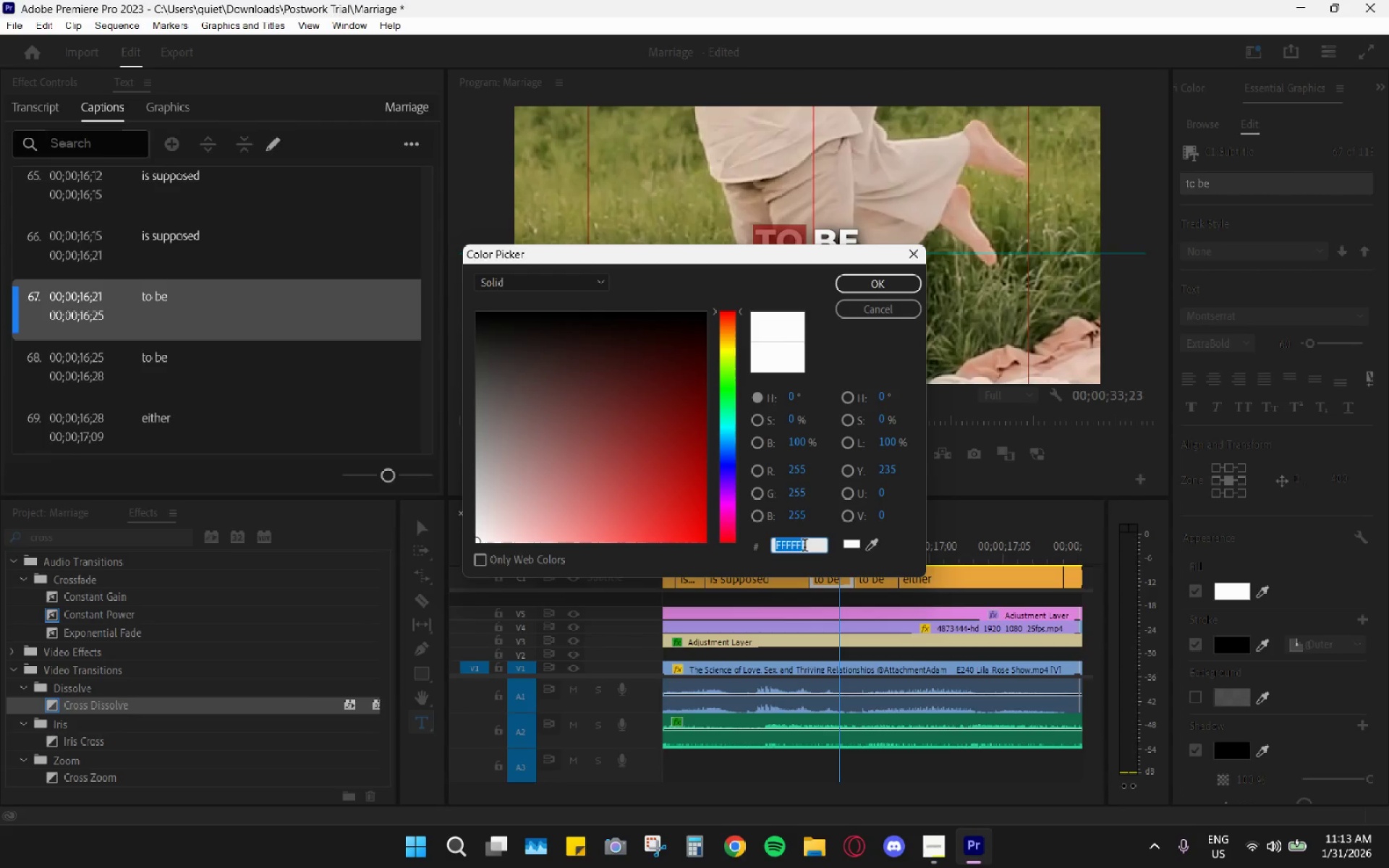 
key(Control+ControlLeft)
 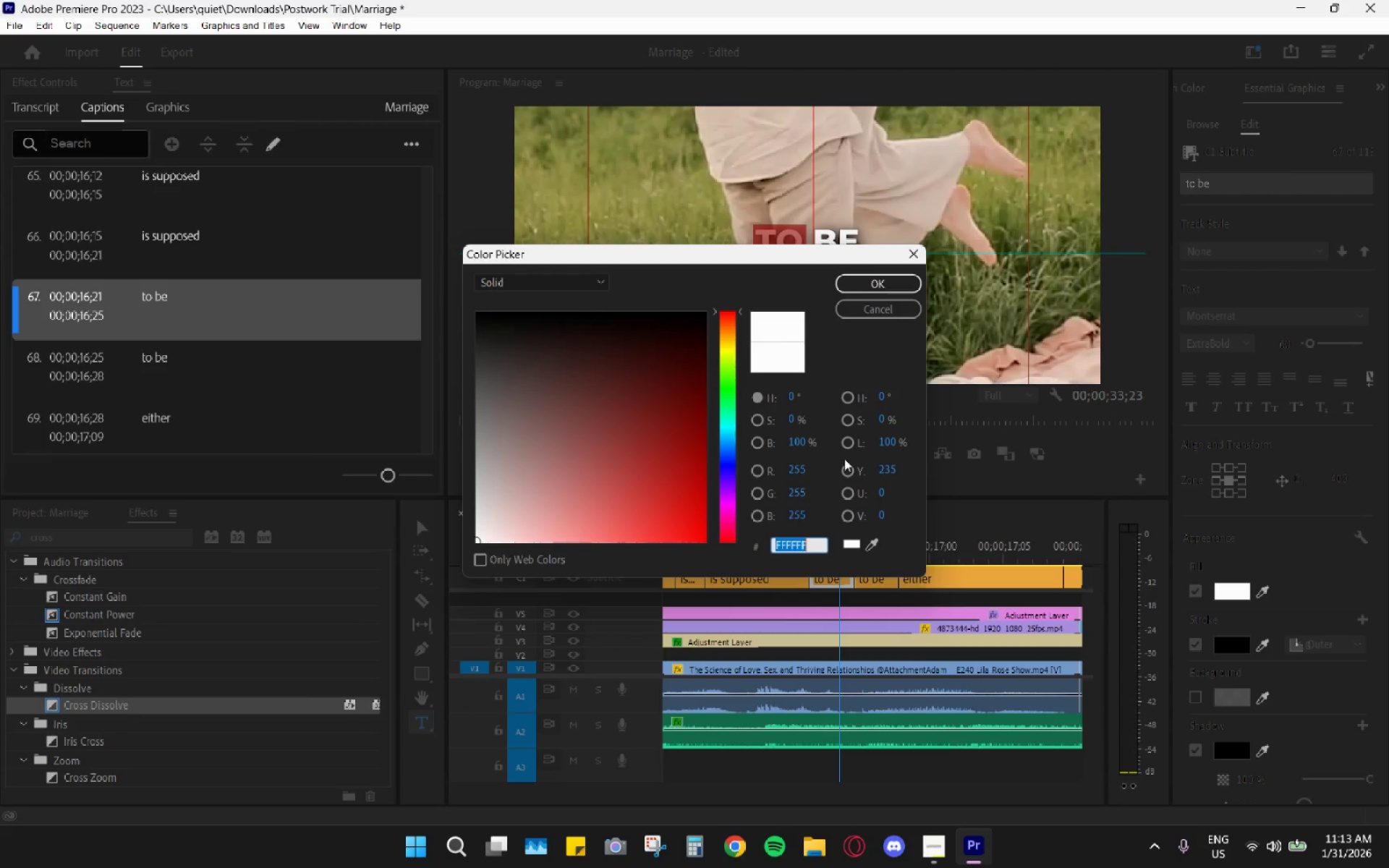 
key(Control+V)
 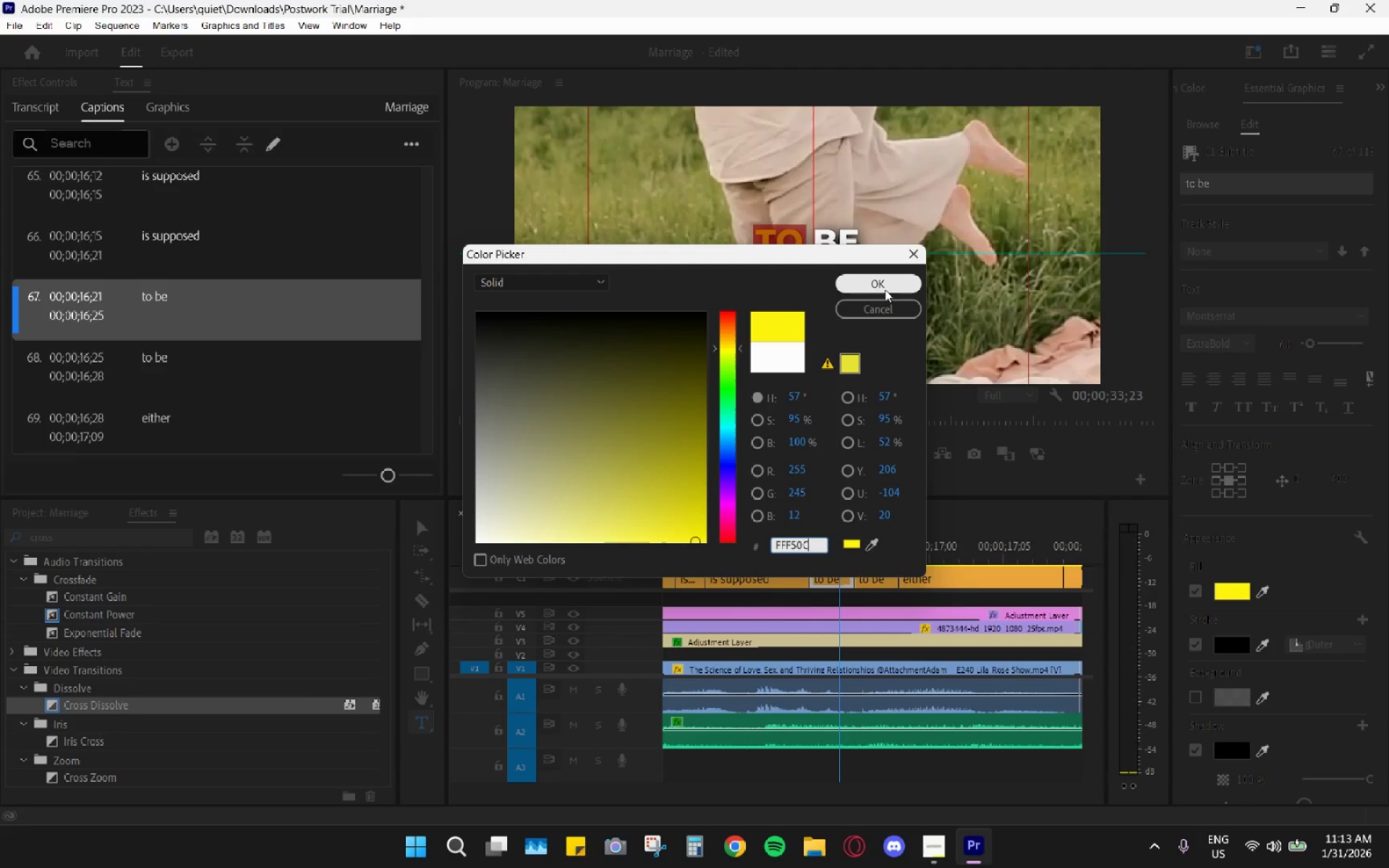 
left_click([885, 283])
 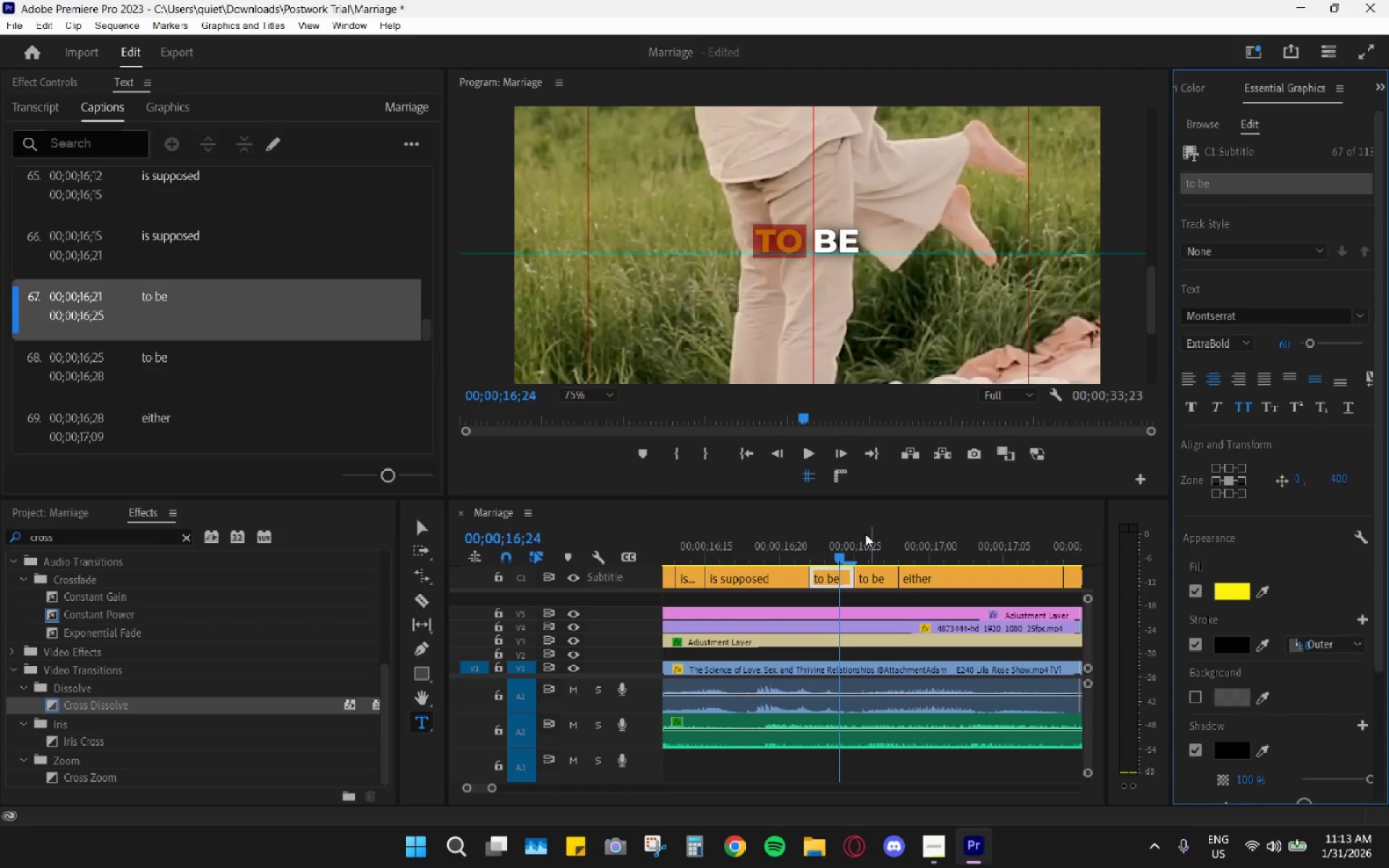 
left_click_drag(start_coordinate=[865, 545], to_coordinate=[872, 549])
 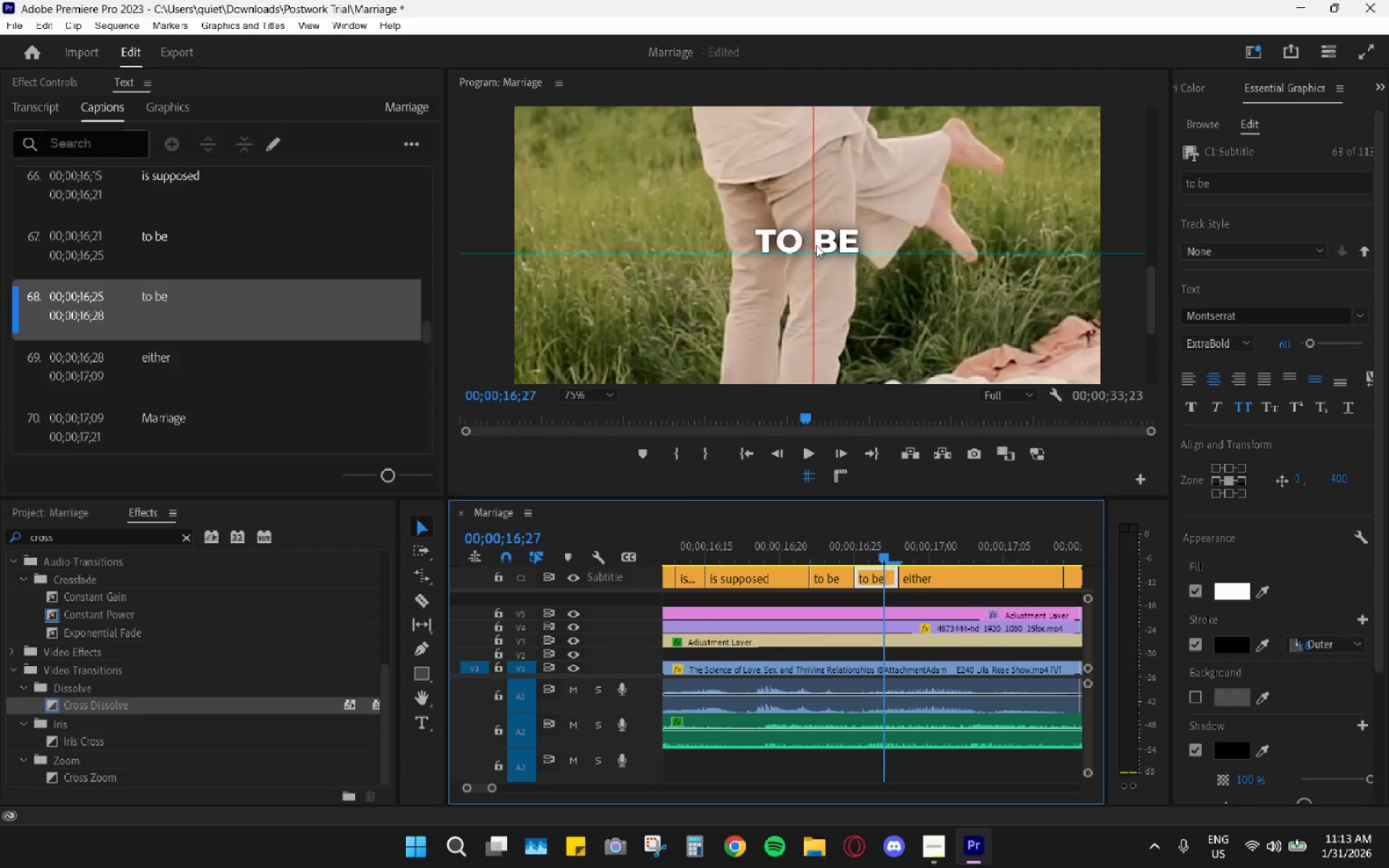 
double_click([820, 242])
 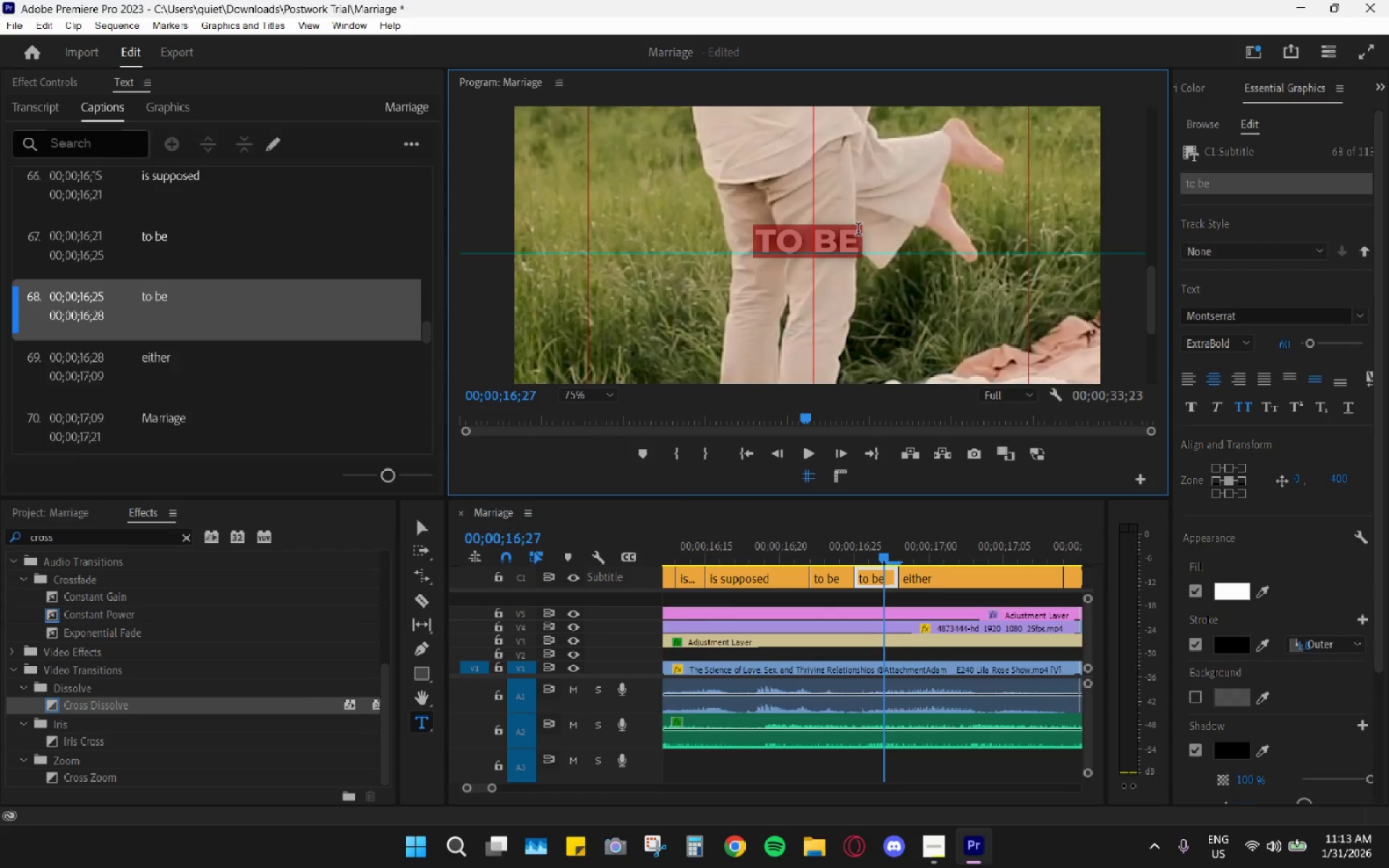 
triple_click([868, 230])
 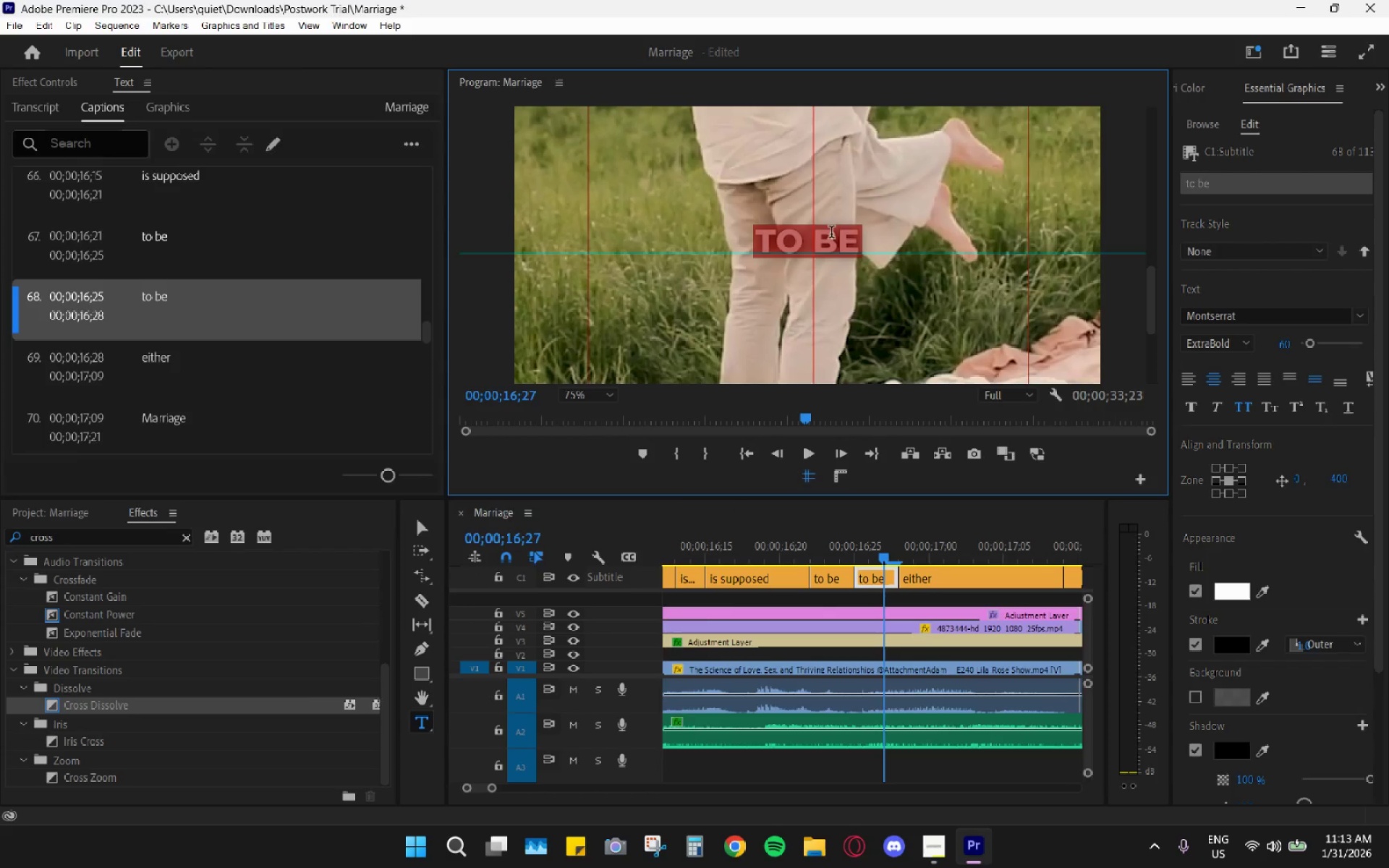 
triple_click([815, 234])
 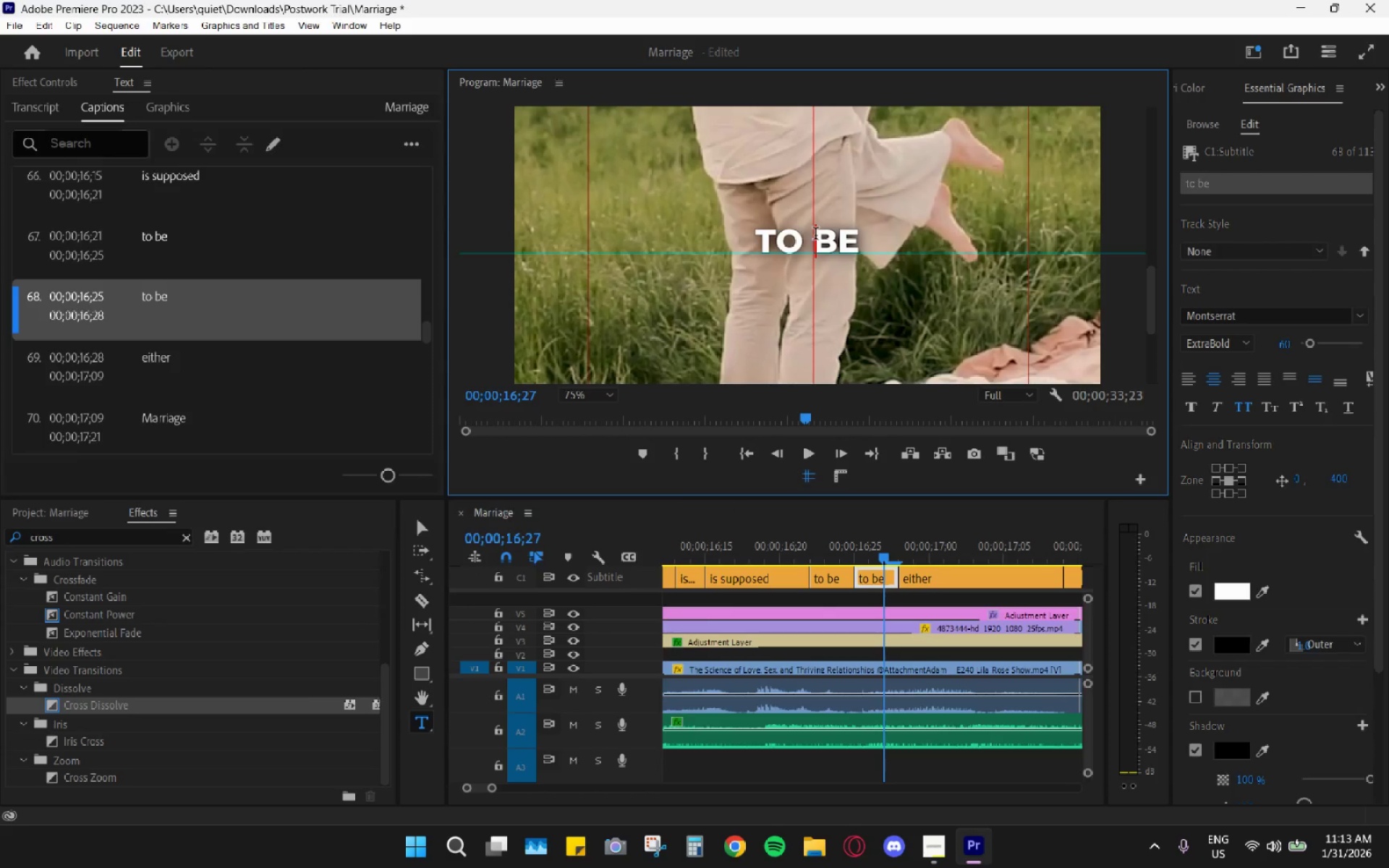 
left_click_drag(start_coordinate=[815, 235], to_coordinate=[859, 234])
 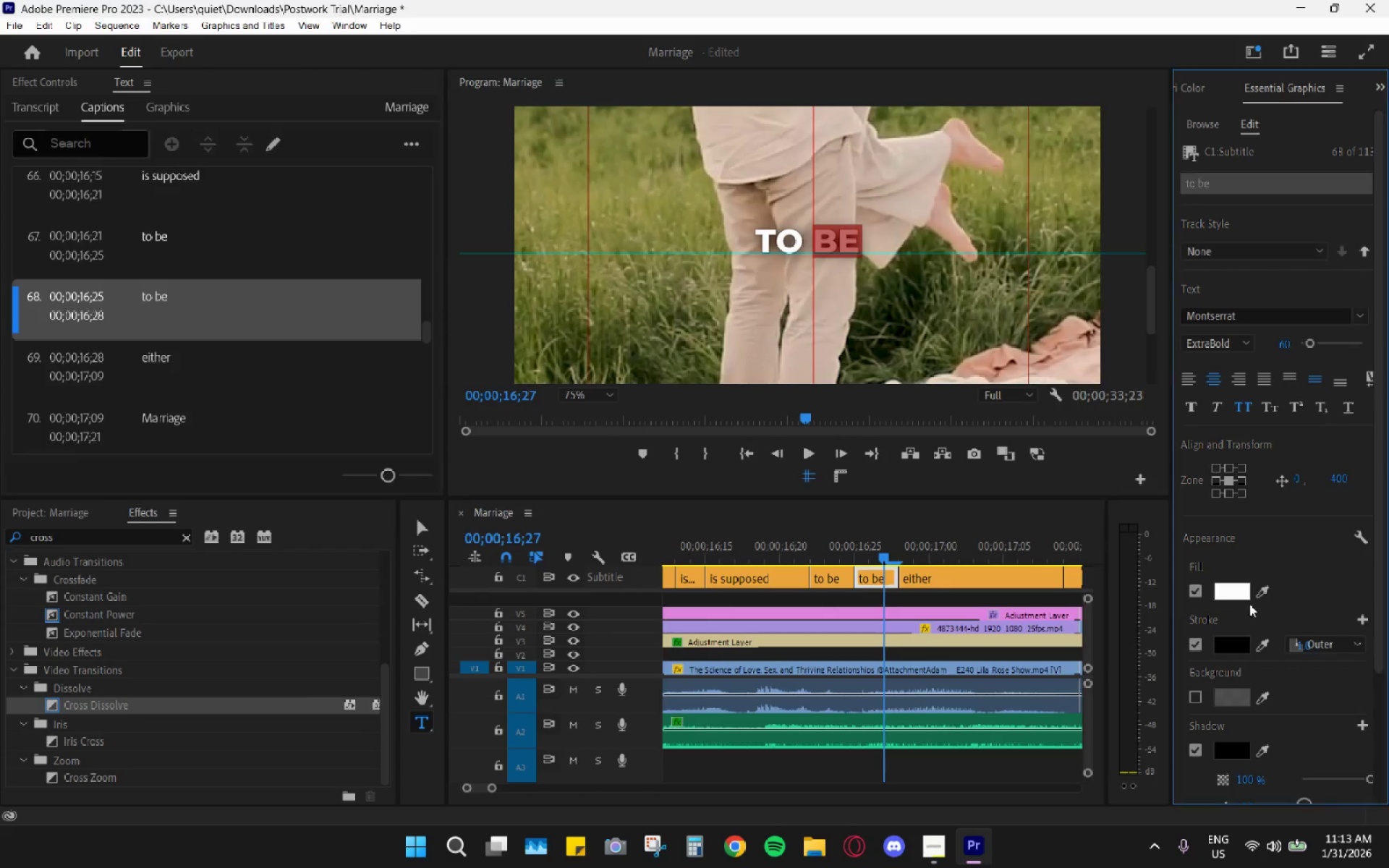 
double_click([1231, 598])
 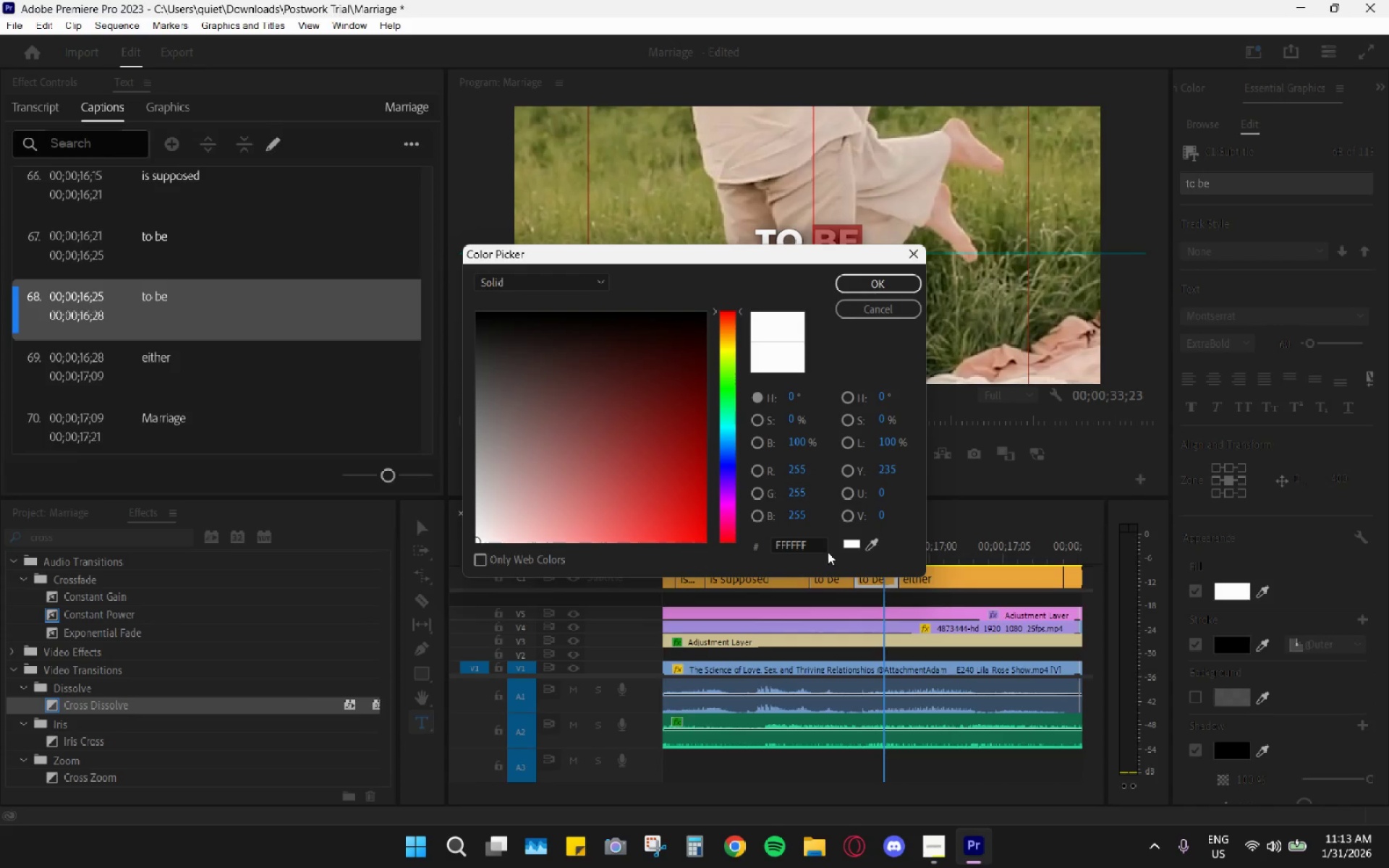 
left_click_drag(start_coordinate=[809, 536], to_coordinate=[678, 525])
 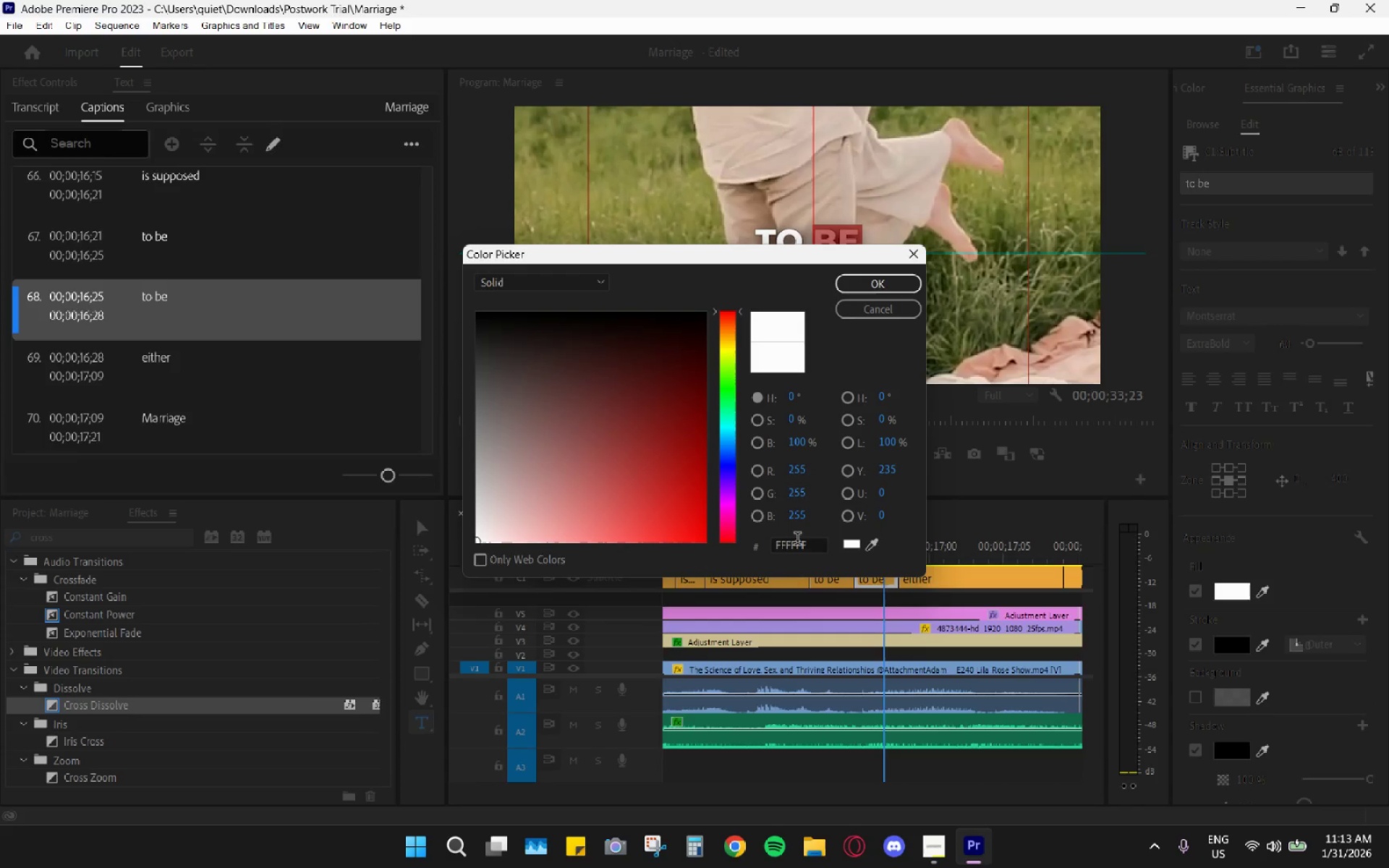 
left_click_drag(start_coordinate=[816, 547], to_coordinate=[755, 548])
 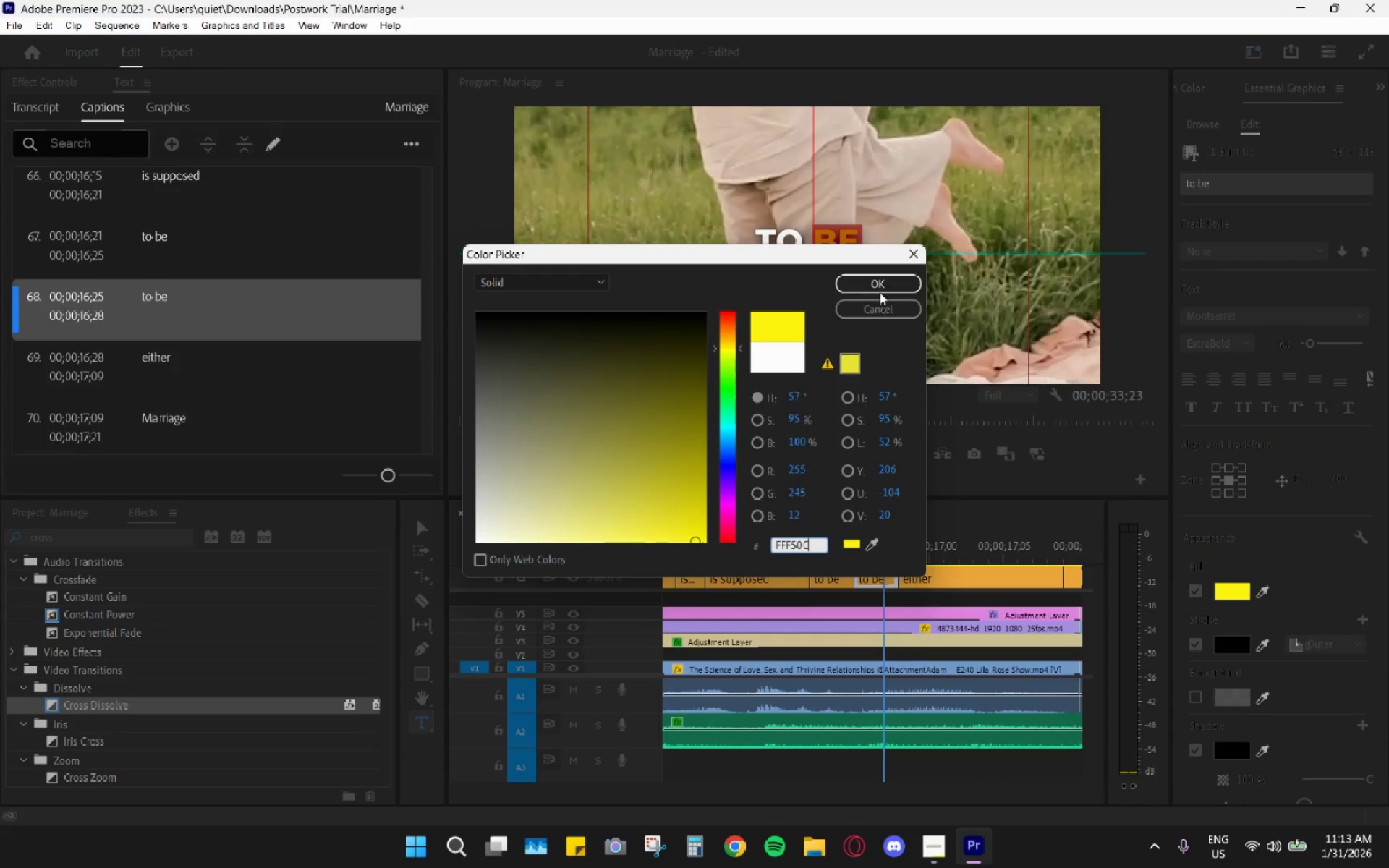 
key(Control+ControlLeft)
 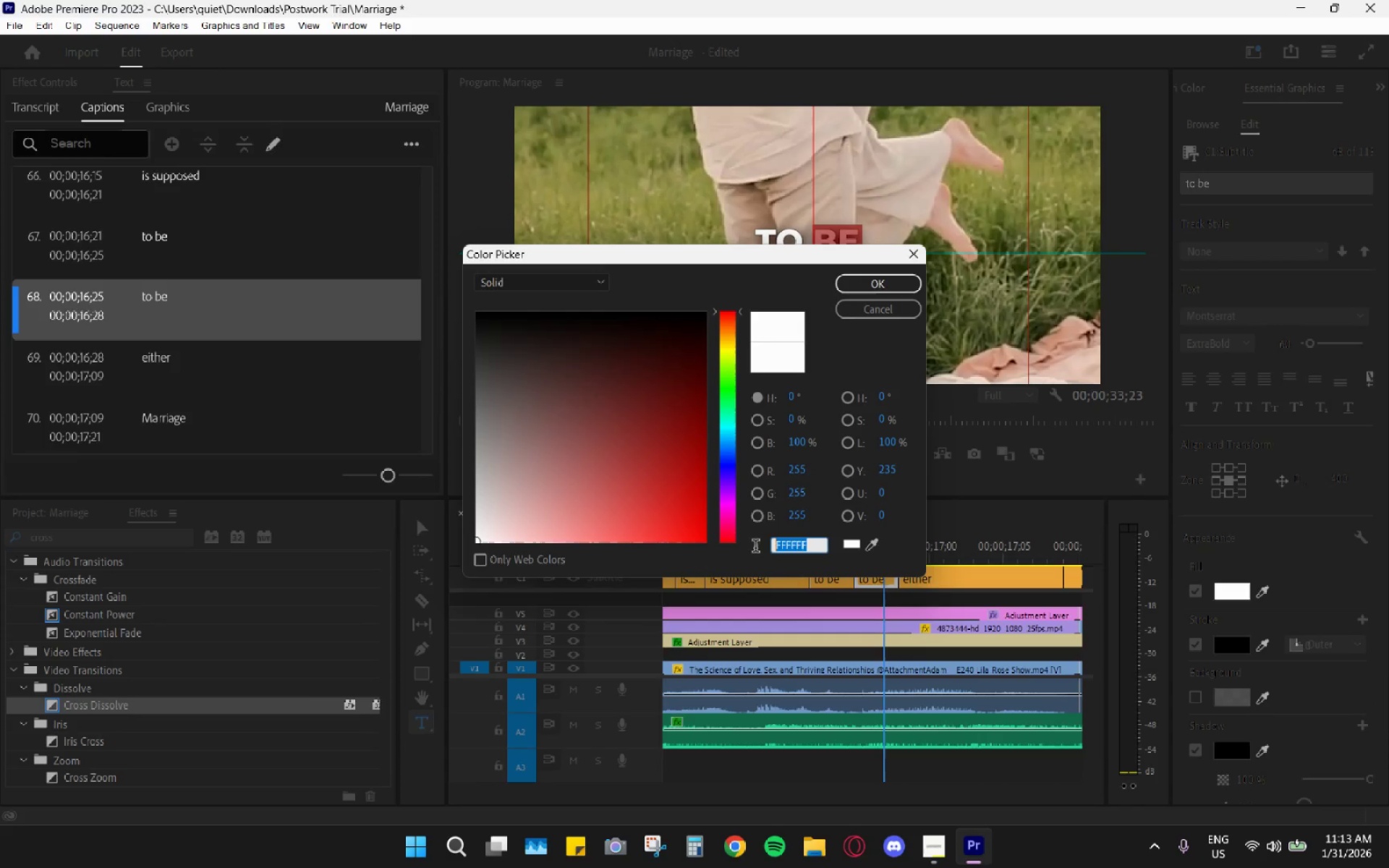 
key(Control+V)
 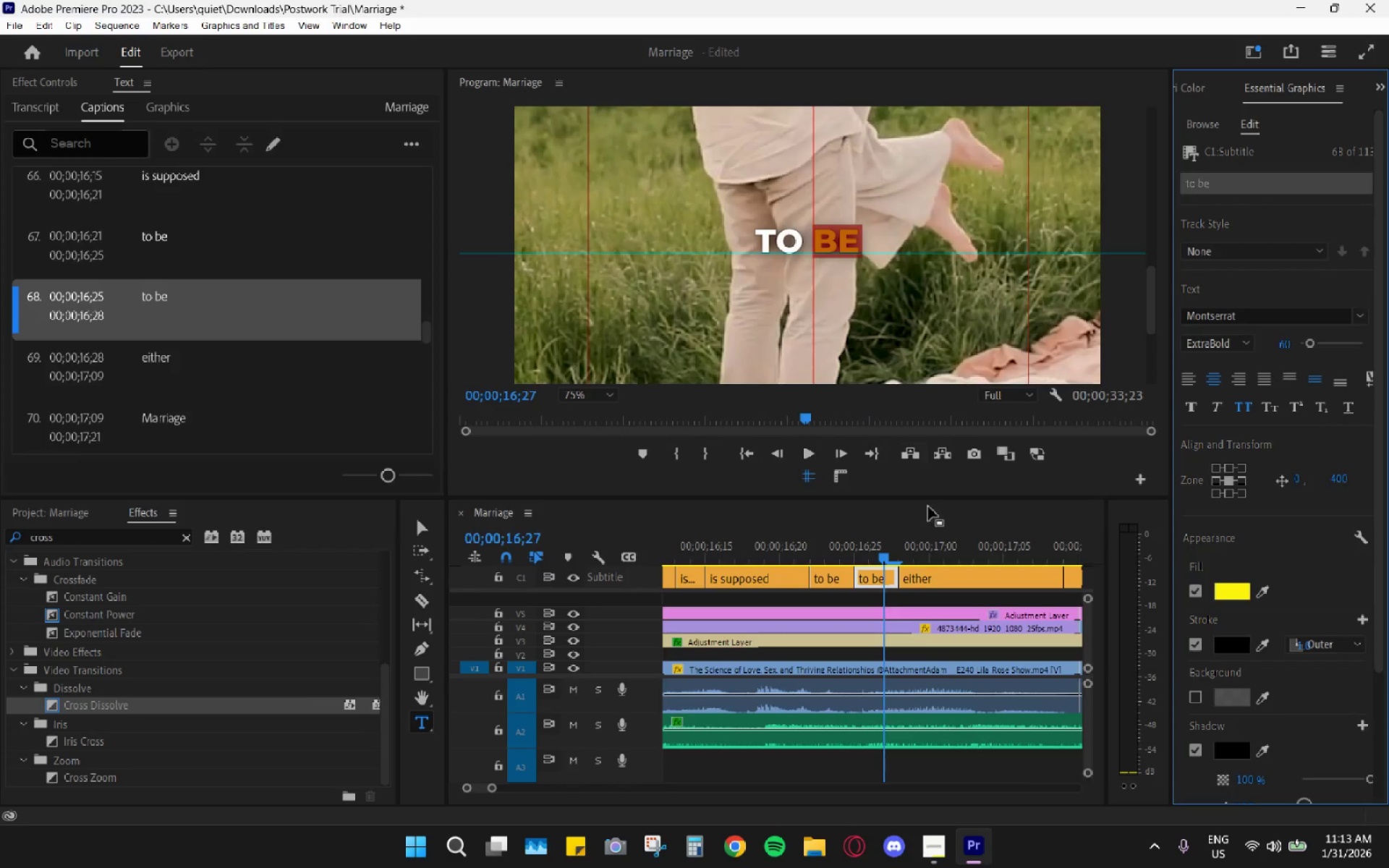 
left_click_drag(start_coordinate=[906, 542], to_coordinate=[934, 555])
 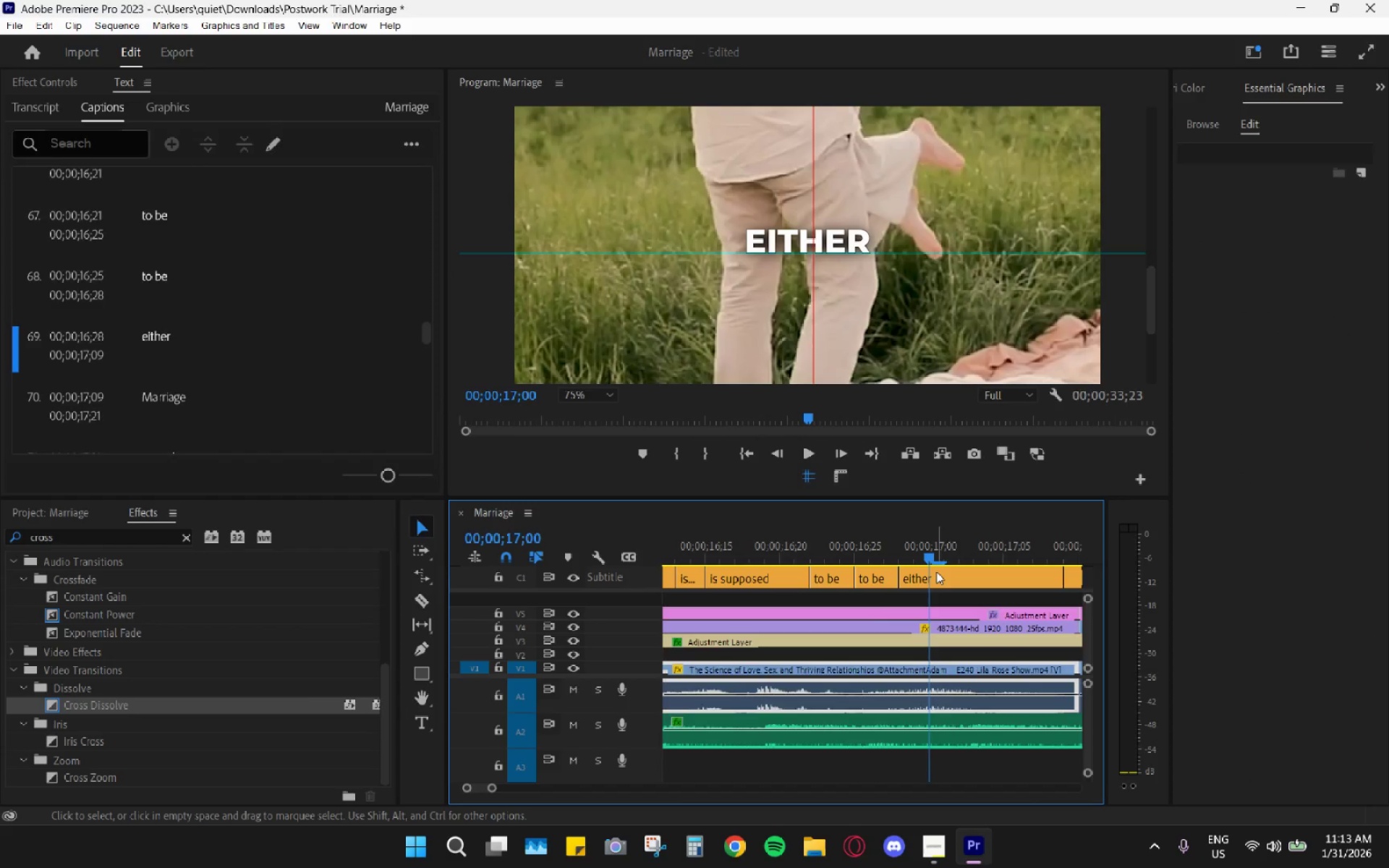 
double_click([936, 571])
 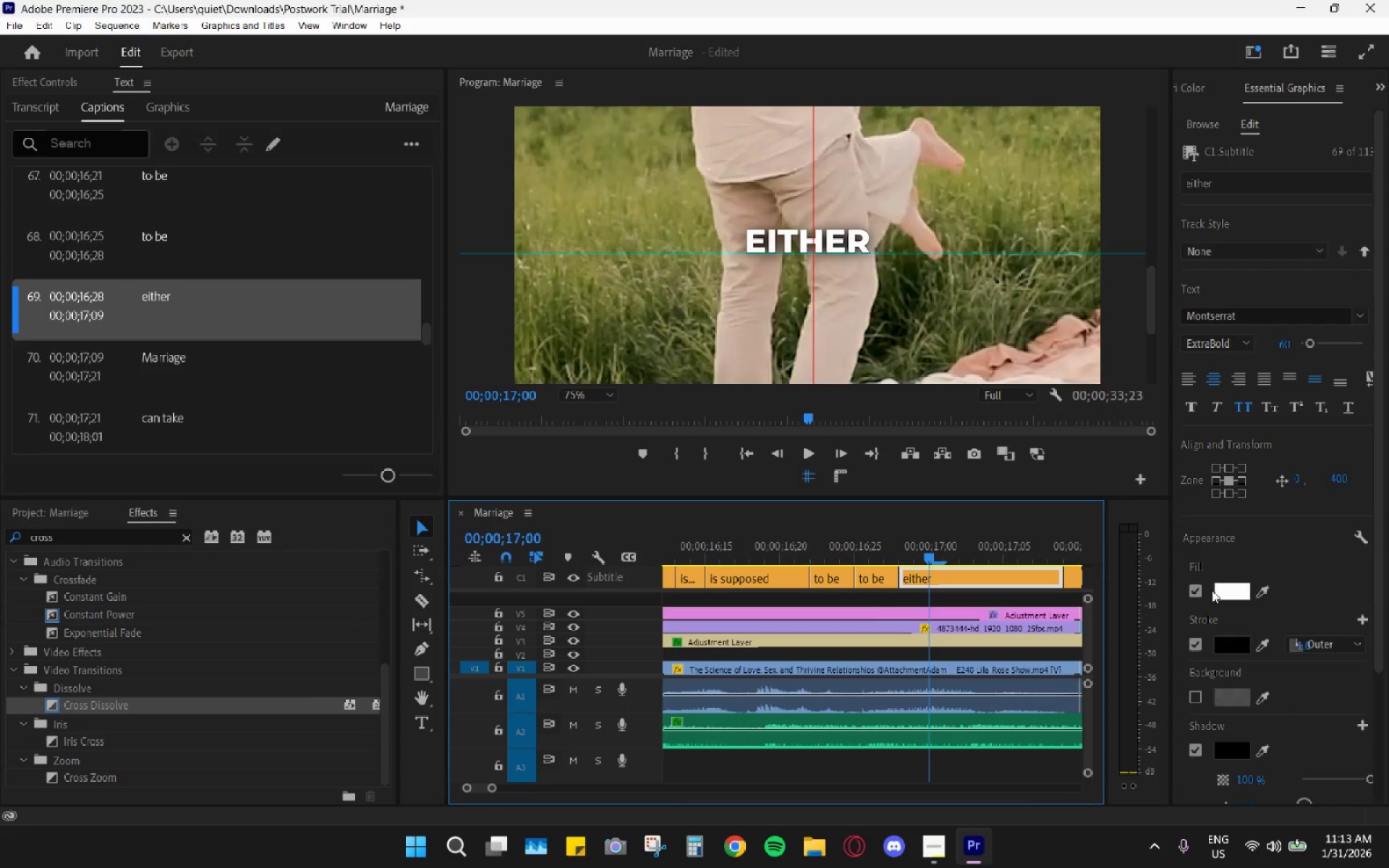 
left_click([1226, 597])
 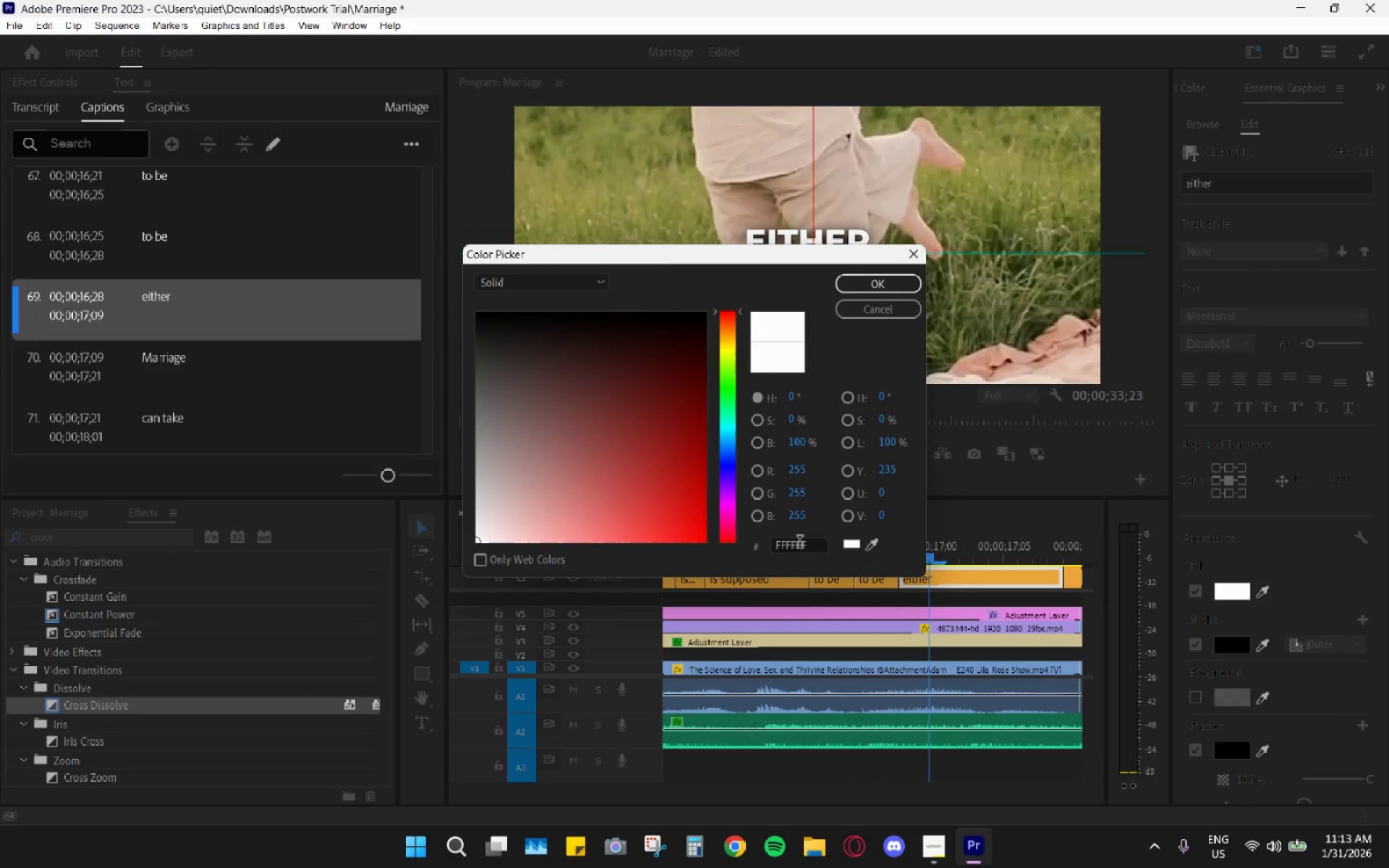 
double_click([802, 543])
 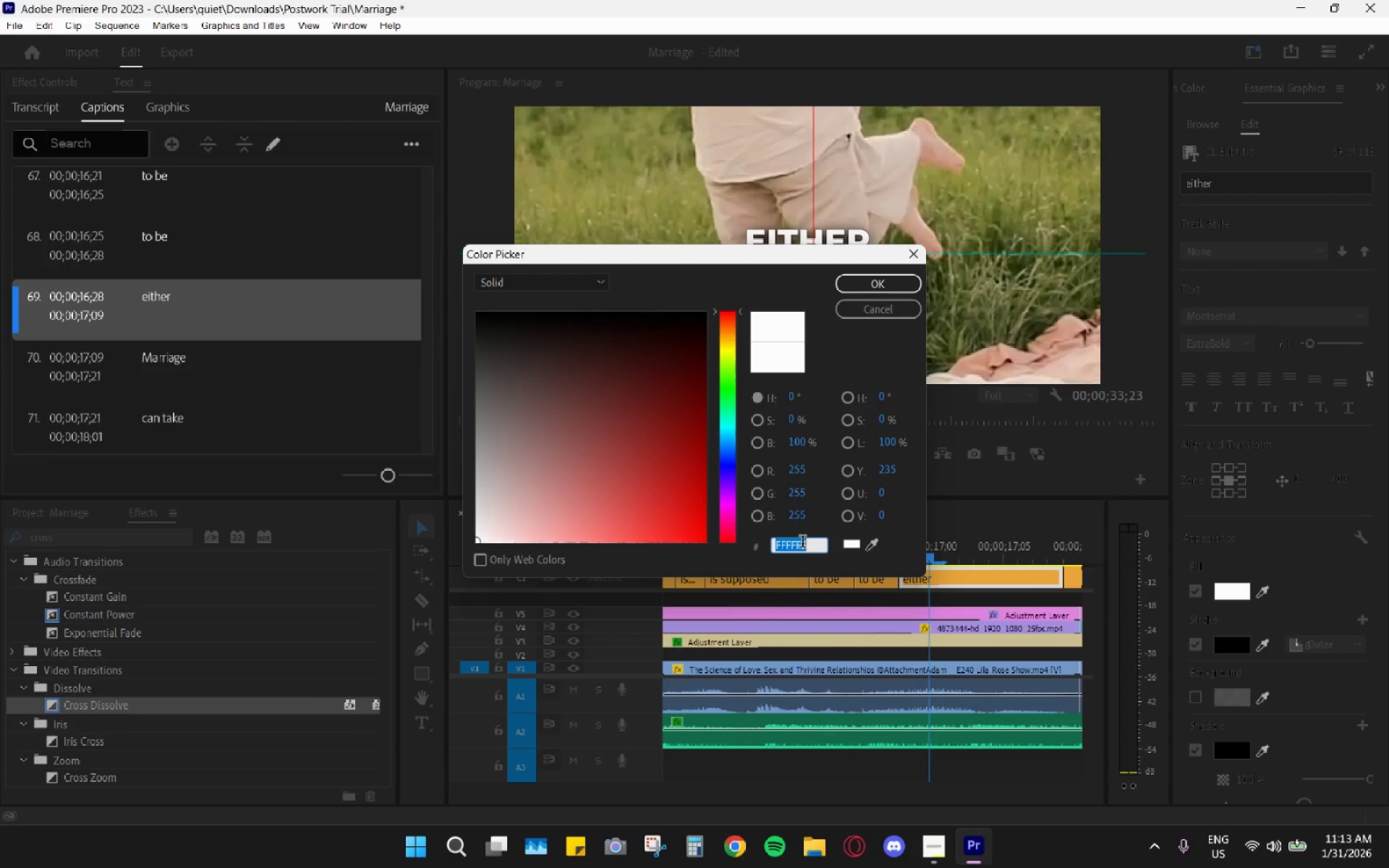 
triple_click([802, 543])
 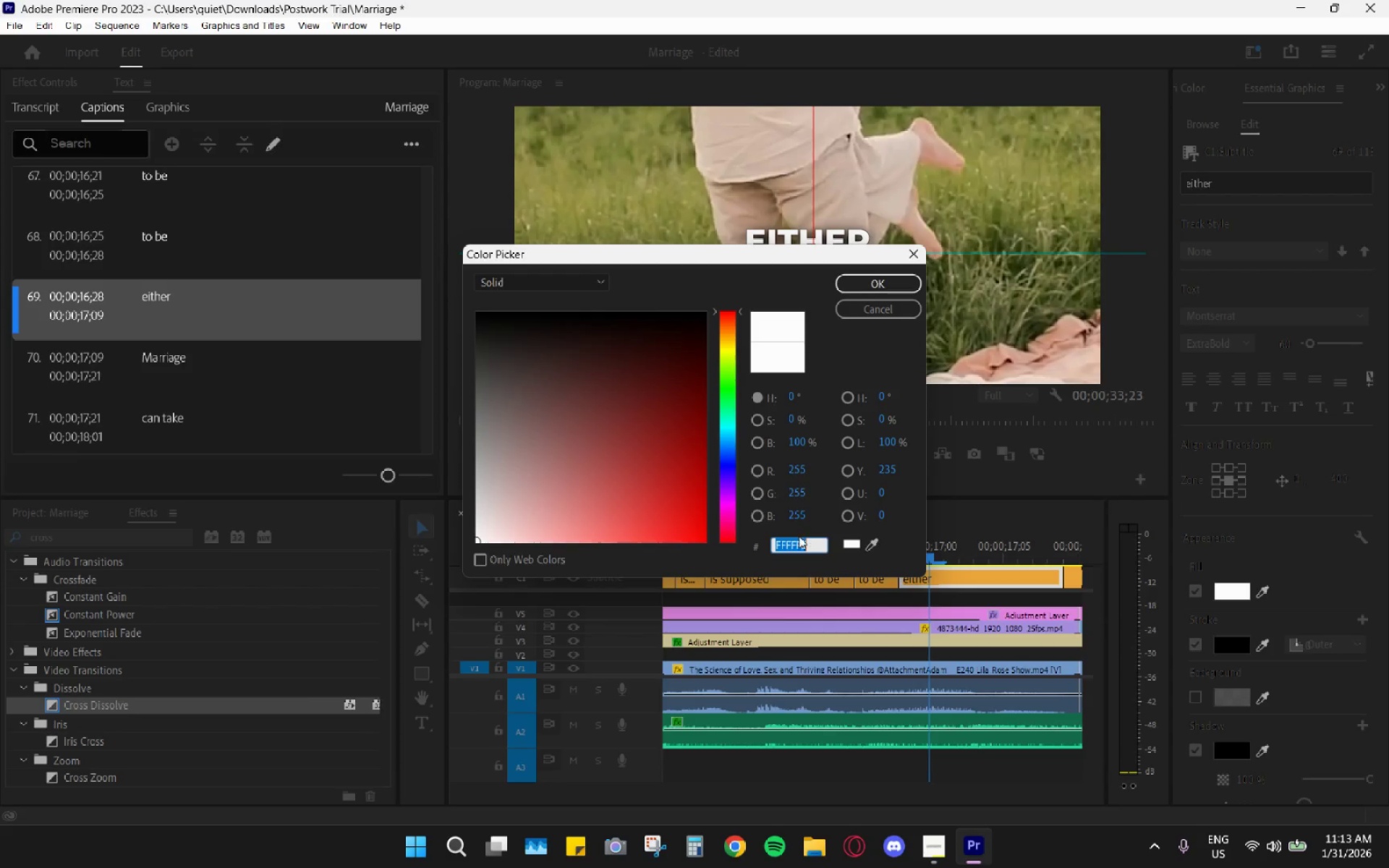 
key(Control+ControlLeft)
 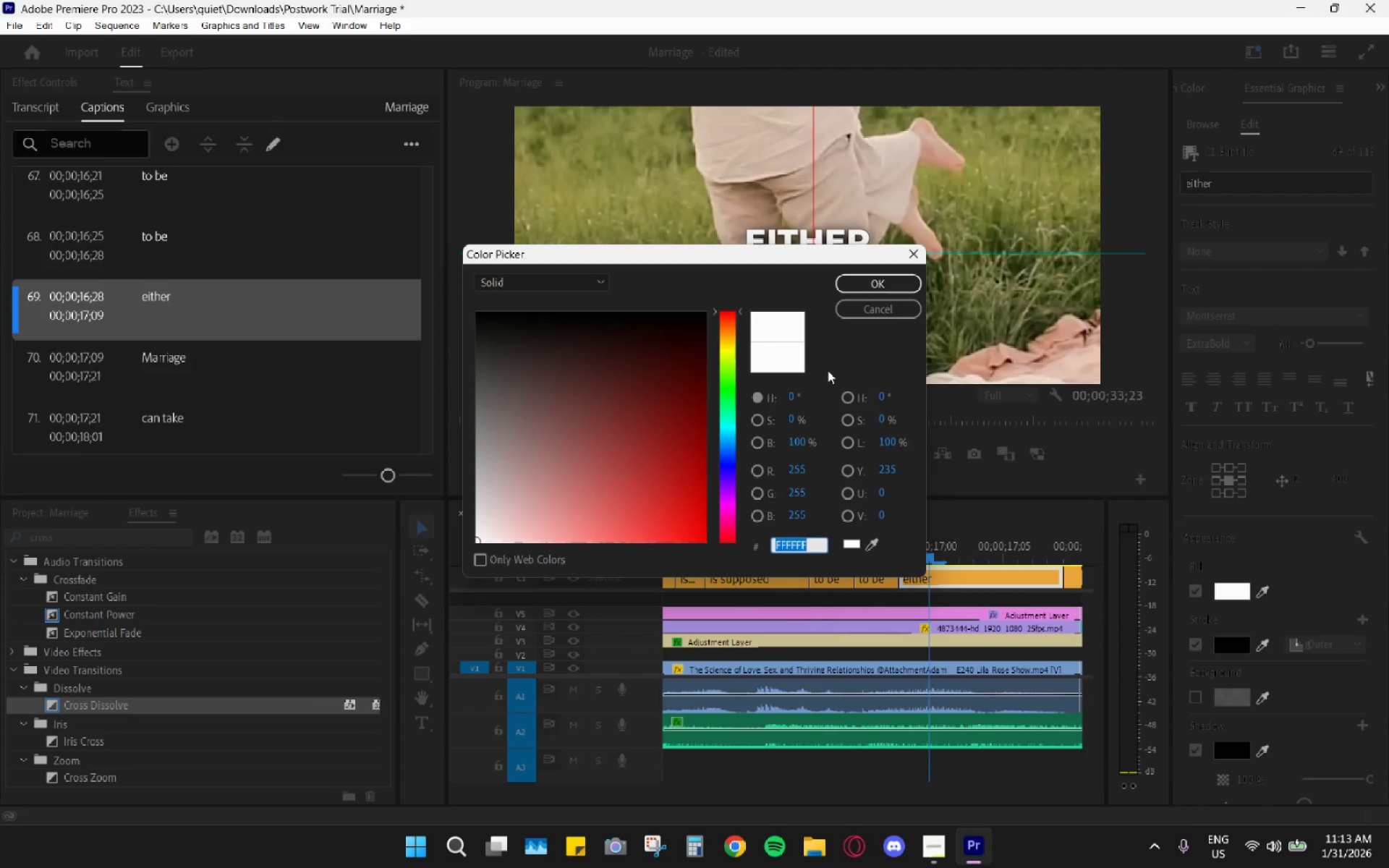 
key(Control+V)
 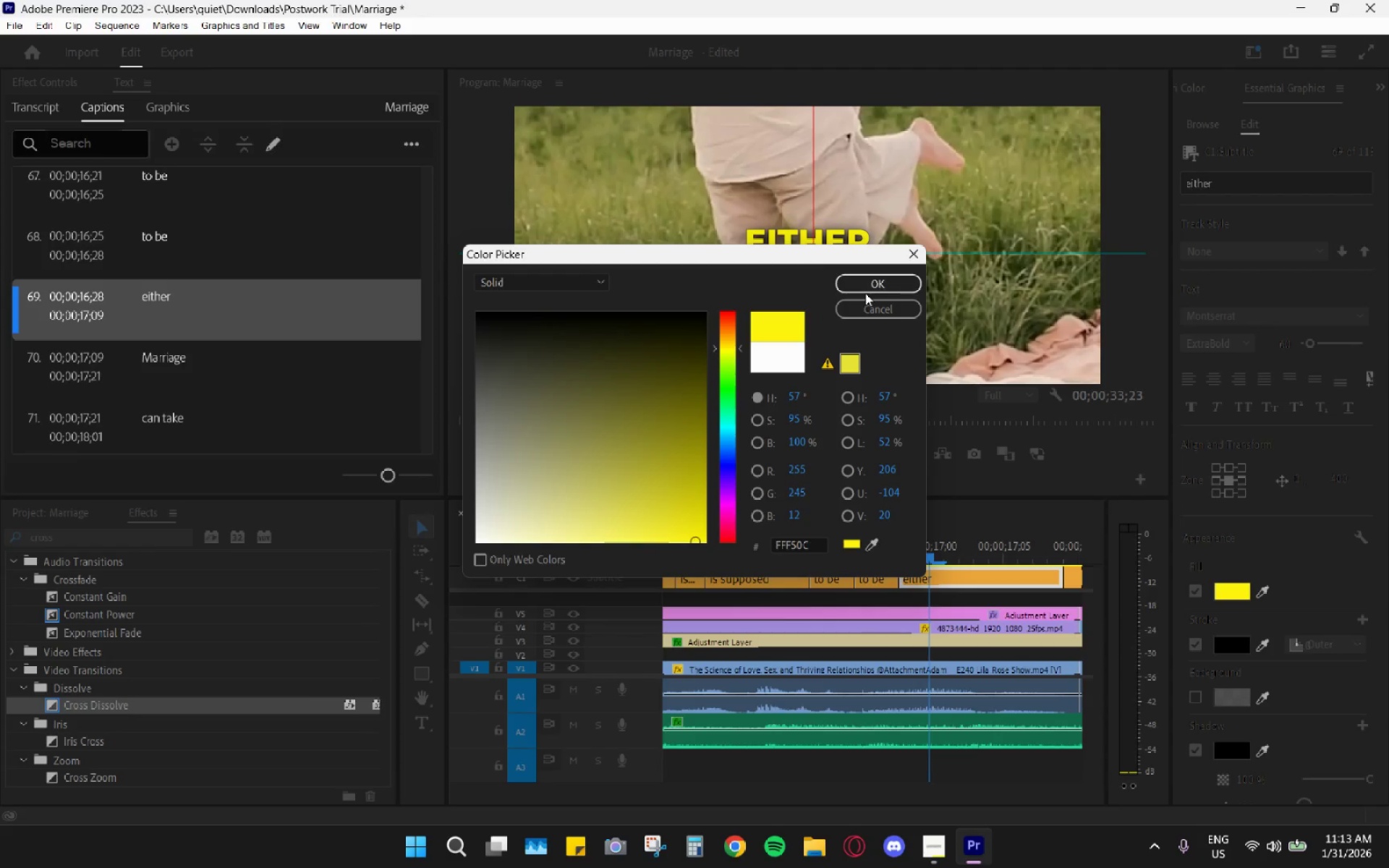 
double_click([874, 276])
 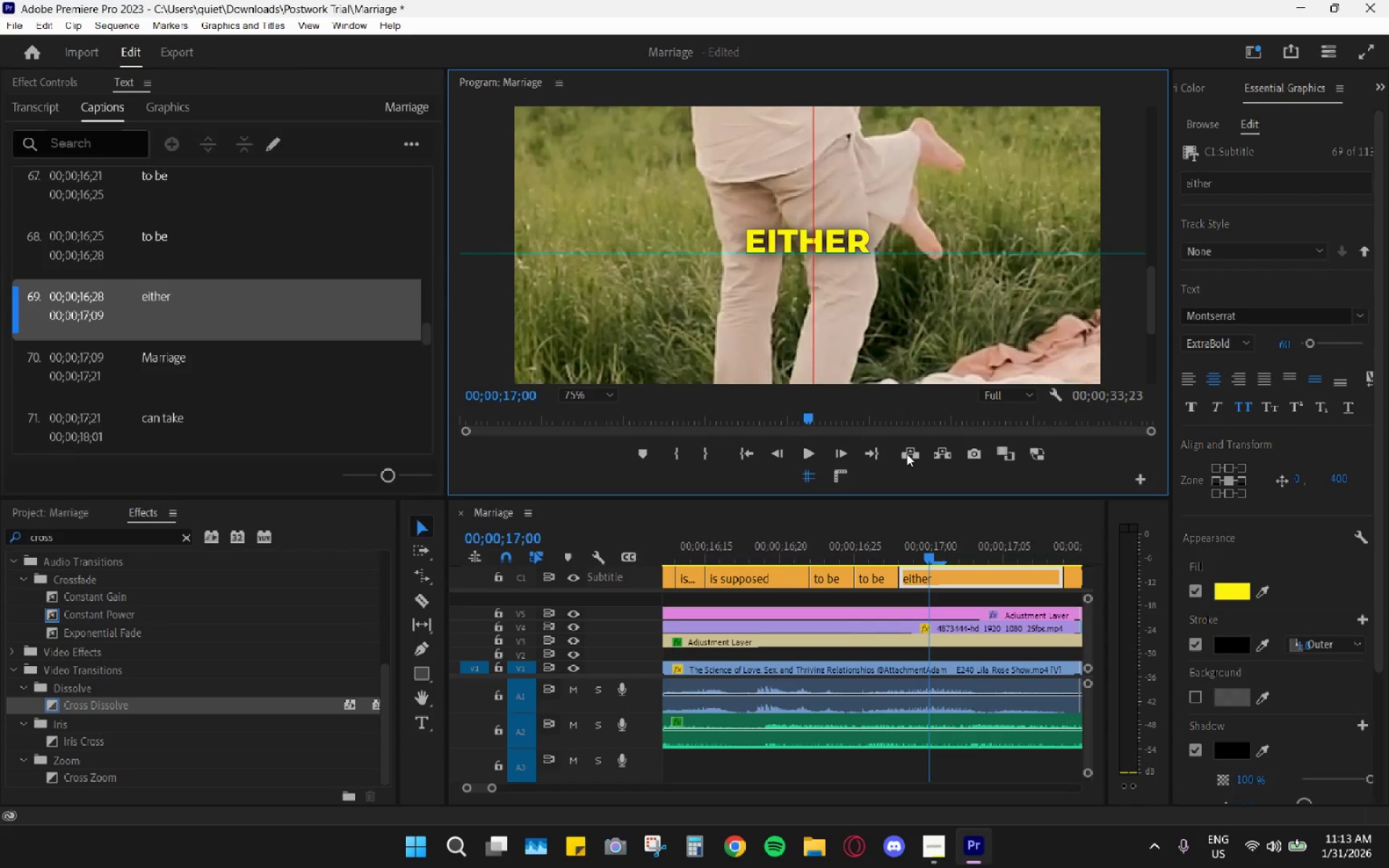 
left_click_drag(start_coordinate=[867, 545], to_coordinate=[901, 553])
 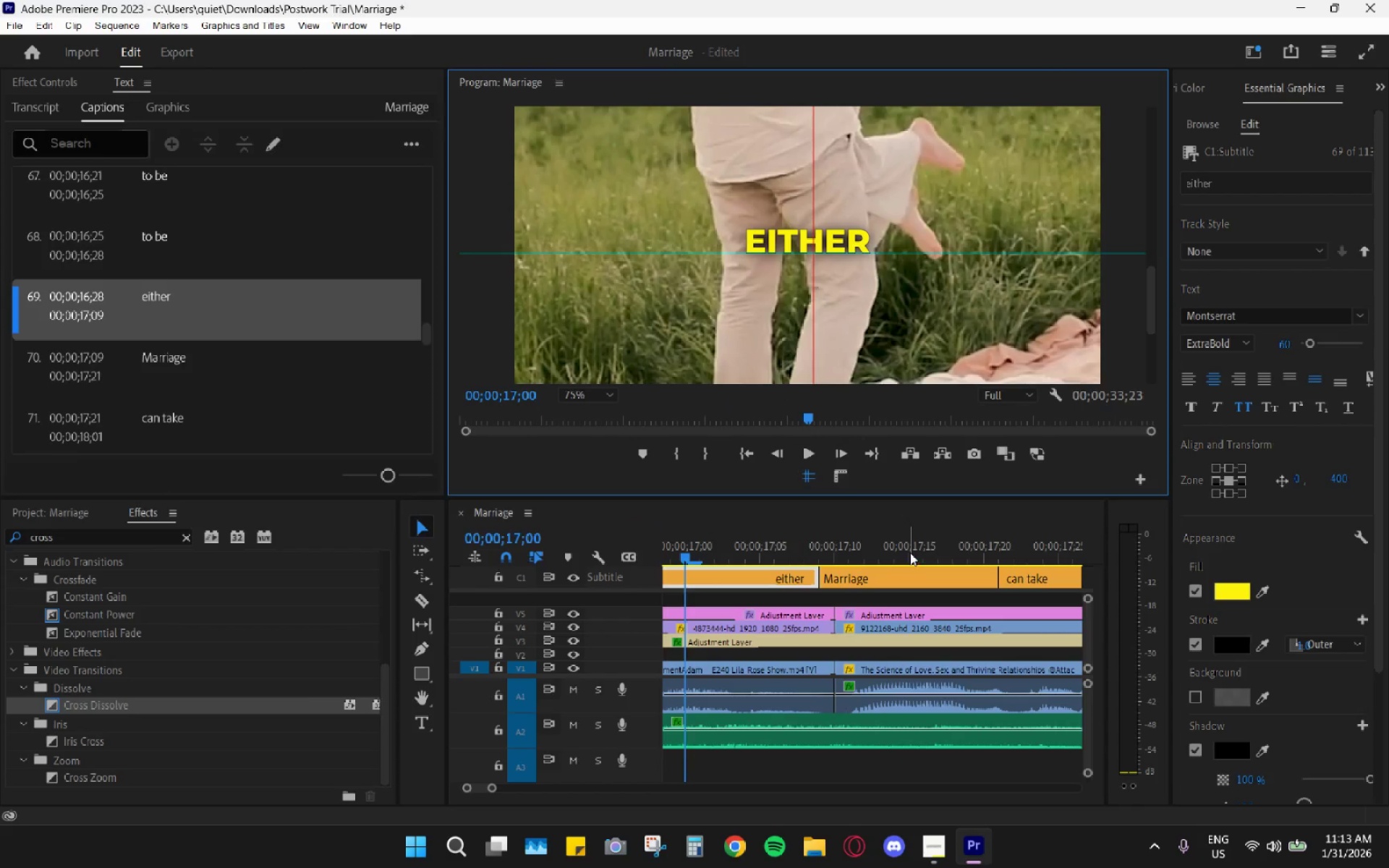 
scroll: coordinate [934, 613], scroll_direction: down, amount: 9.0
 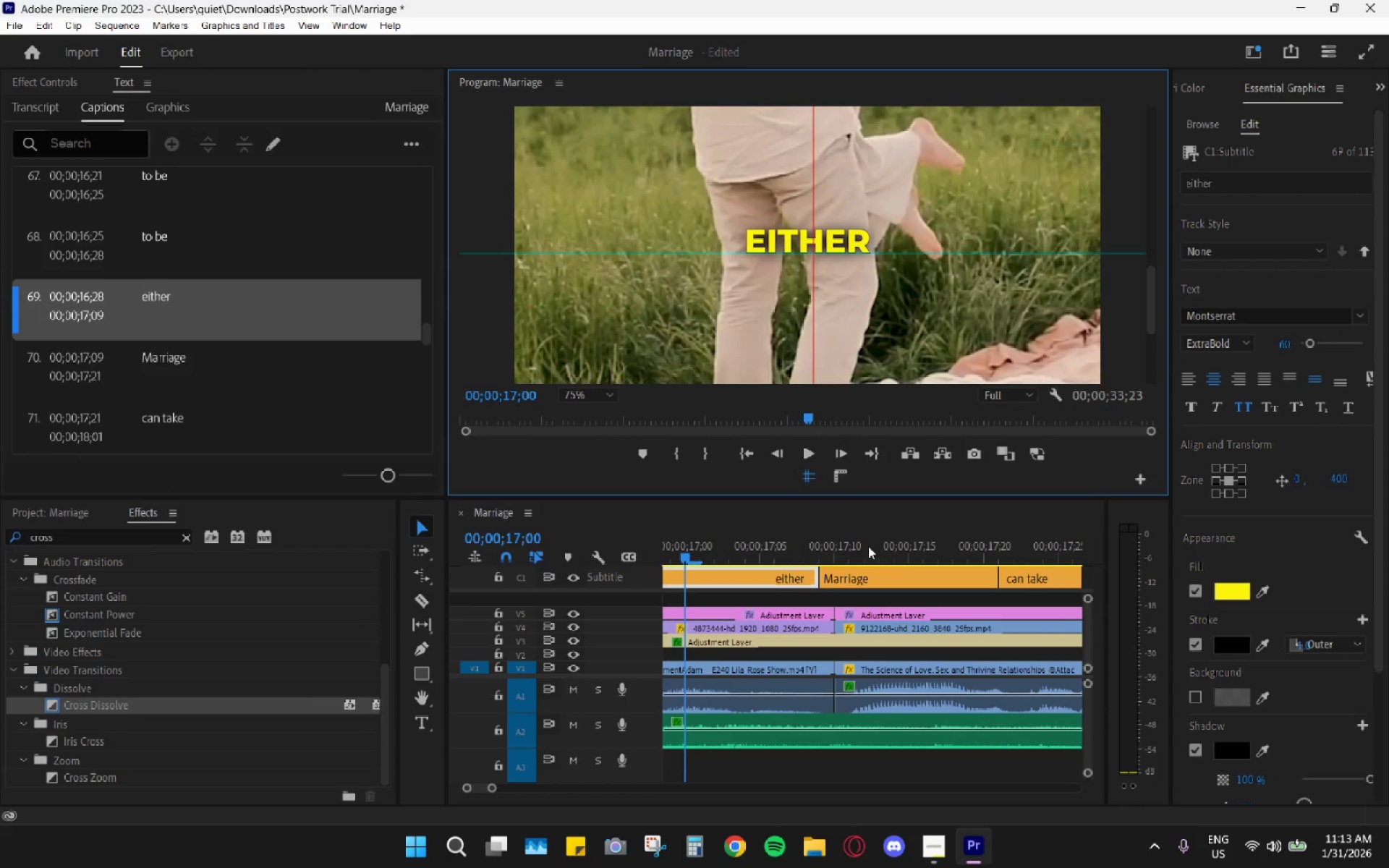 
left_click_drag(start_coordinate=[907, 556], to_coordinate=[912, 553])
 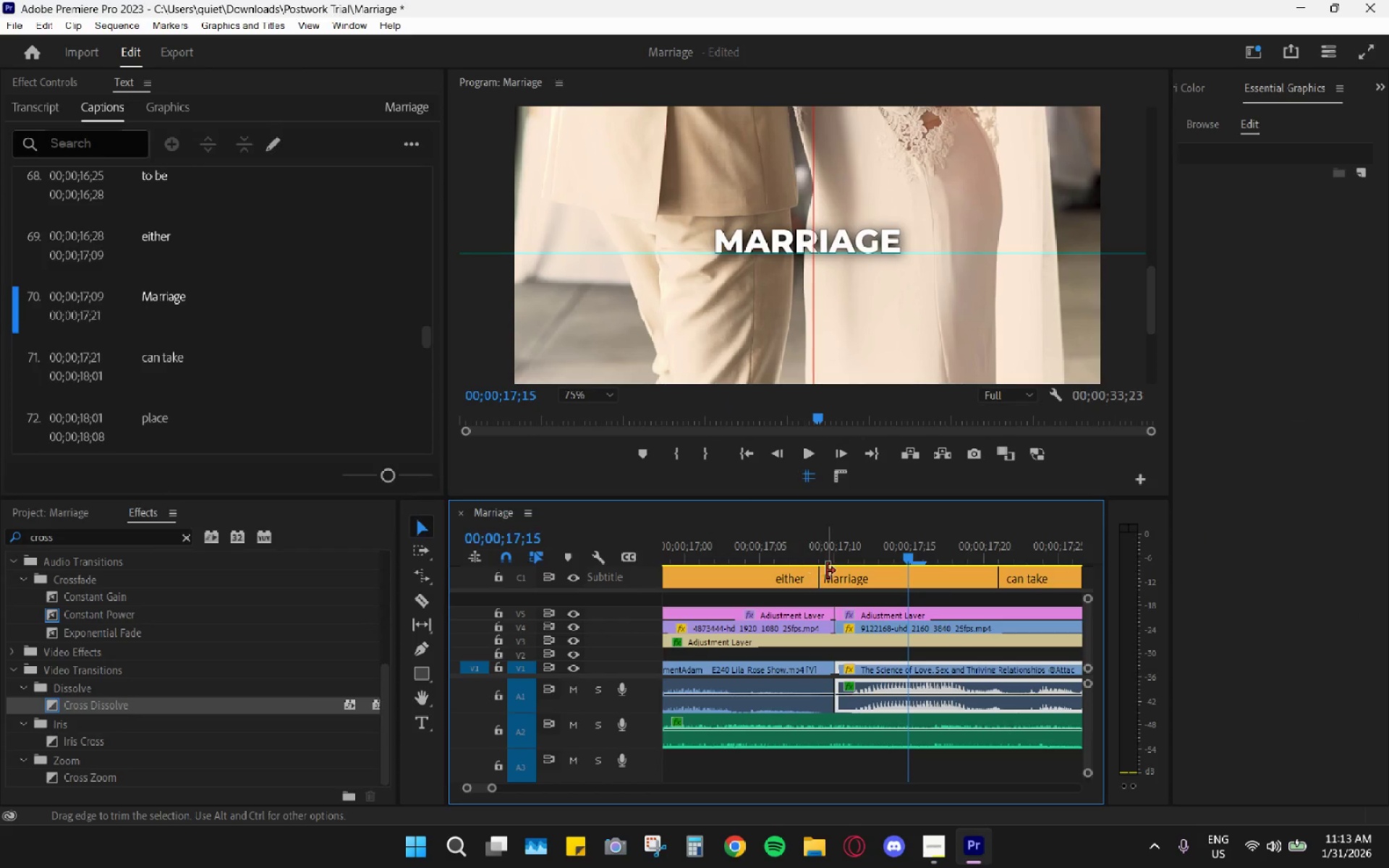 
left_click_drag(start_coordinate=[829, 571], to_coordinate=[838, 575])
 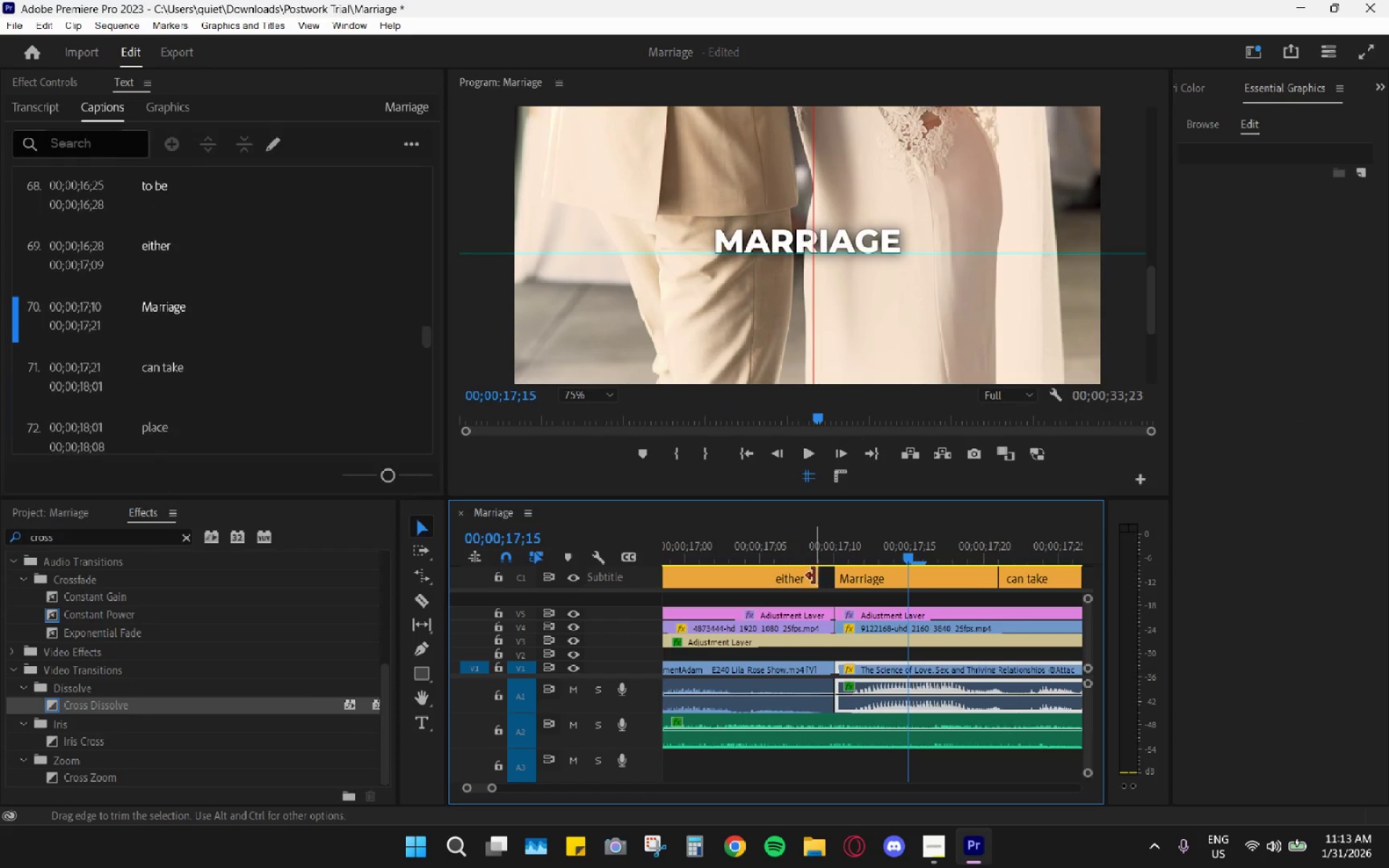 
left_click_drag(start_coordinate=[814, 575], to_coordinate=[836, 576])
 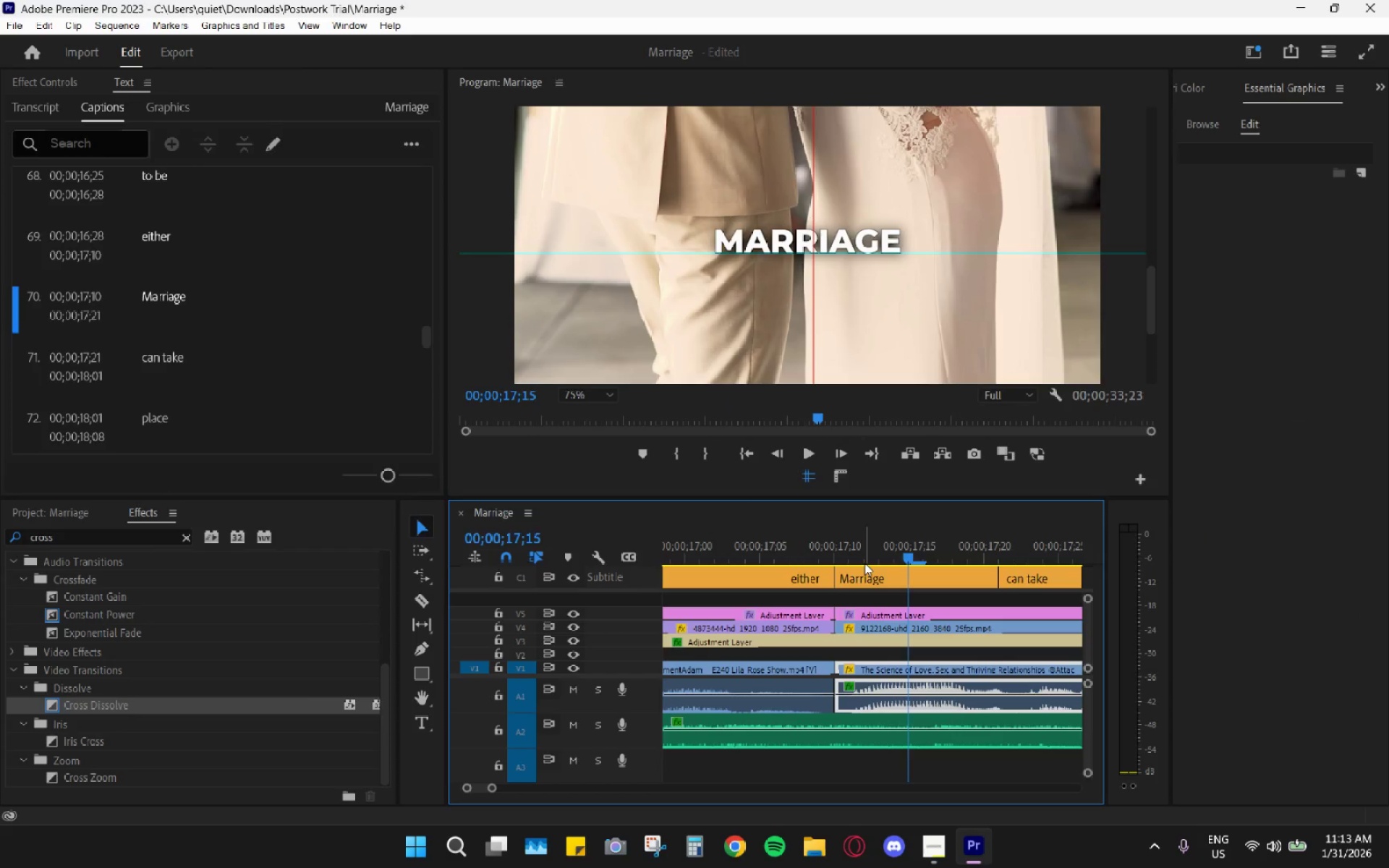 
left_click([867, 563])
 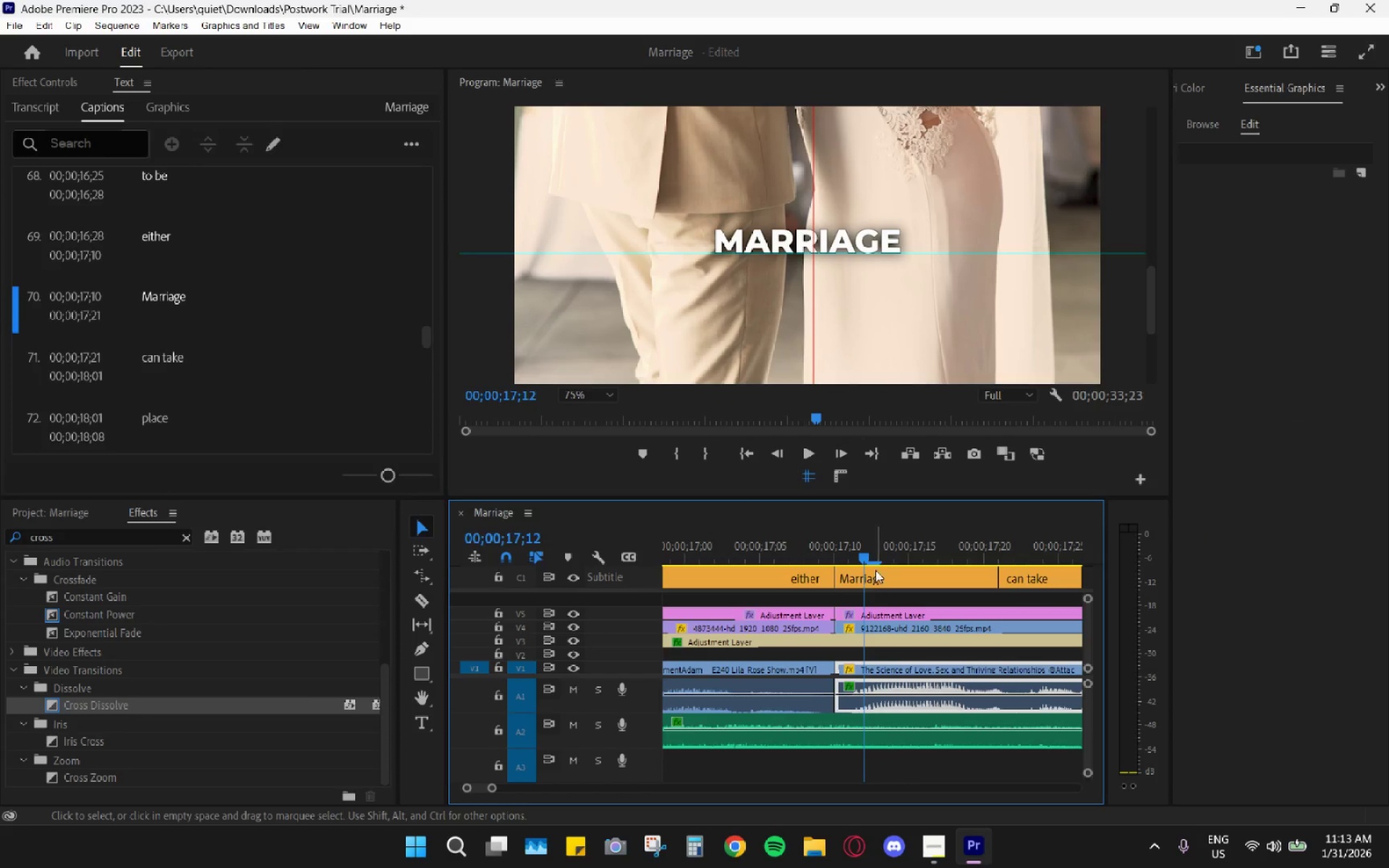 
left_click_drag(start_coordinate=[858, 550], to_coordinate=[900, 566])
 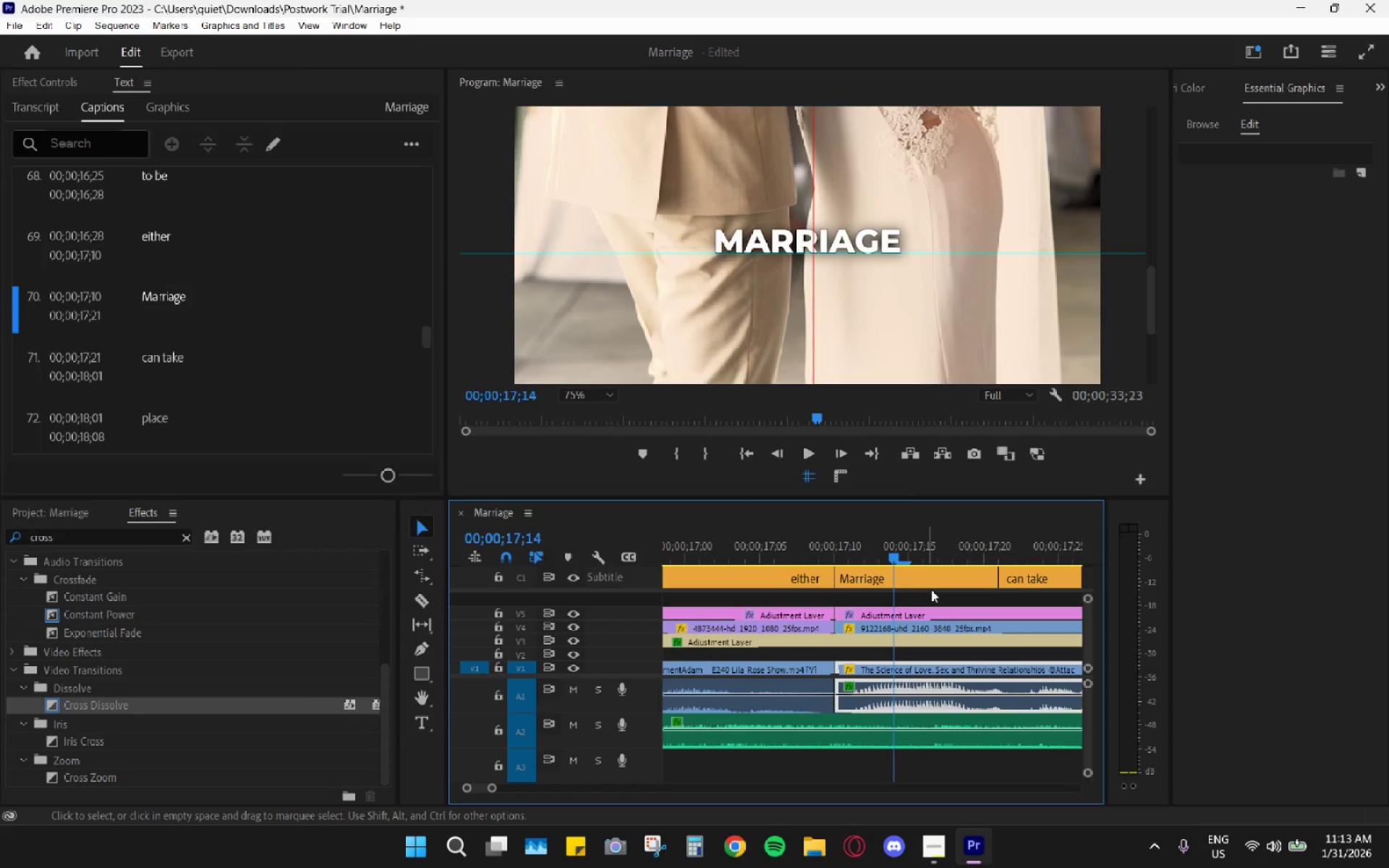 
left_click([921, 573])
 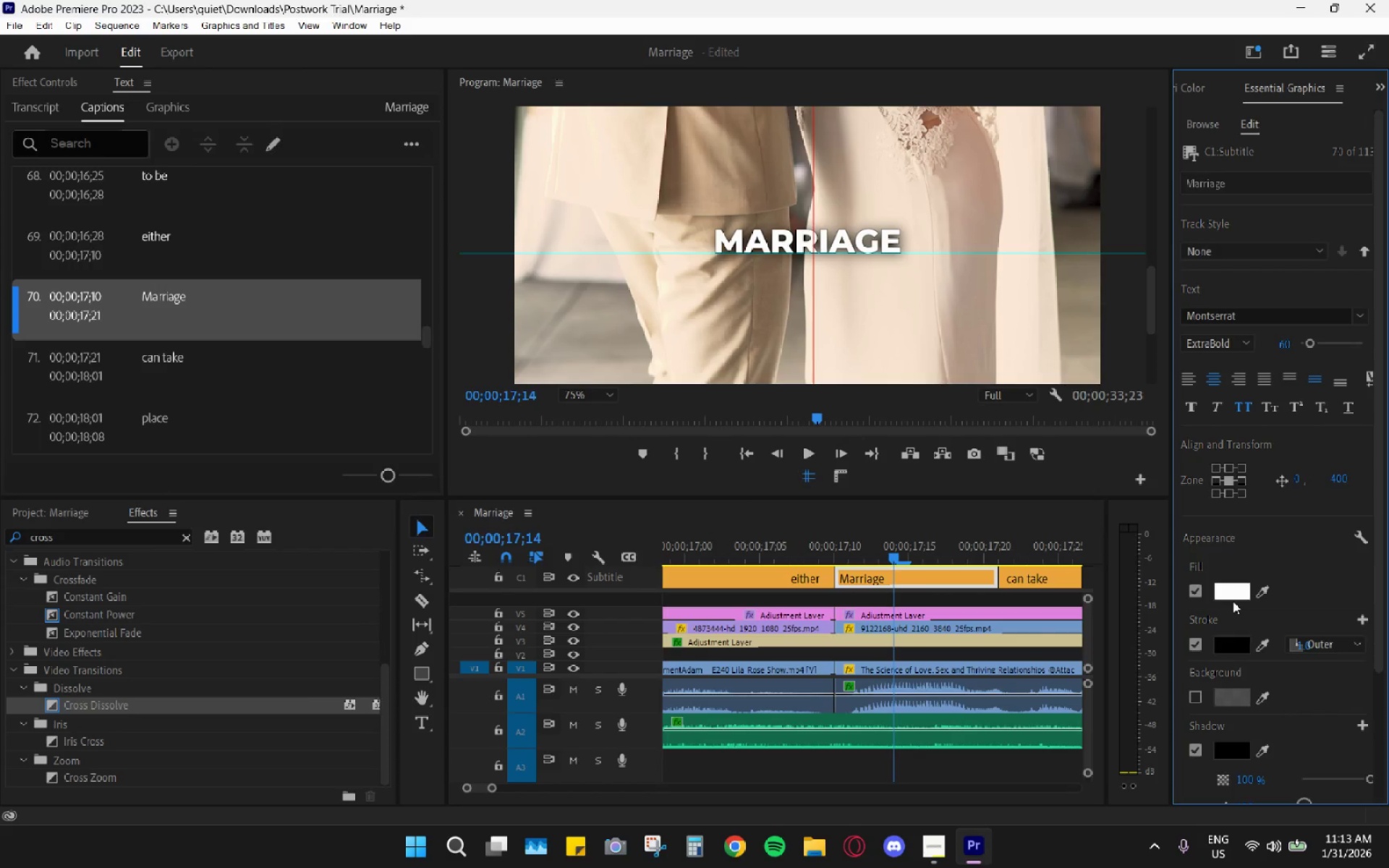 
double_click([1220, 590])
 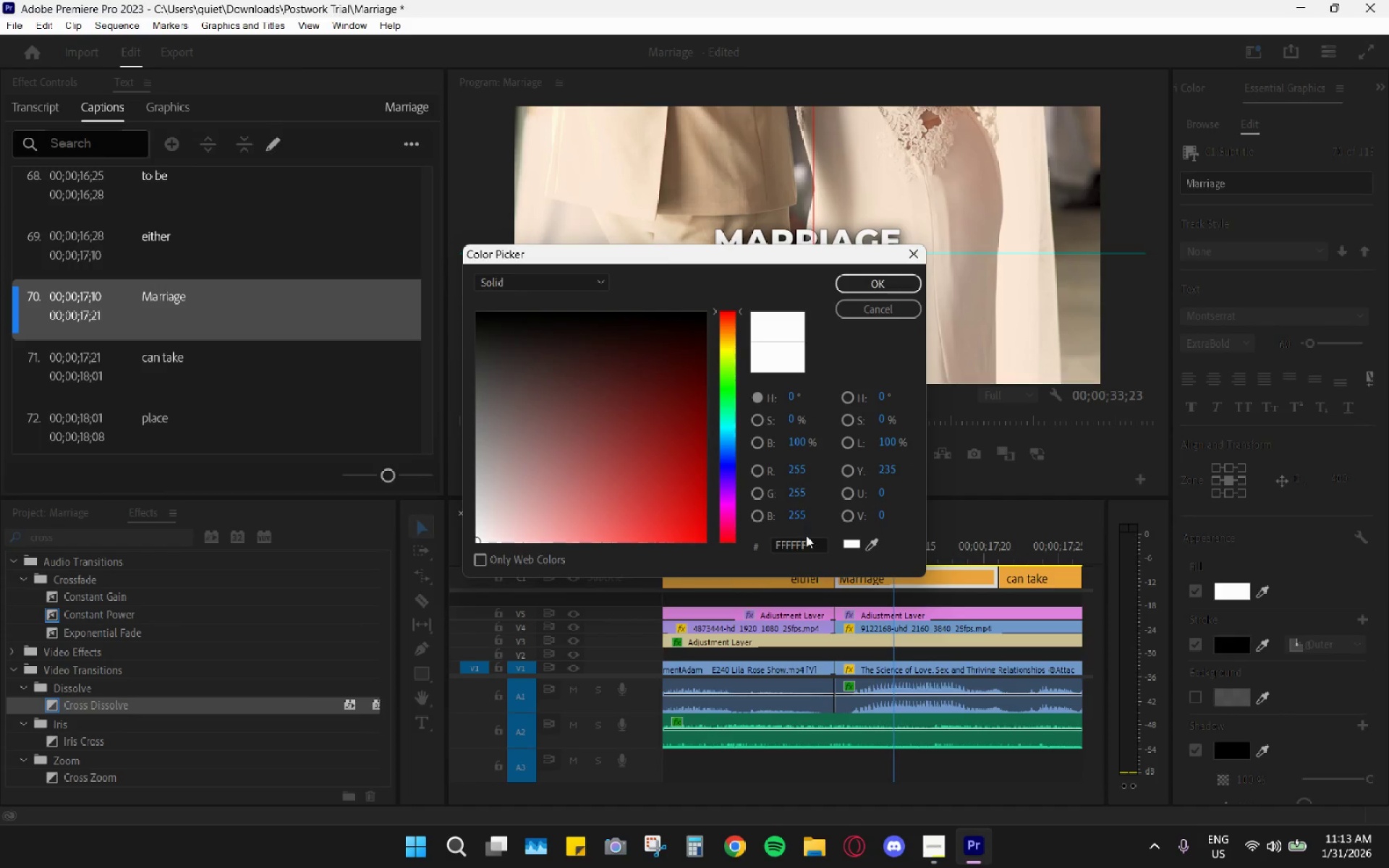 
double_click([801, 542])
 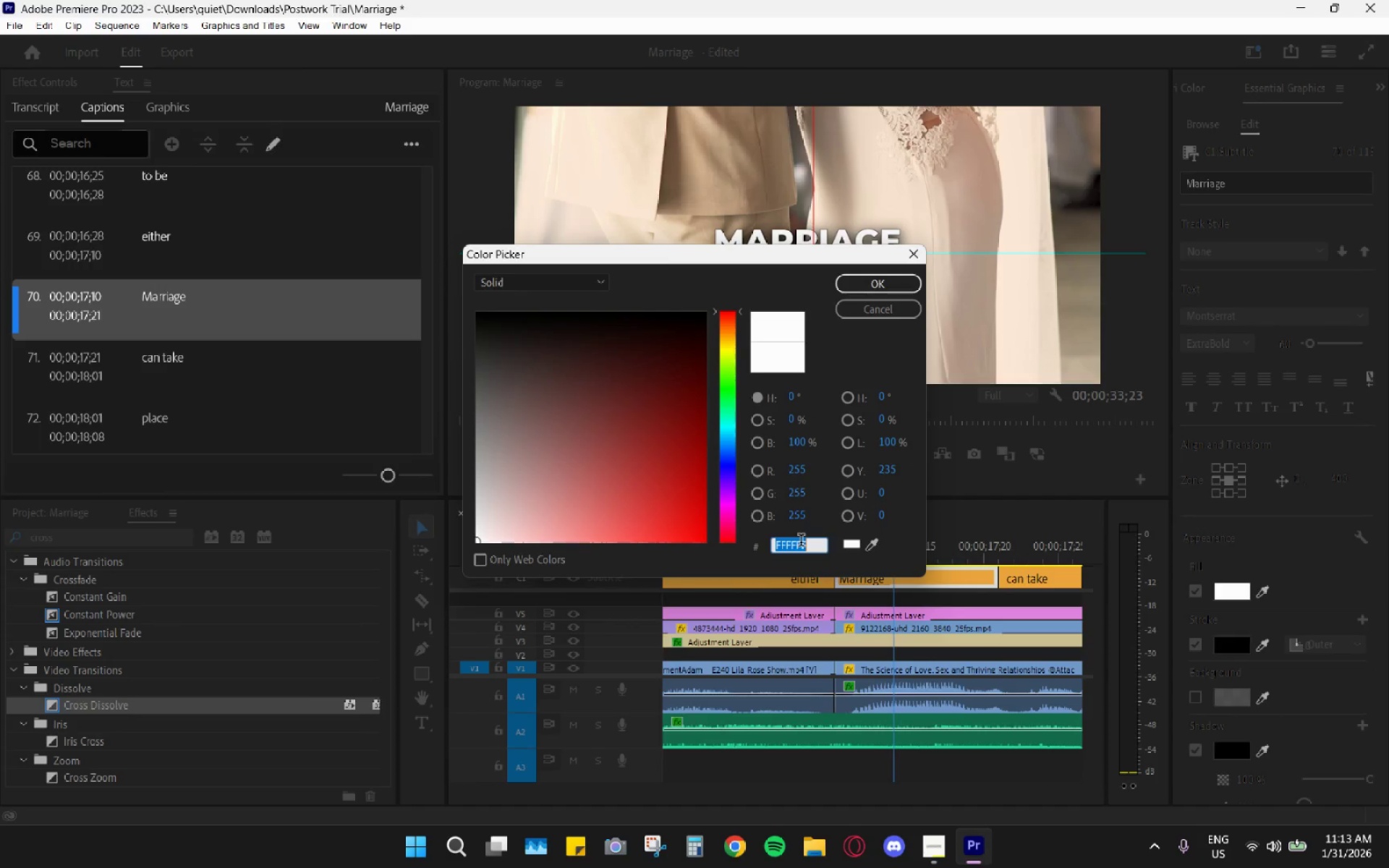 
hold_key(key=ControlLeft, duration=0.47)
 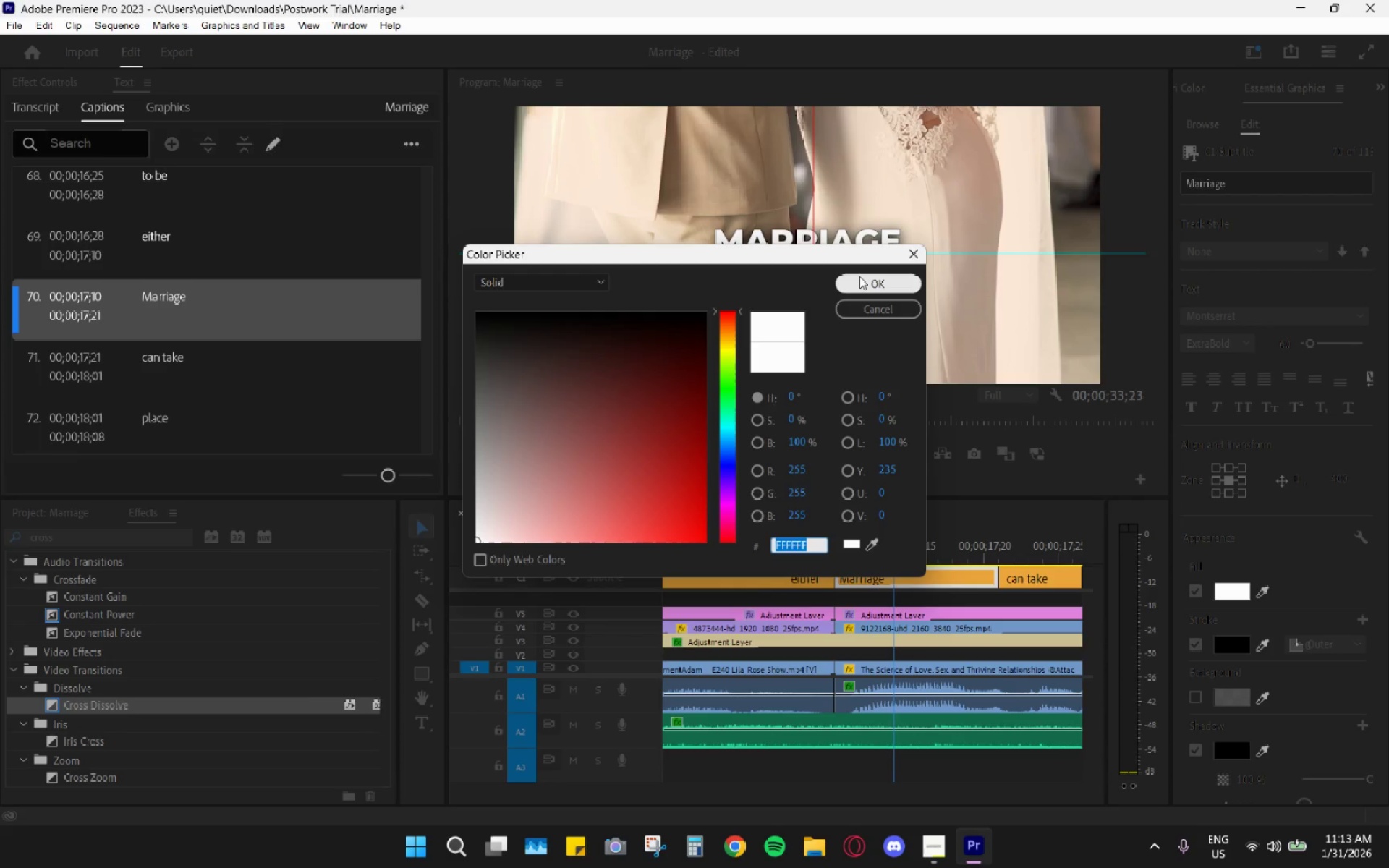 
key(Control+V)
 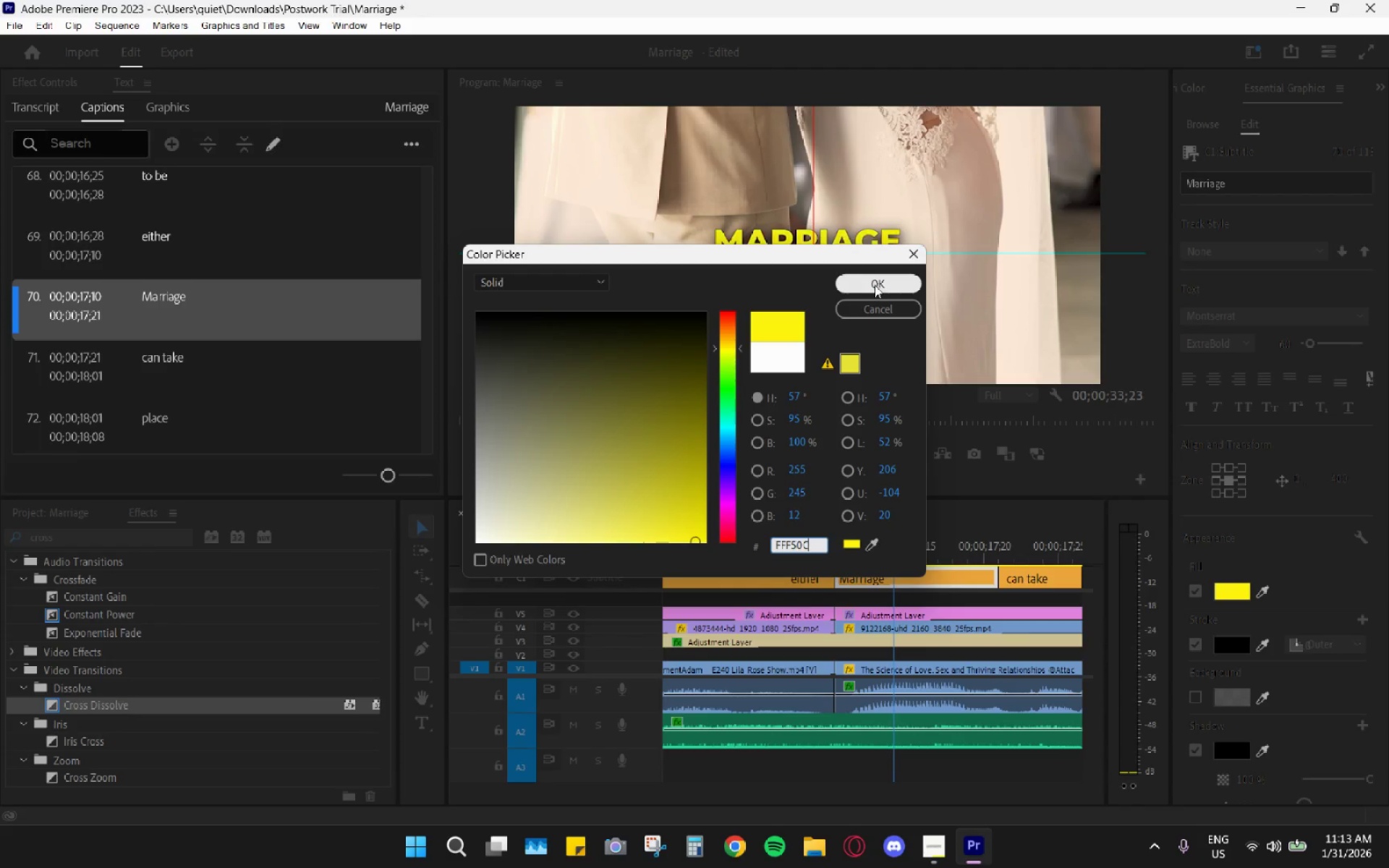 
left_click([875, 285])
 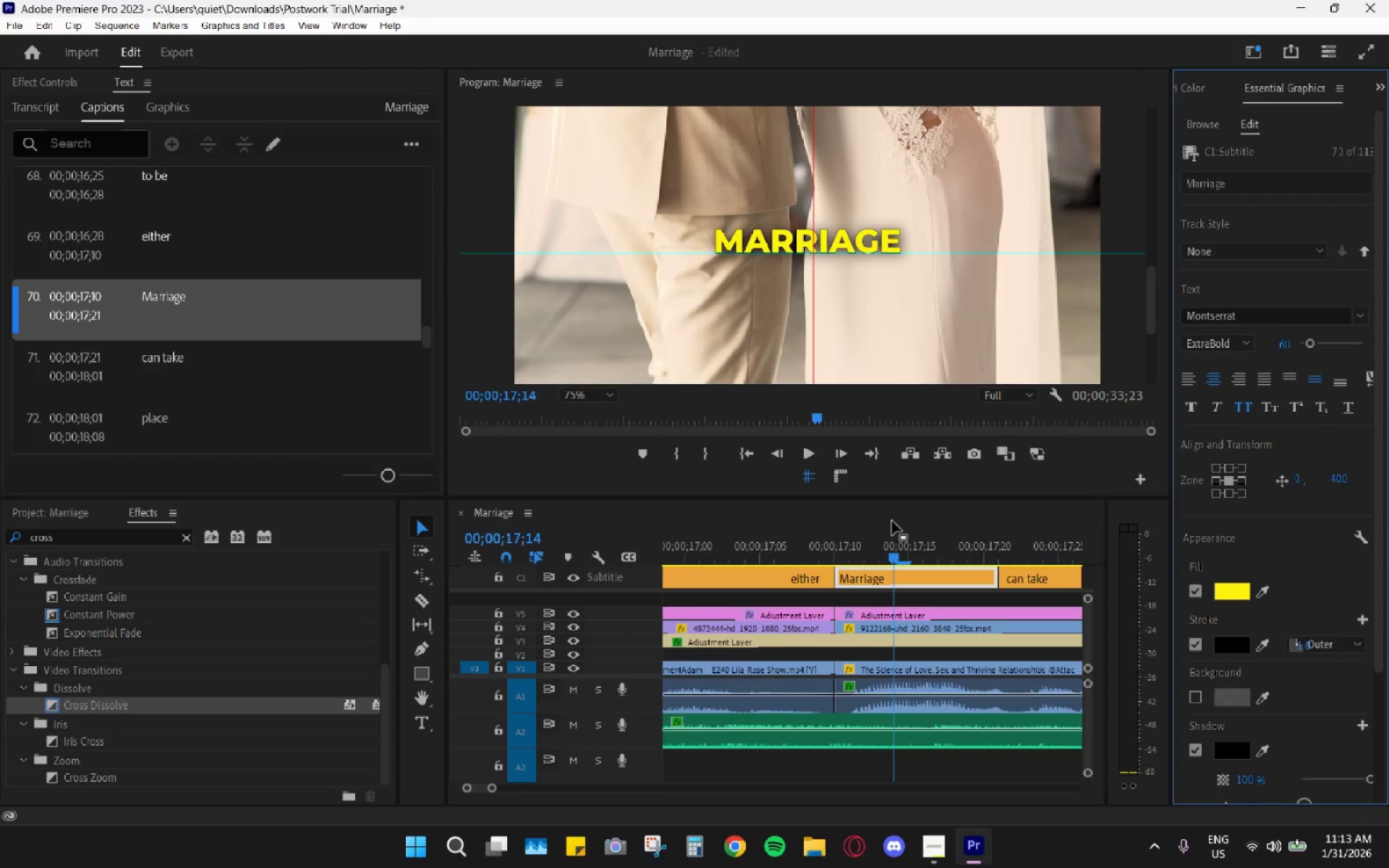 
scroll: coordinate [888, 567], scroll_direction: down, amount: 9.0
 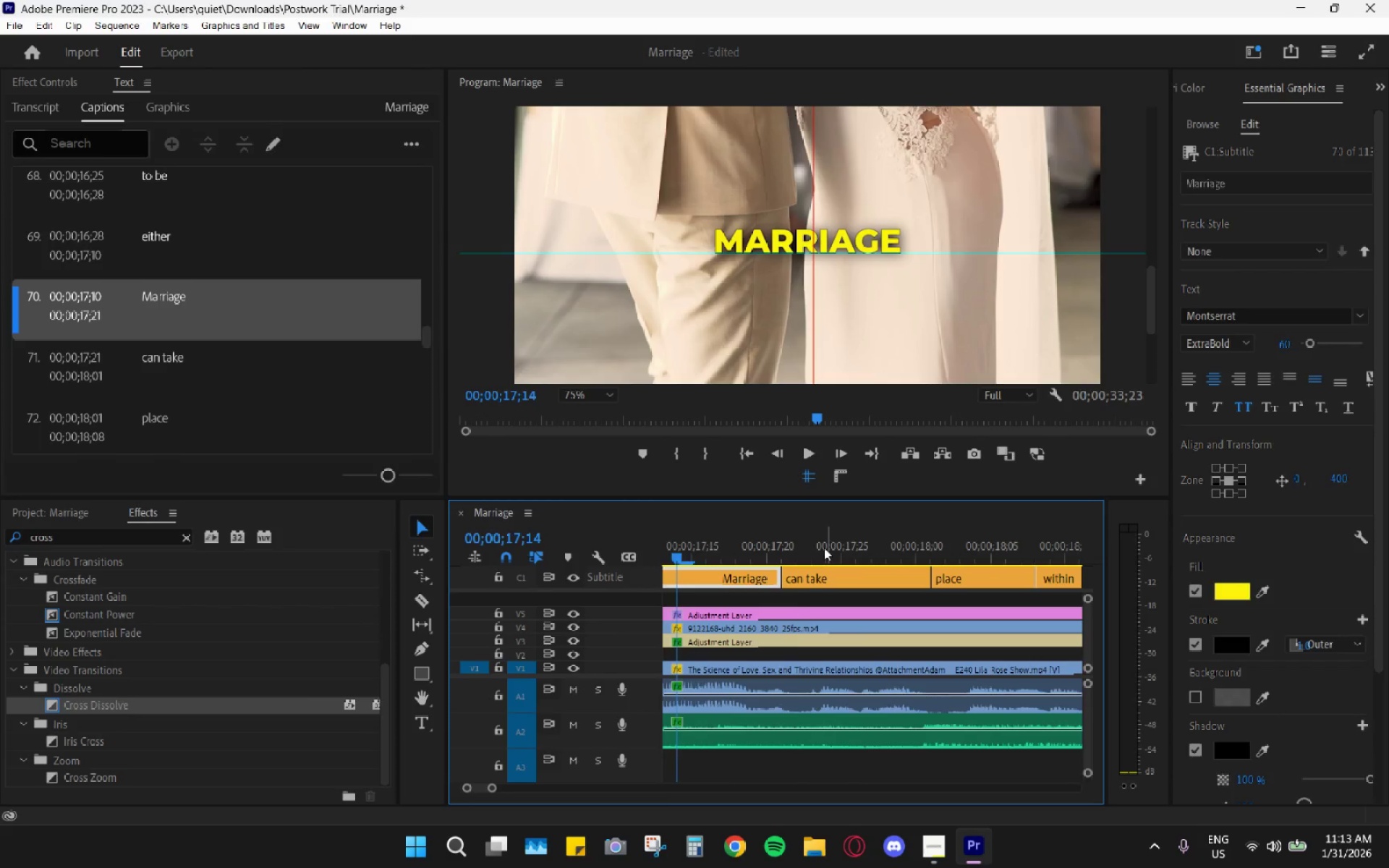 
left_click_drag(start_coordinate=[820, 548], to_coordinate=[868, 566])
 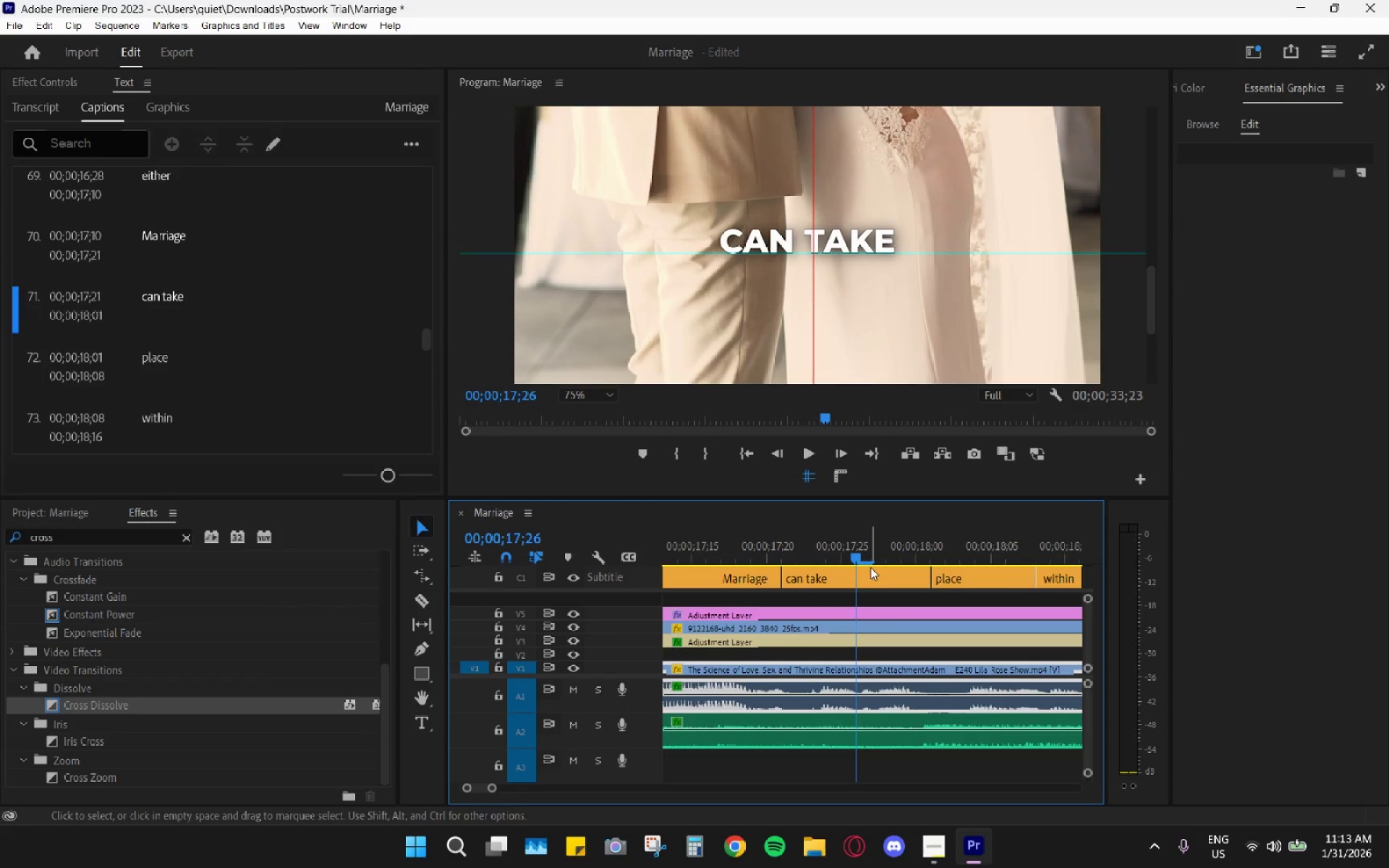 
key(C)
 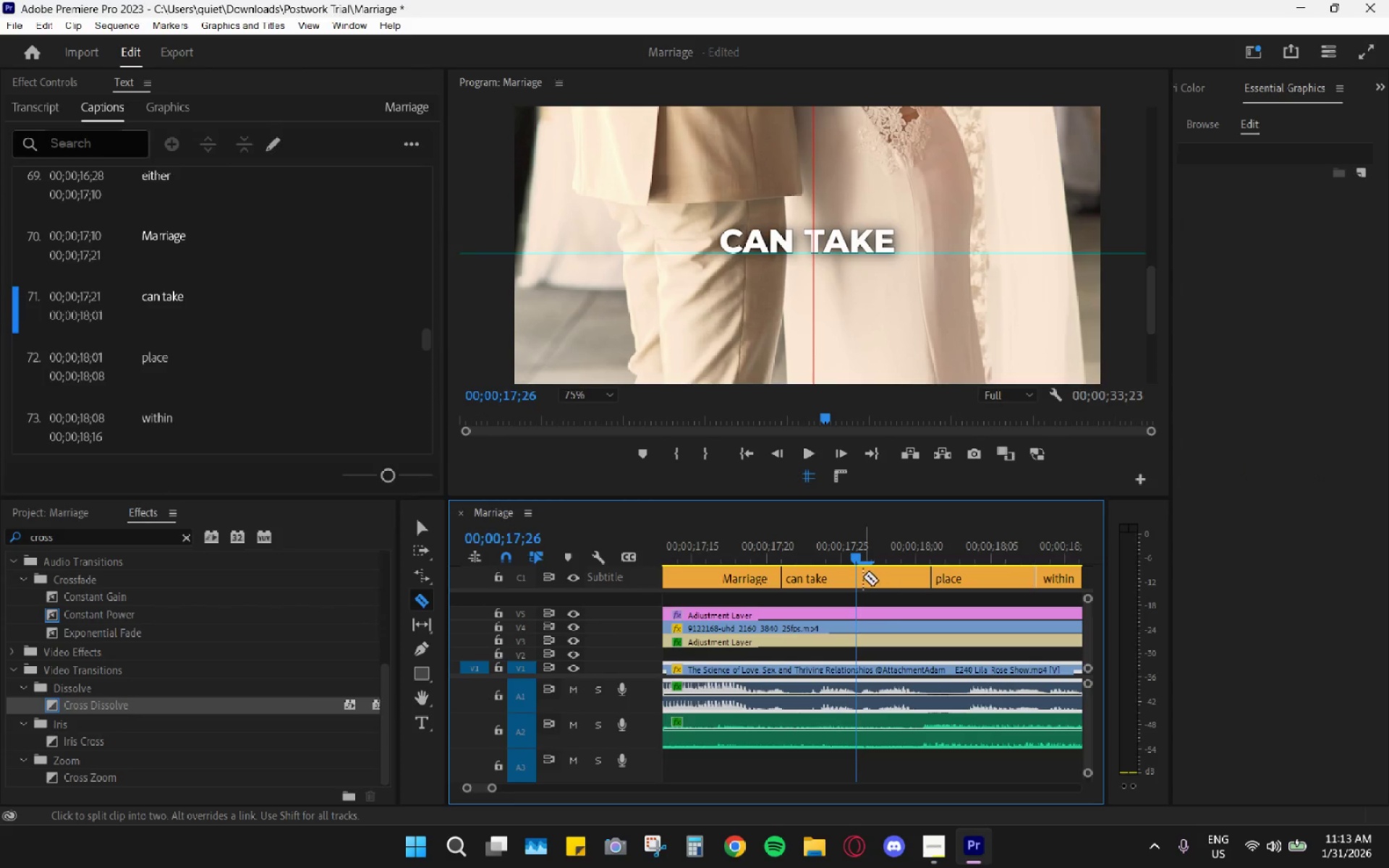 
left_click([861, 576])
 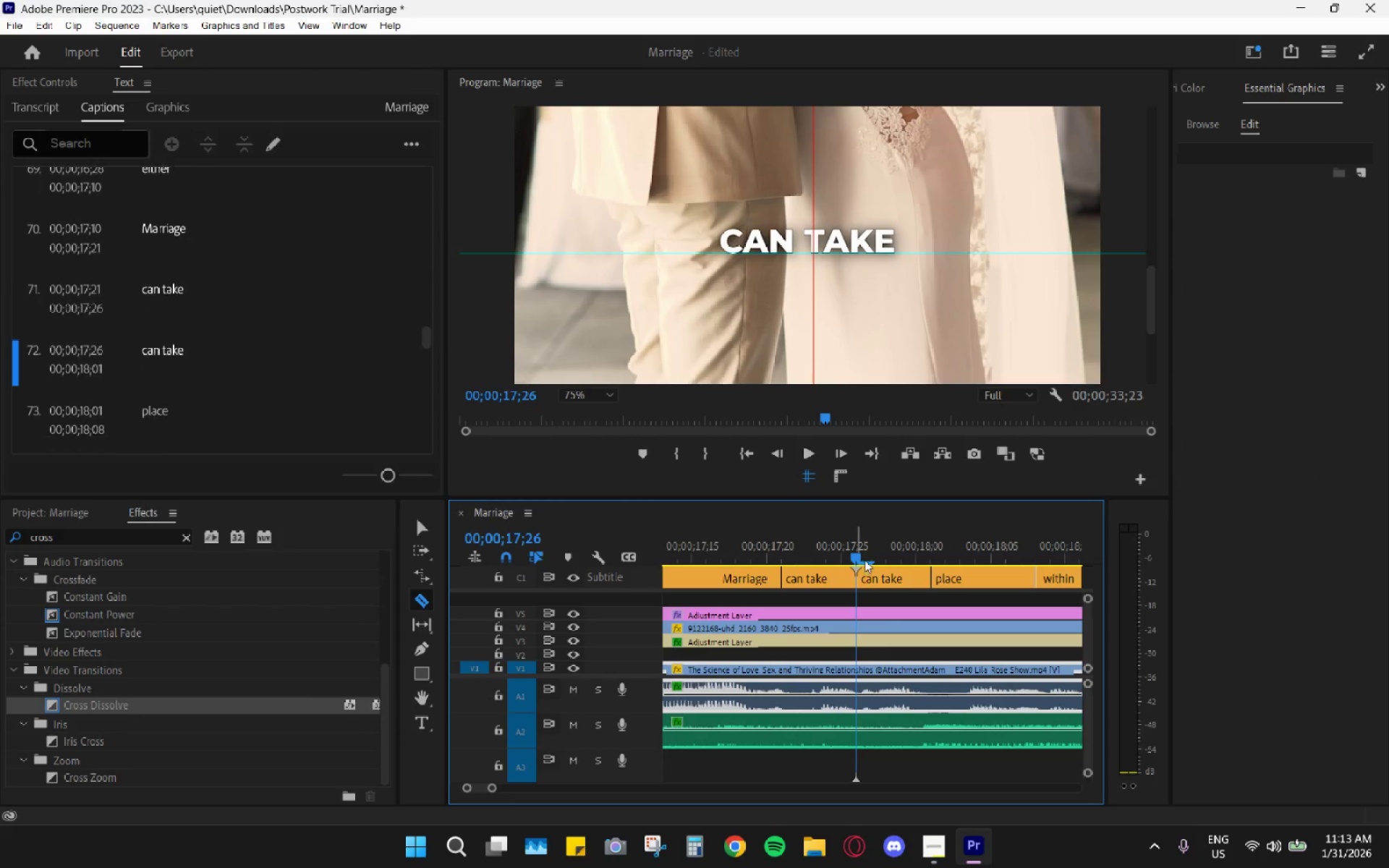 
left_click_drag(start_coordinate=[851, 553], to_coordinate=[839, 550])
 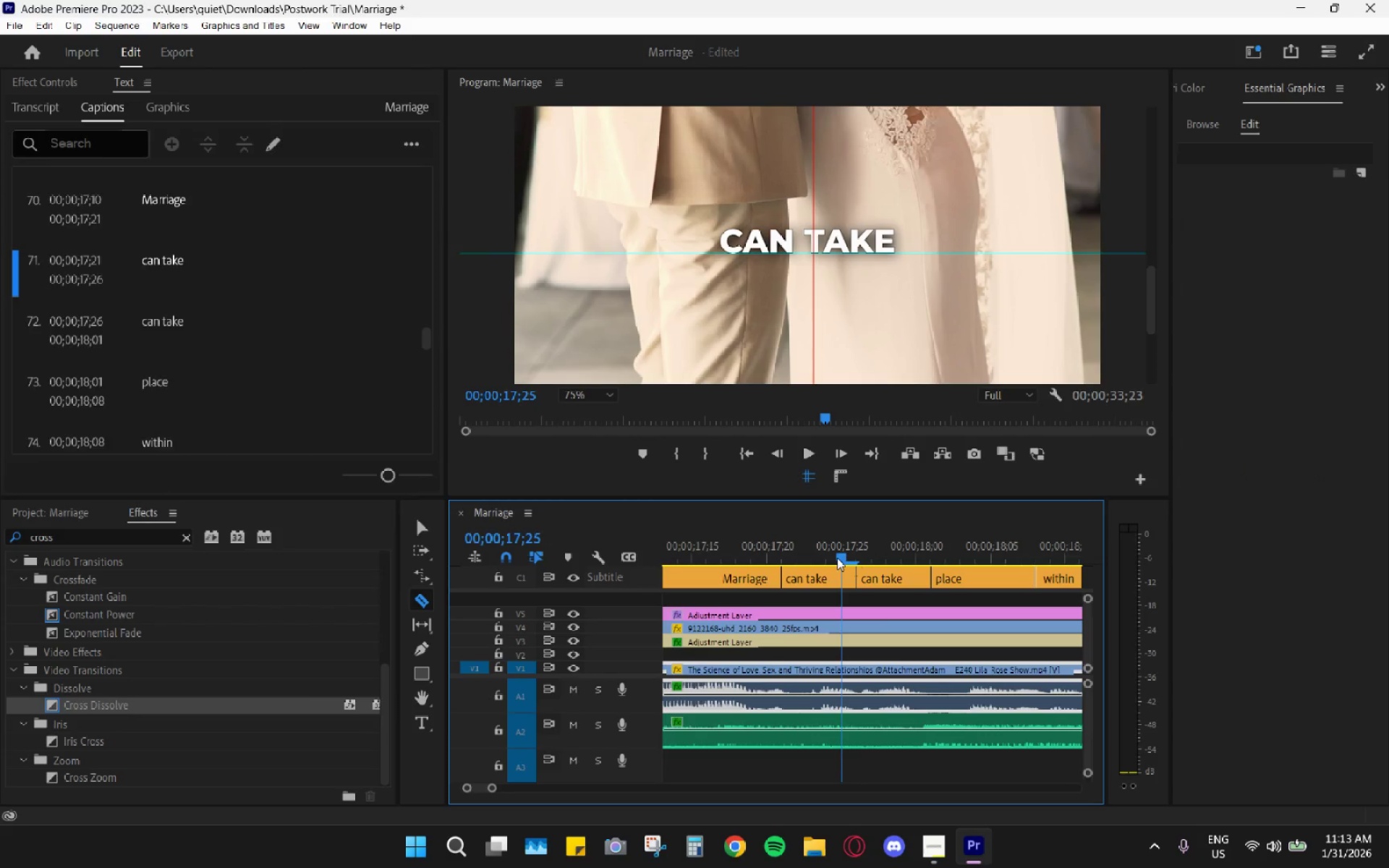 
key(V)
 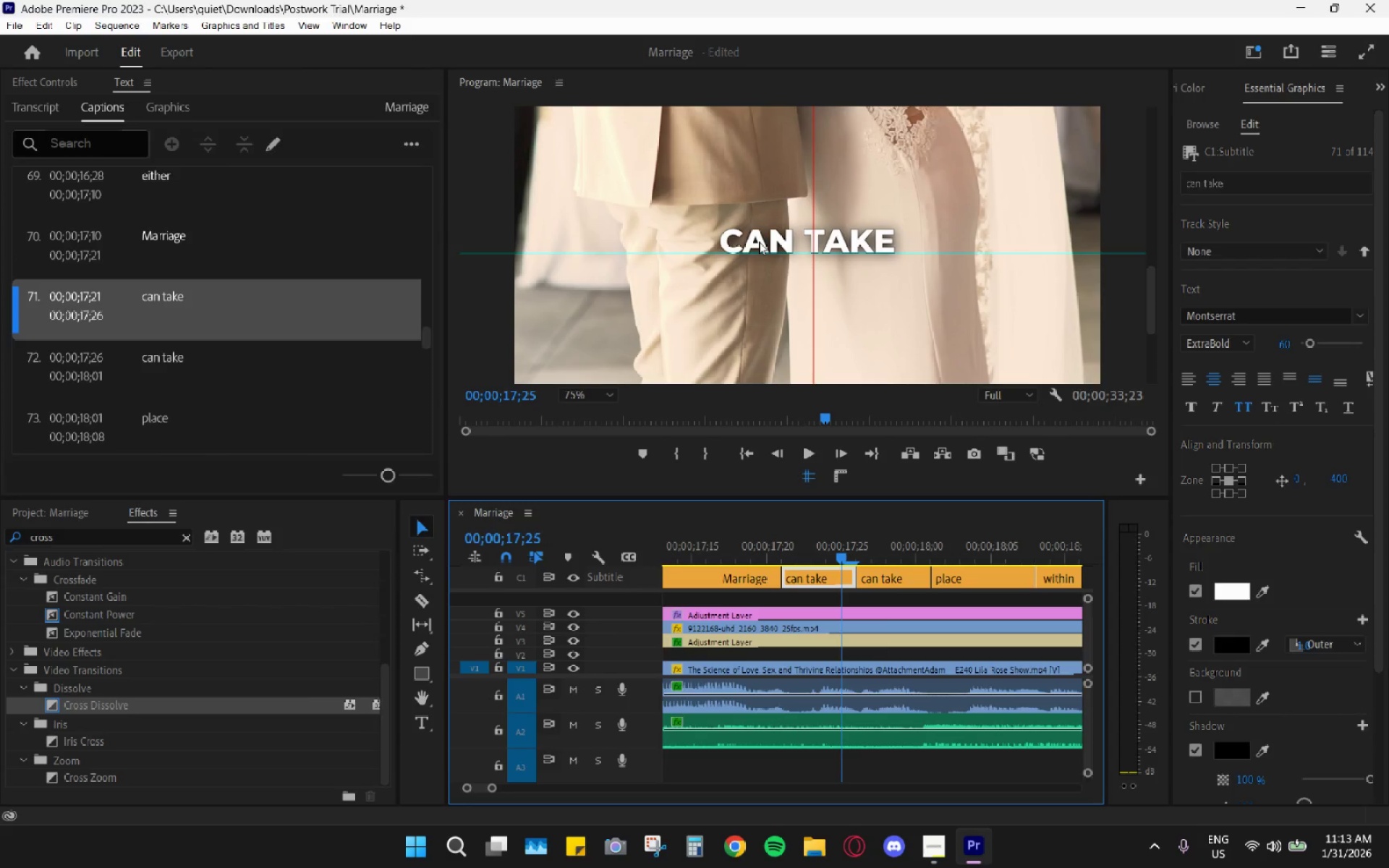 
double_click([759, 241])
 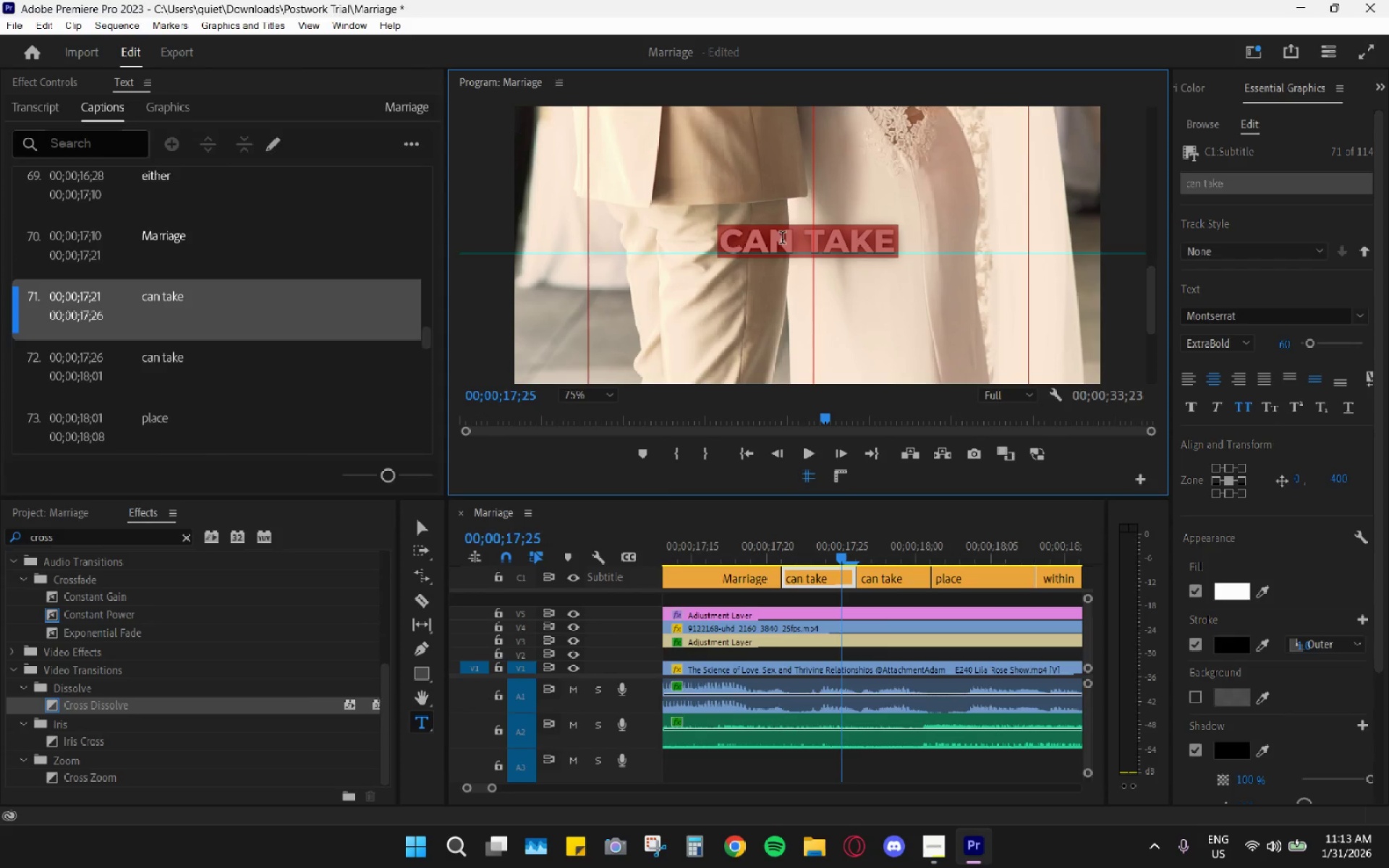 
triple_click([782, 238])
 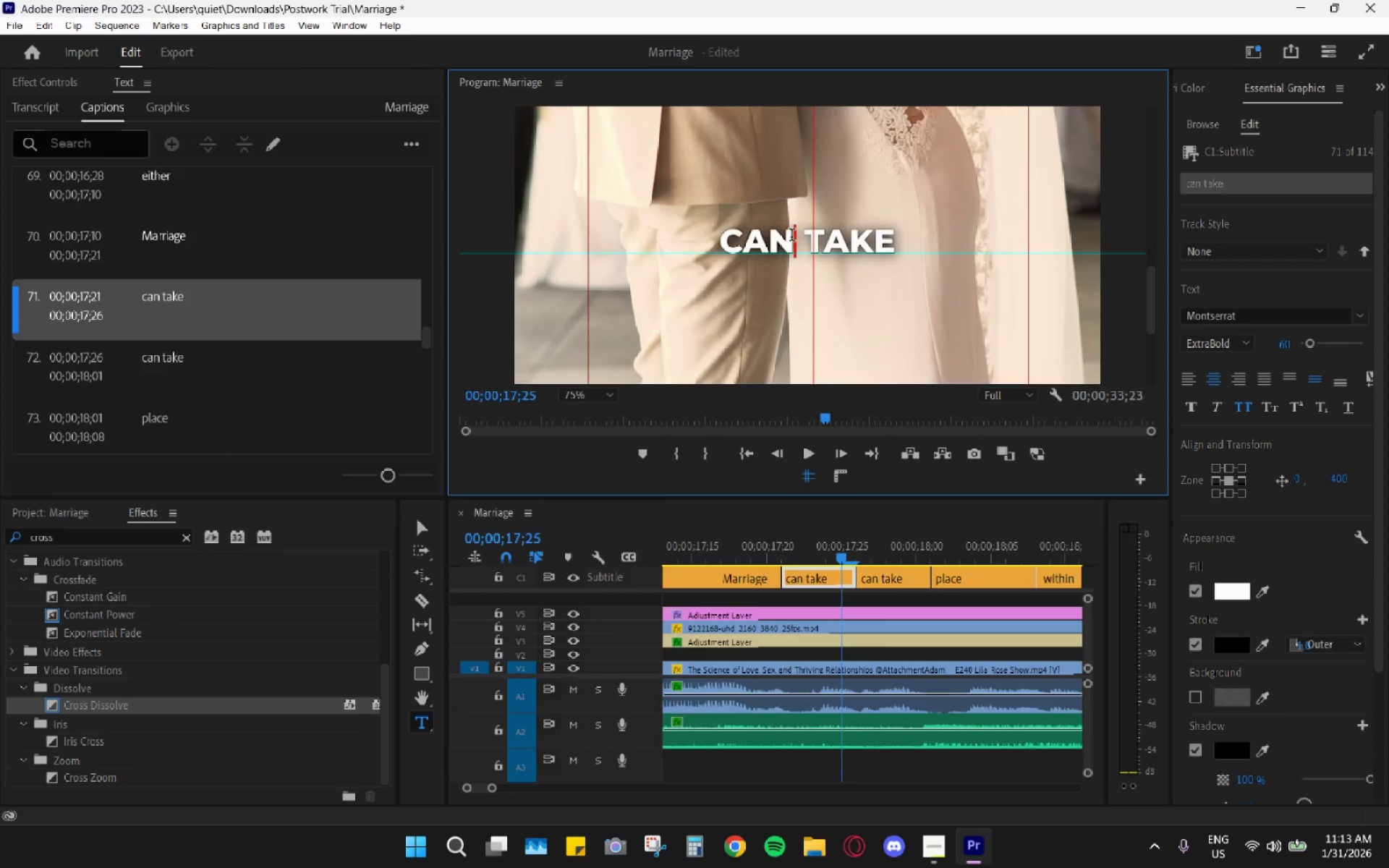 
left_click_drag(start_coordinate=[791, 237], to_coordinate=[687, 243])
 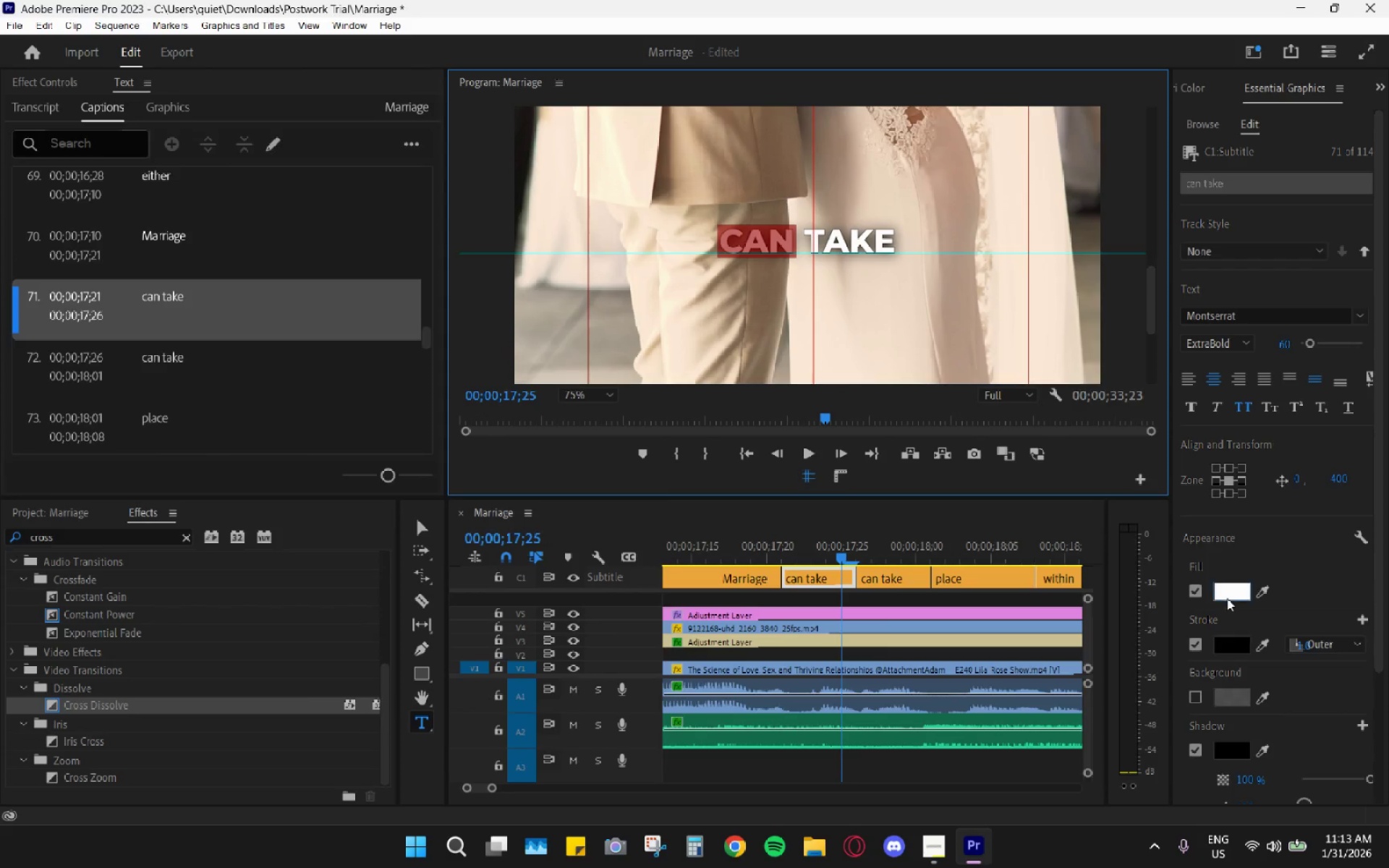 
left_click([1230, 584])
 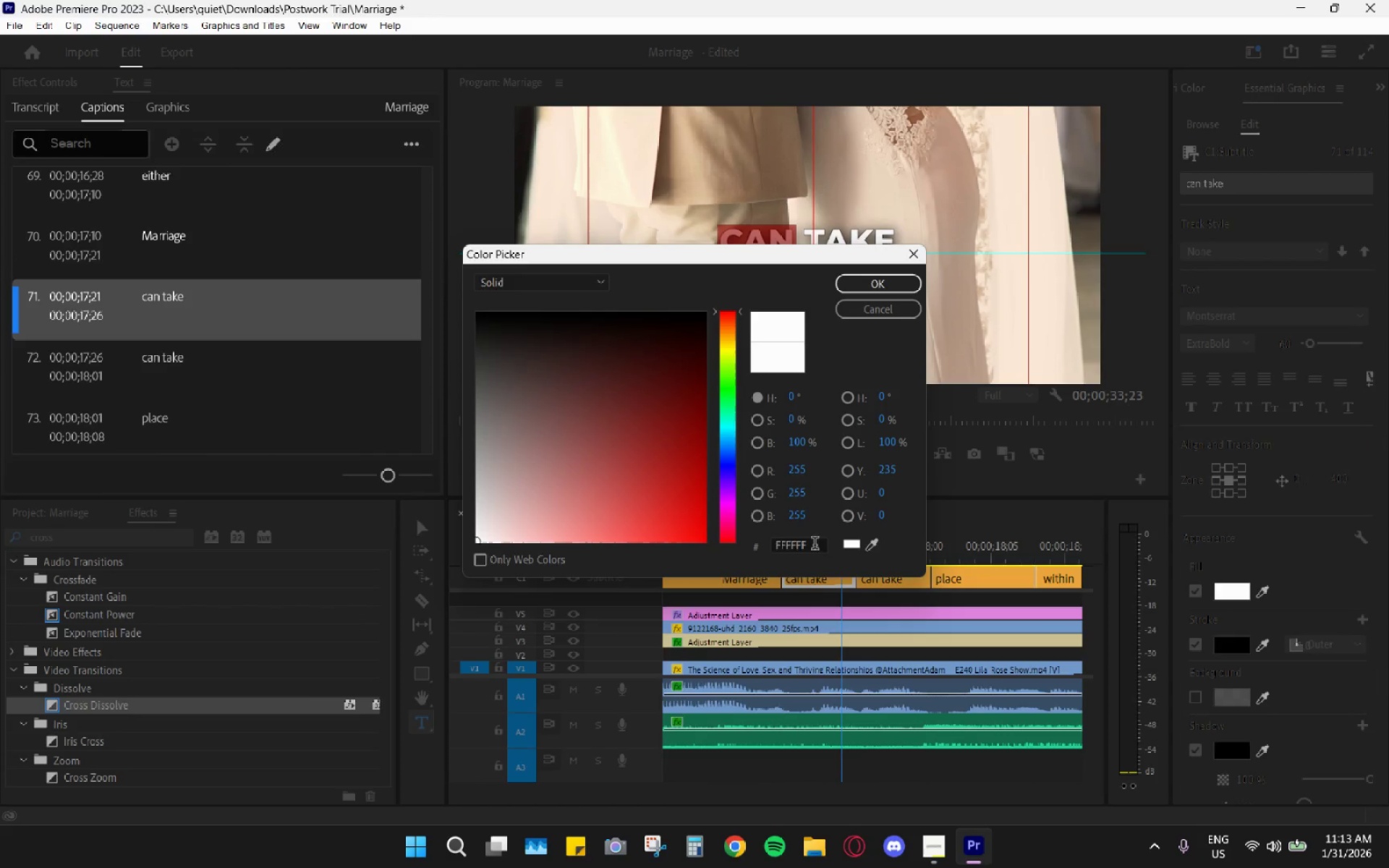 
double_click([815, 545])
 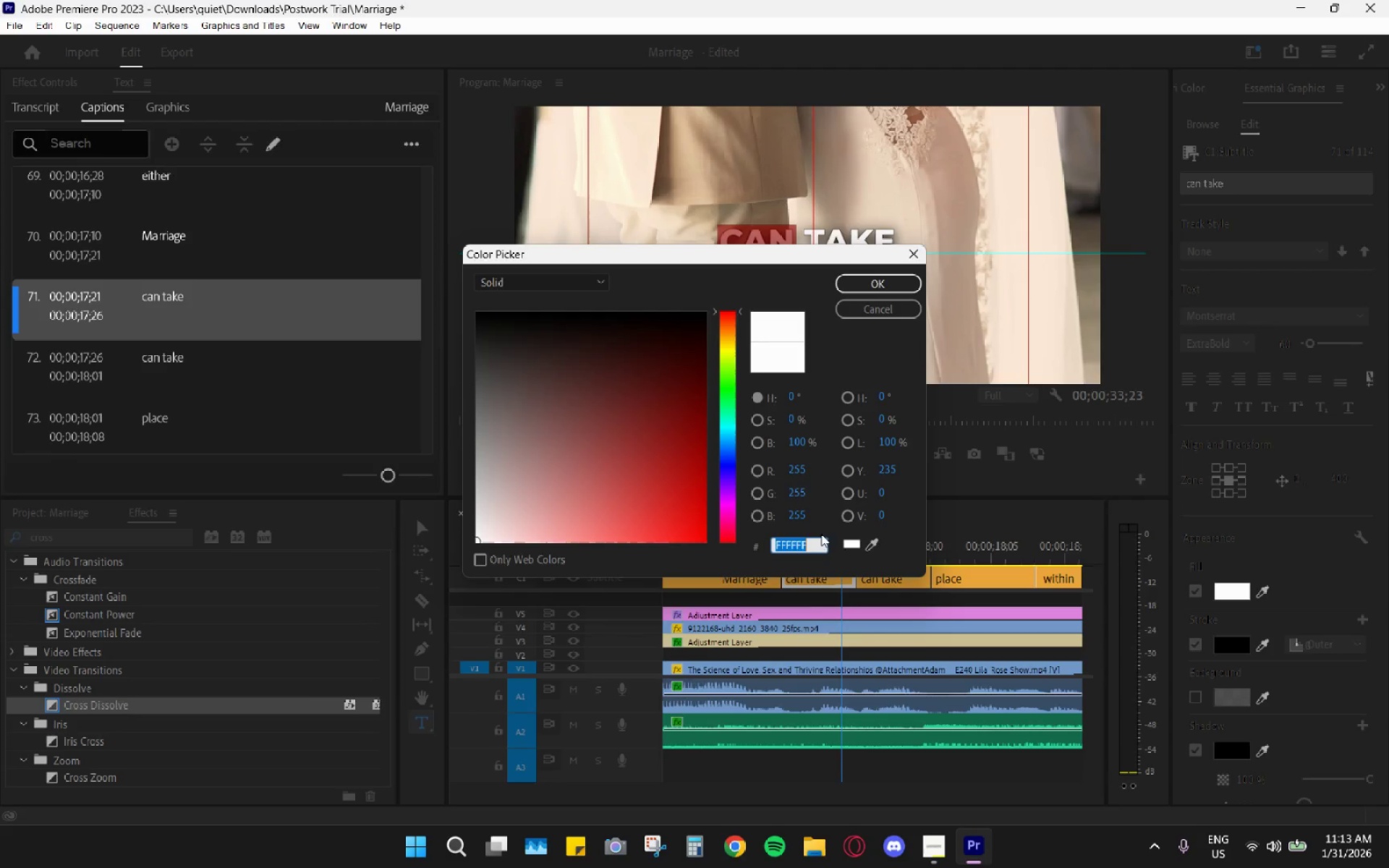 
key(Control+ControlLeft)
 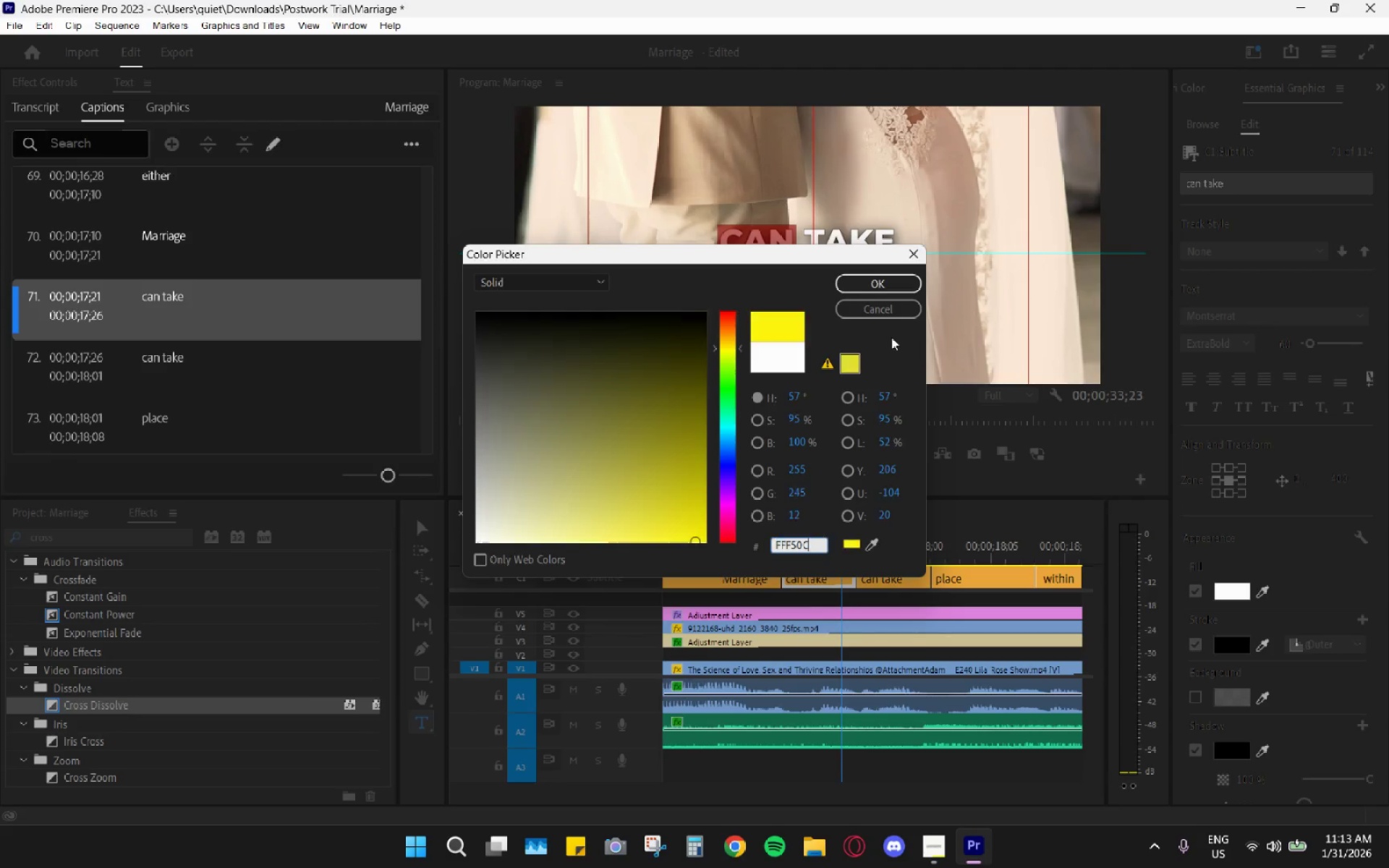 
key(Control+V)
 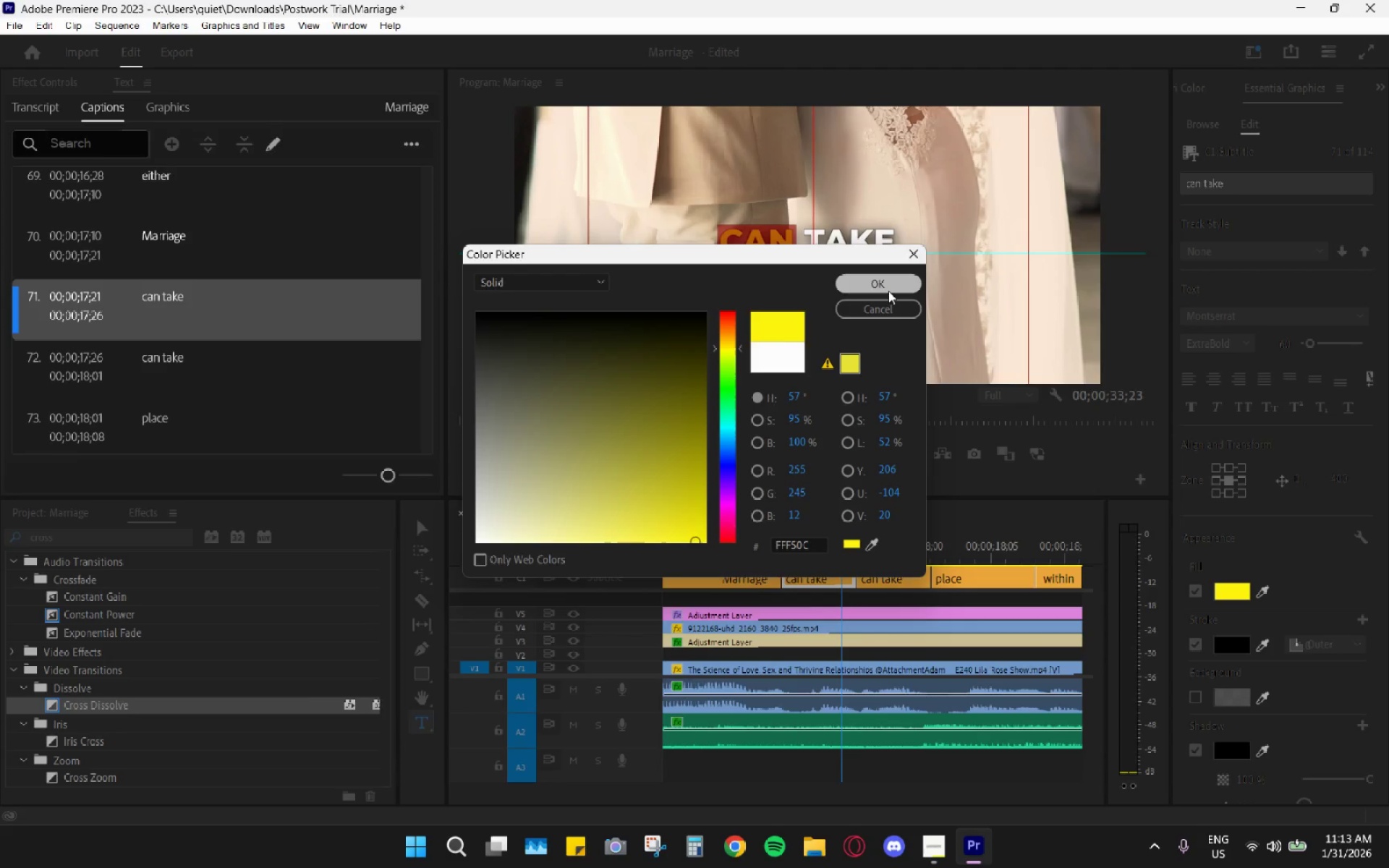 
left_click([888, 291])
 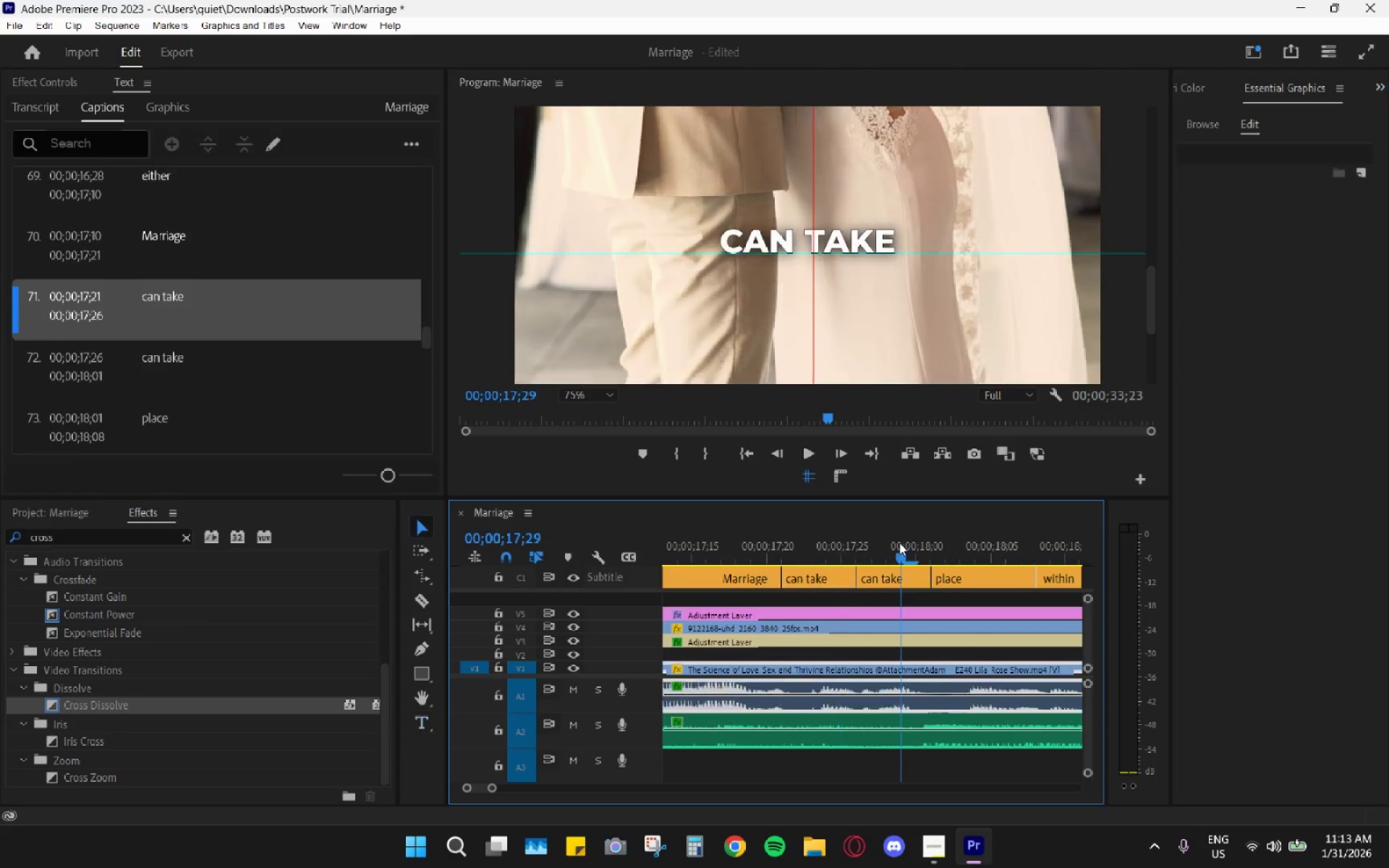 
double_click([902, 571])
 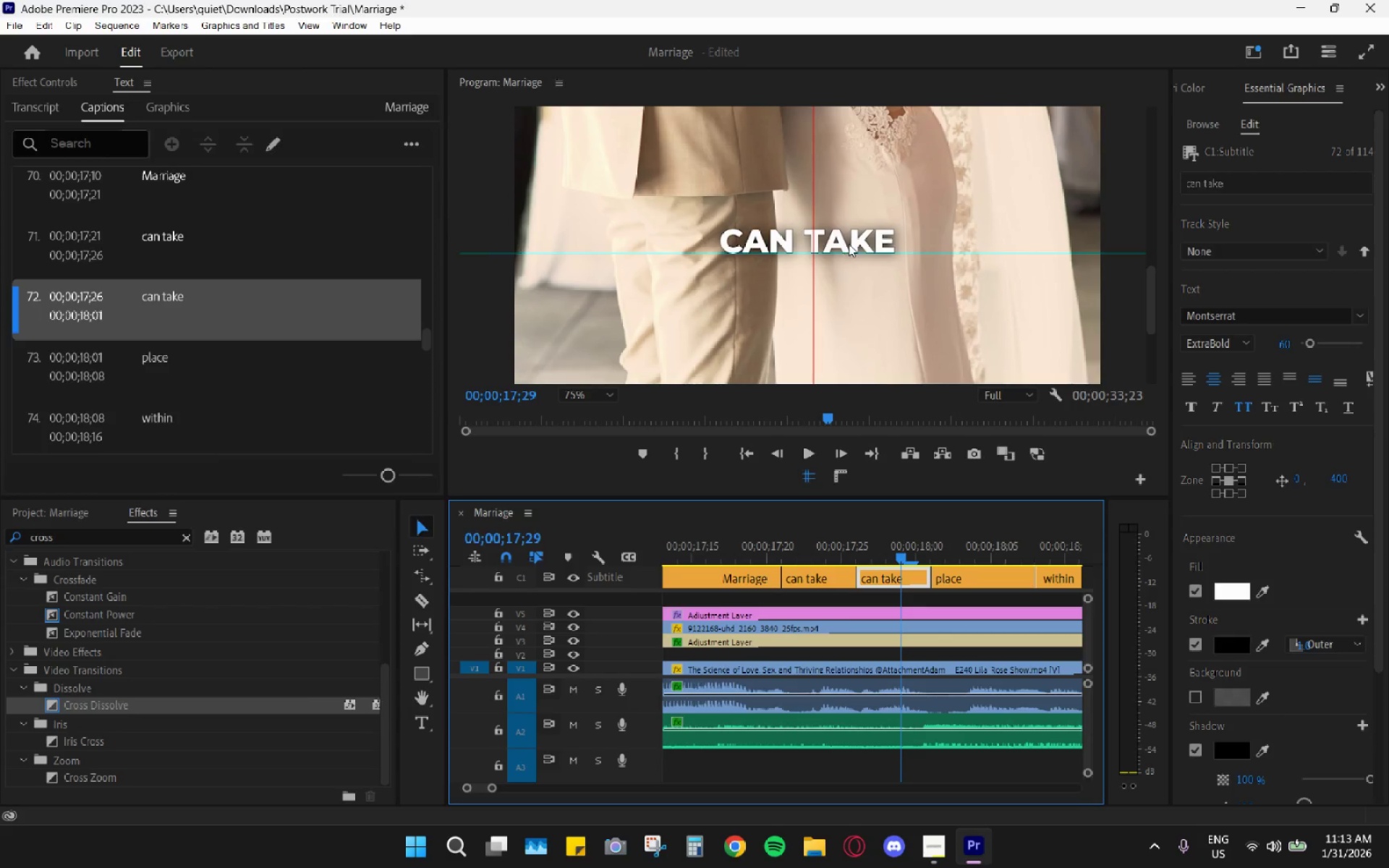 
double_click([854, 242])
 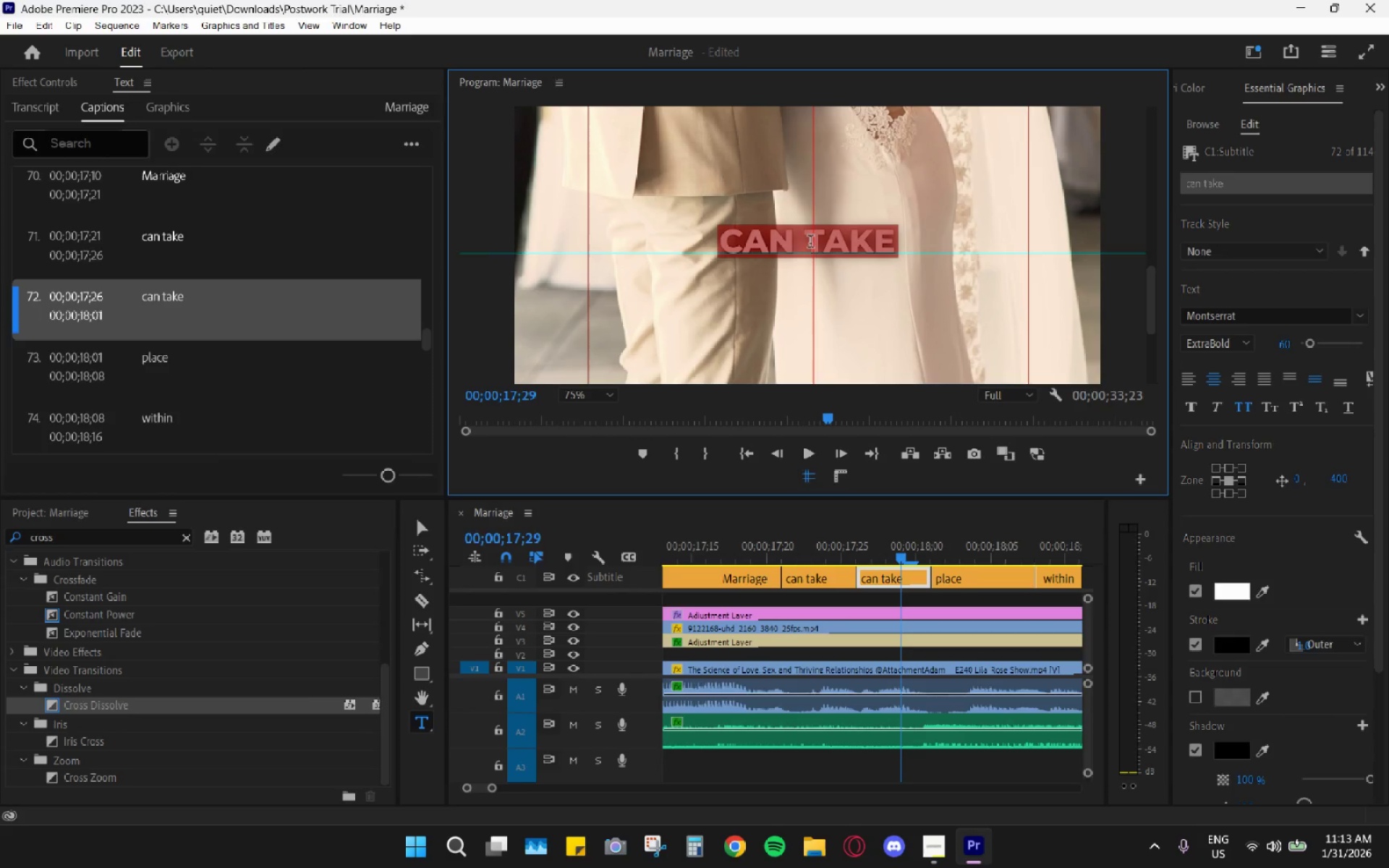 
left_click_drag(start_coordinate=[804, 239], to_coordinate=[956, 244])
 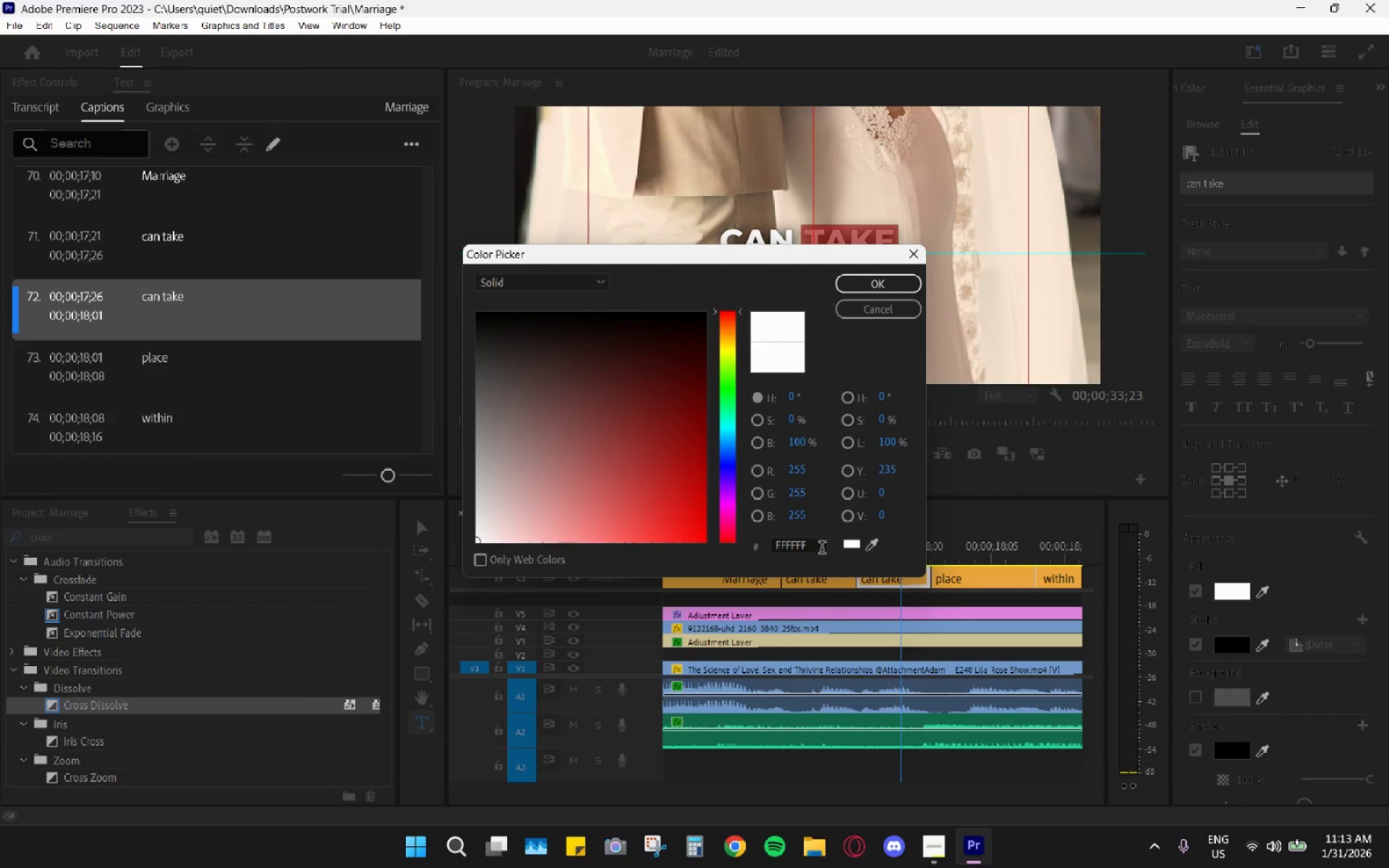 
double_click([807, 547])
 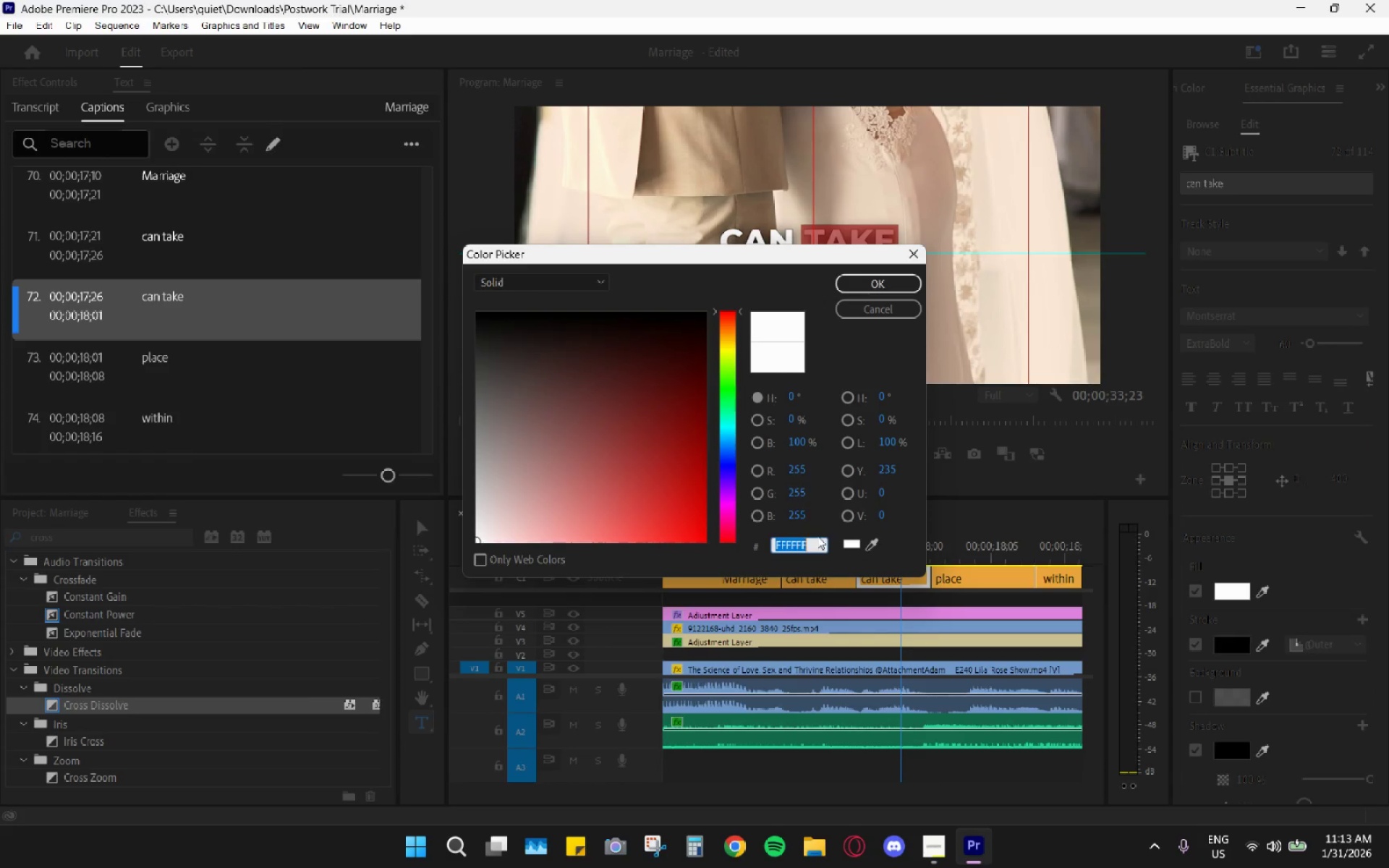 
key(Control+ControlLeft)
 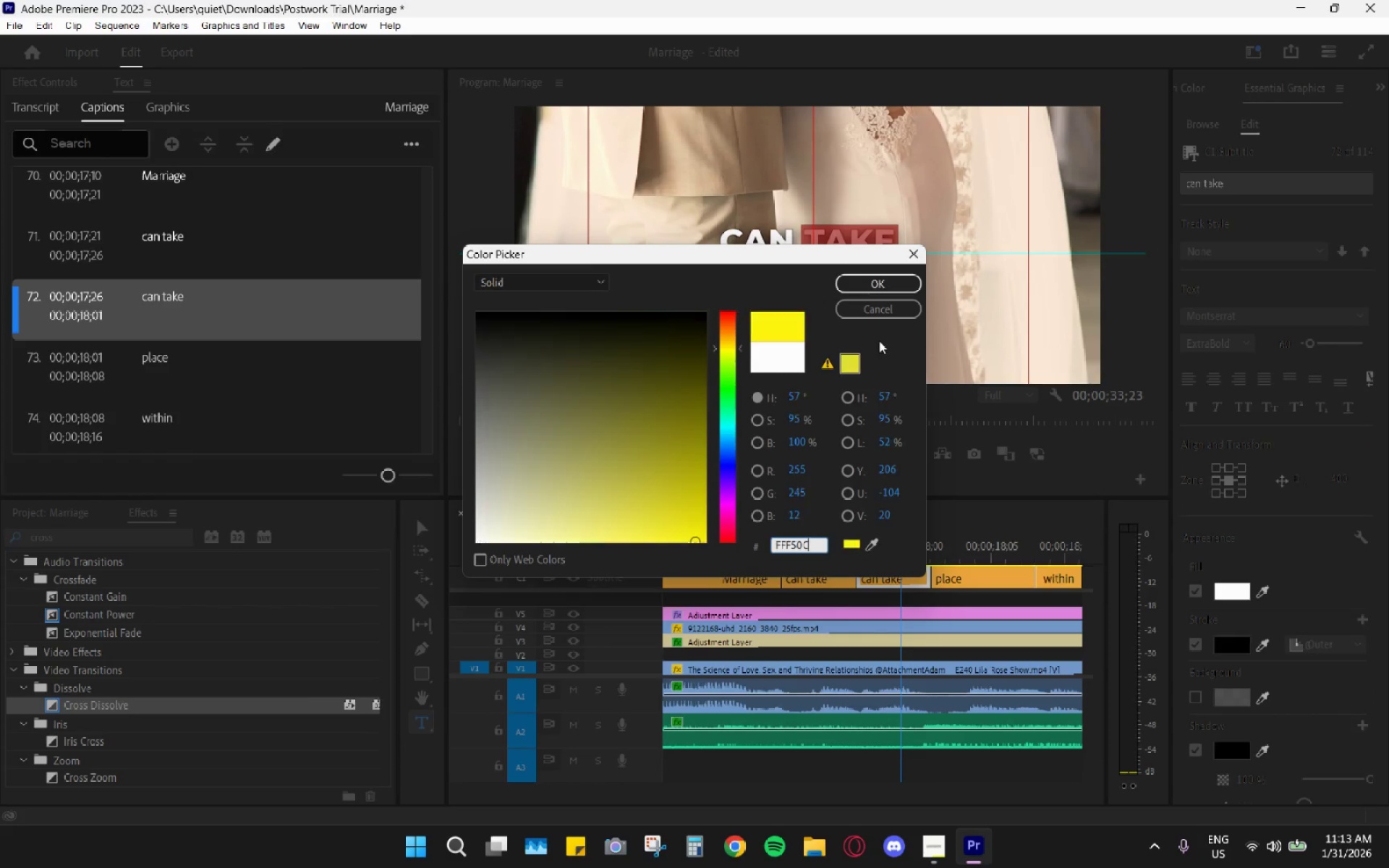 
key(Control+V)
 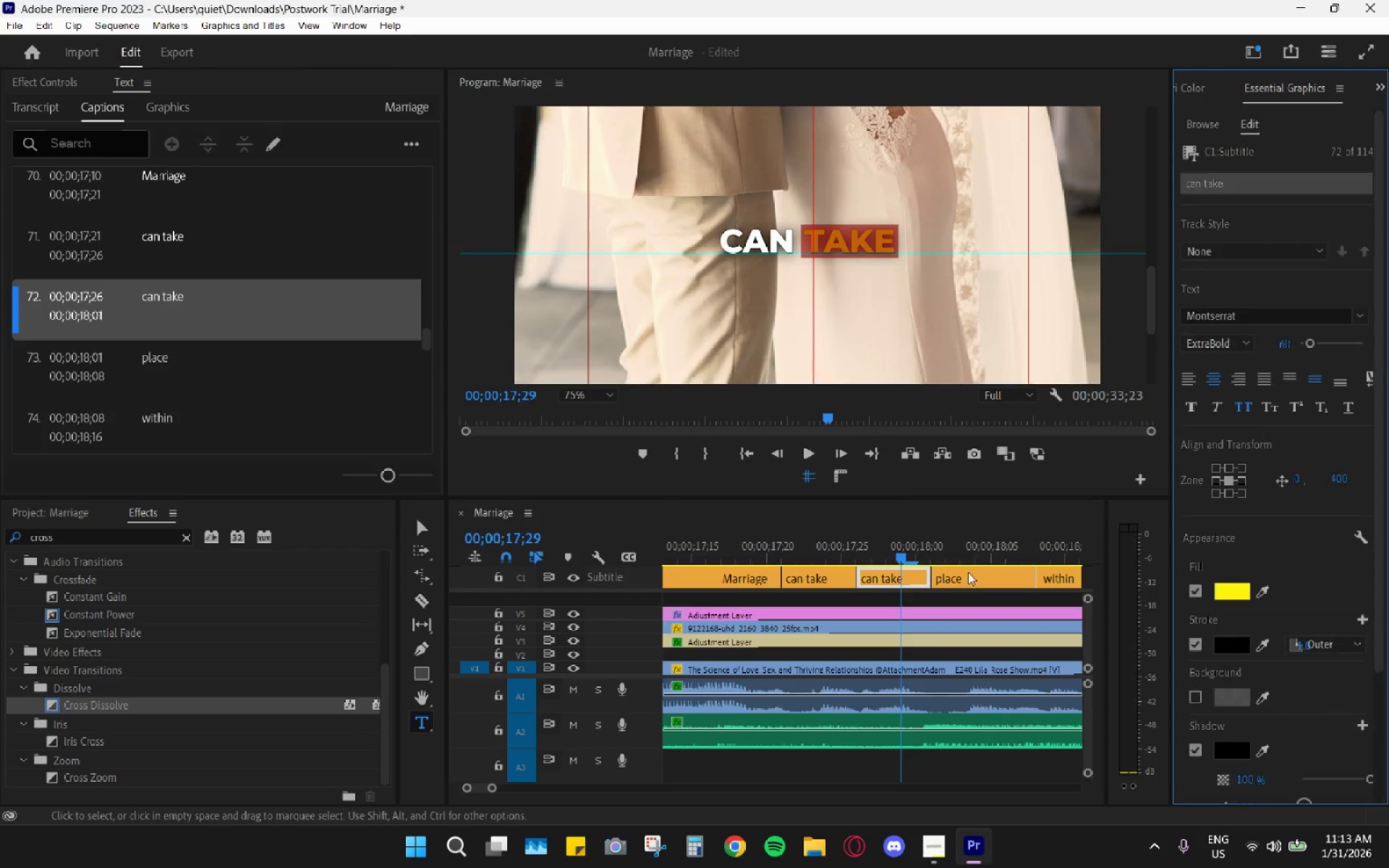 
left_click_drag(start_coordinate=[946, 548], to_coordinate=[972, 548])
 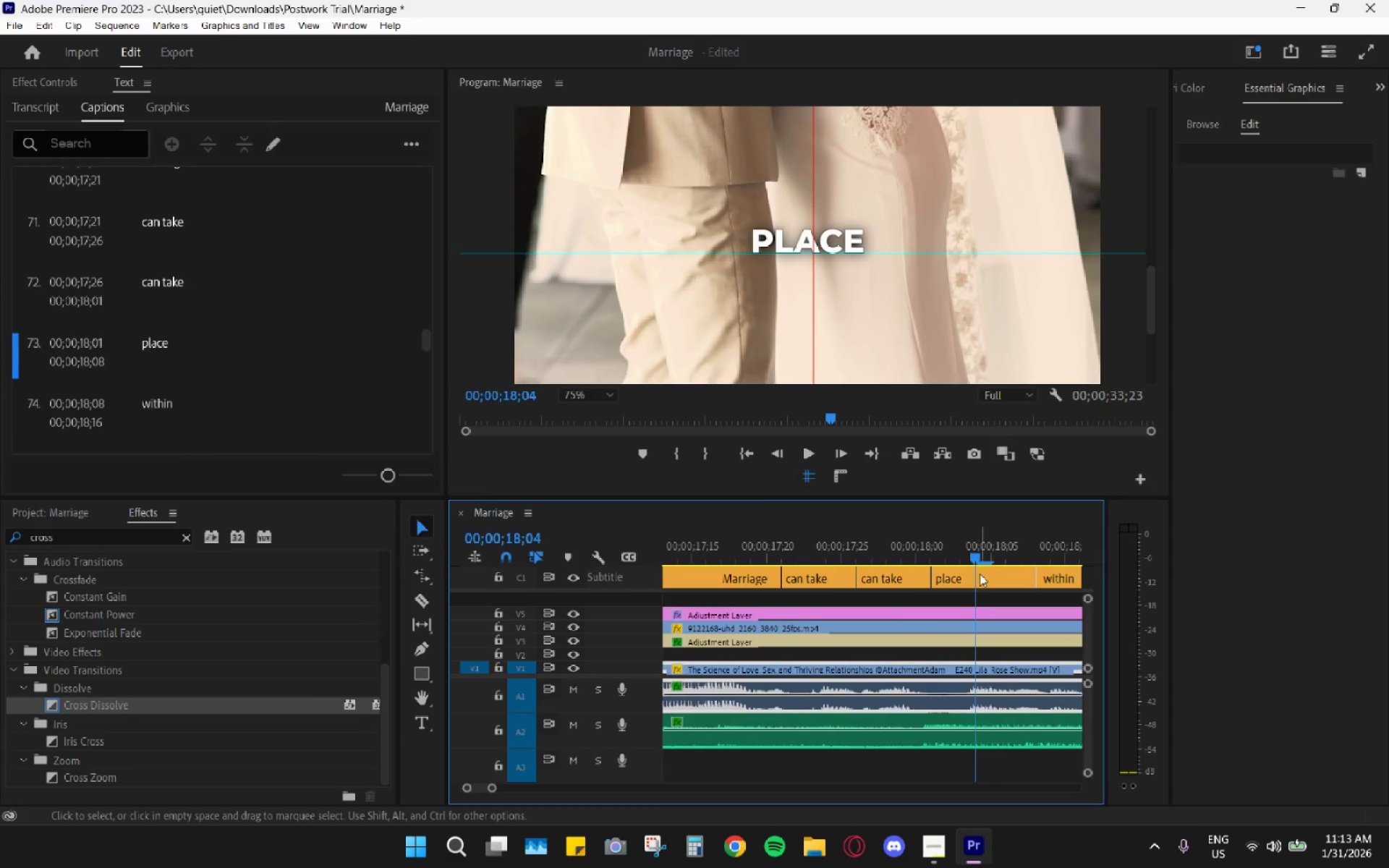 
double_click([980, 574])
 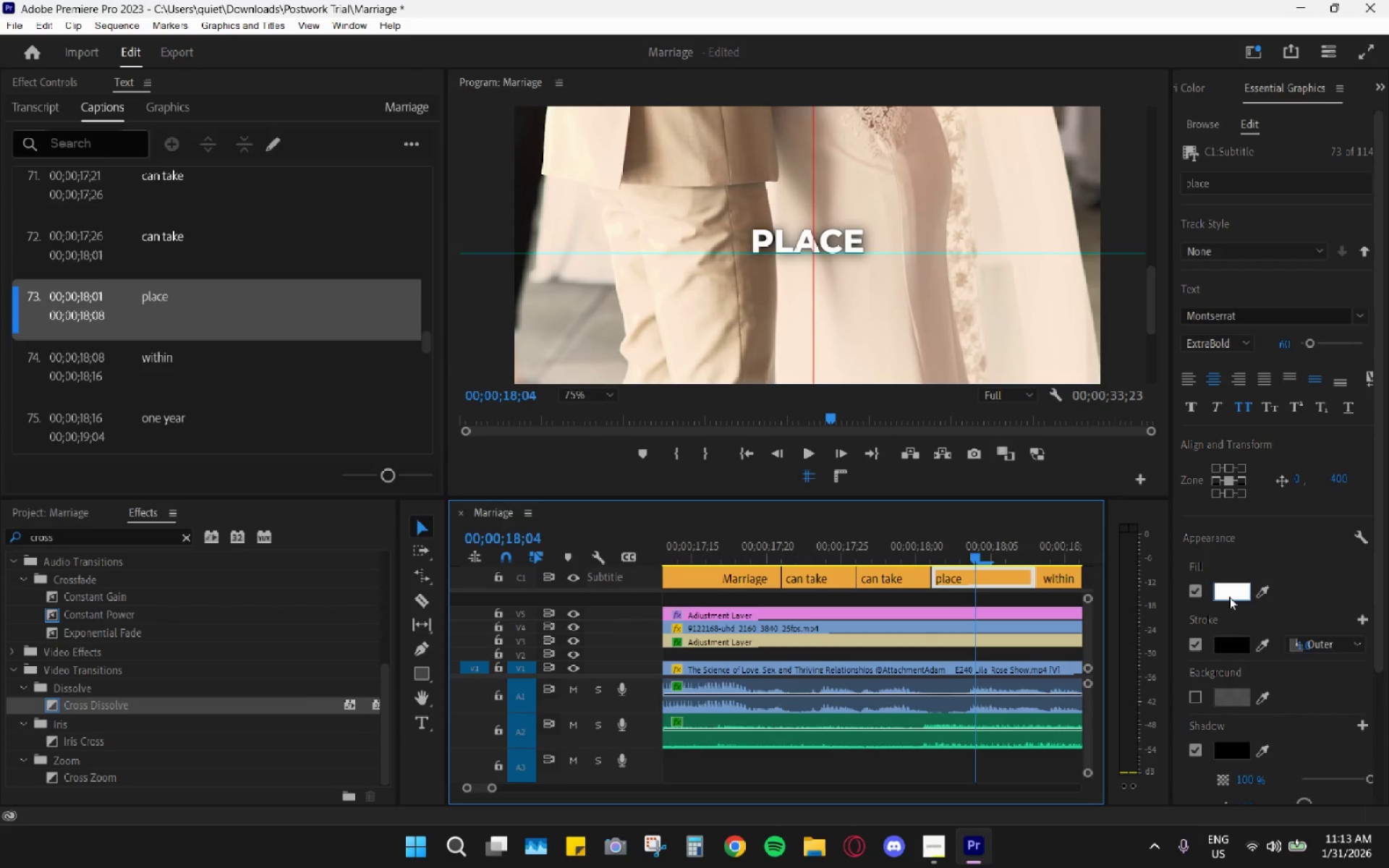 
left_click([1231, 597])
 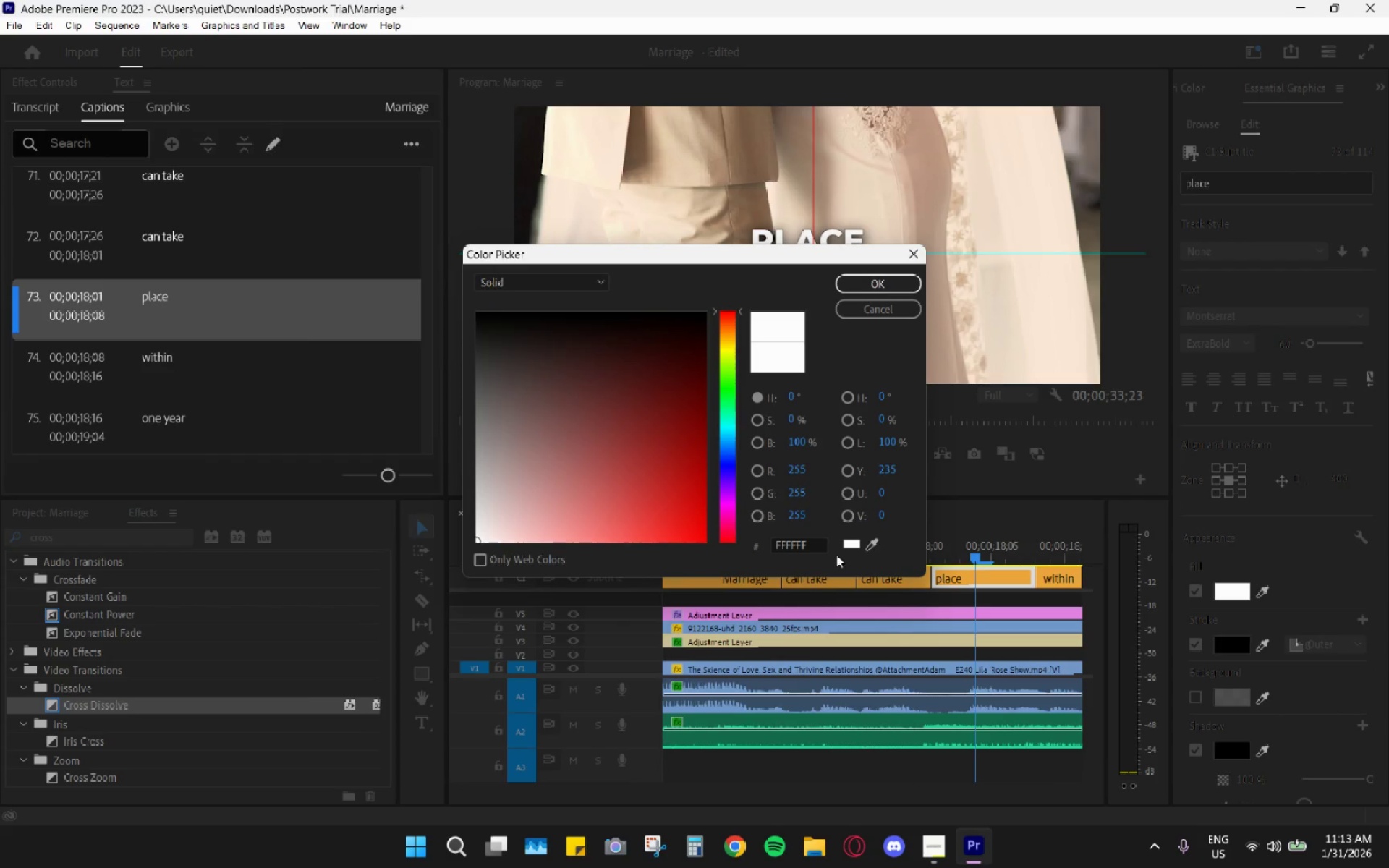 
left_click_drag(start_coordinate=[815, 550], to_coordinate=[689, 540])
 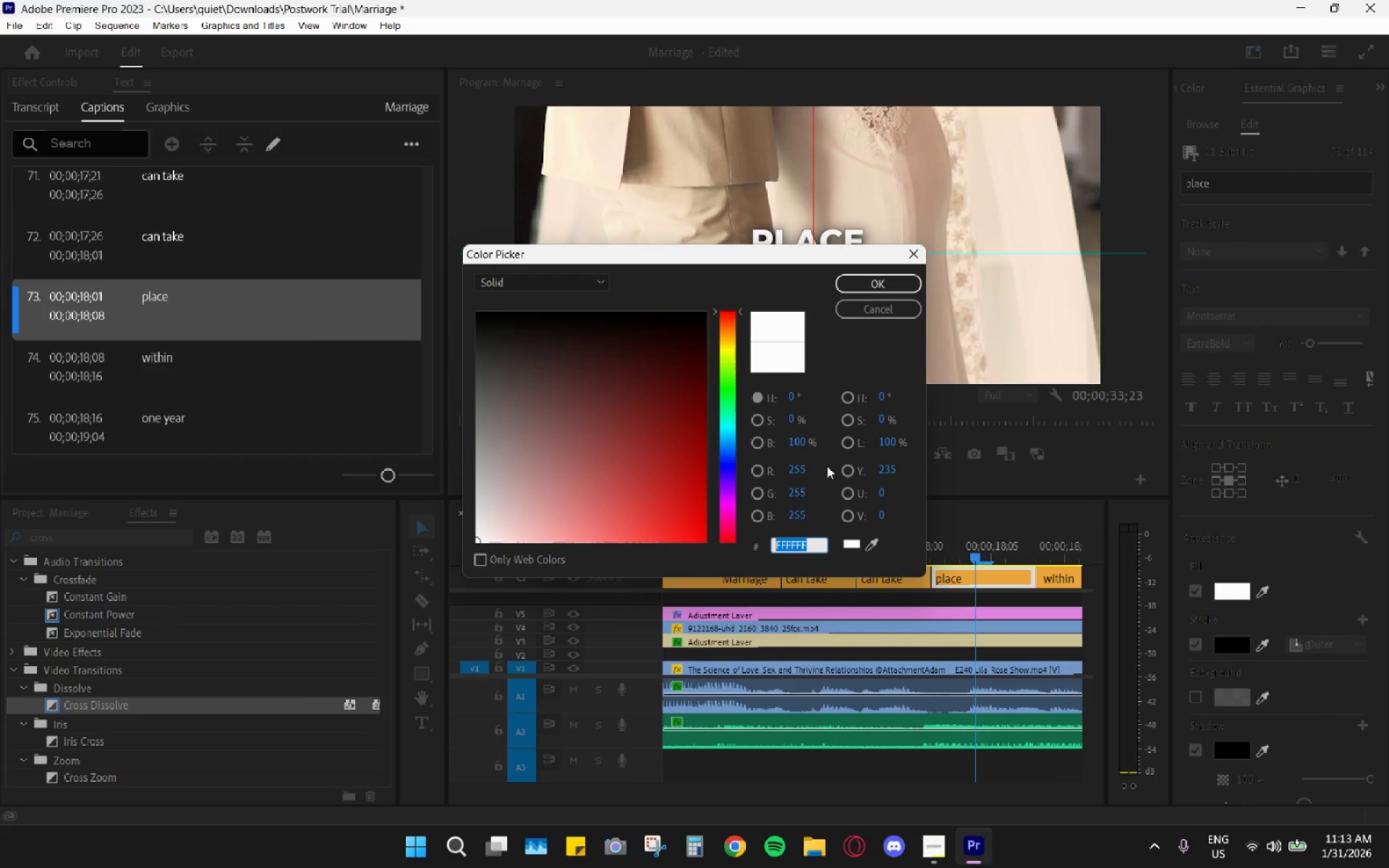 
key(Control+Space)
 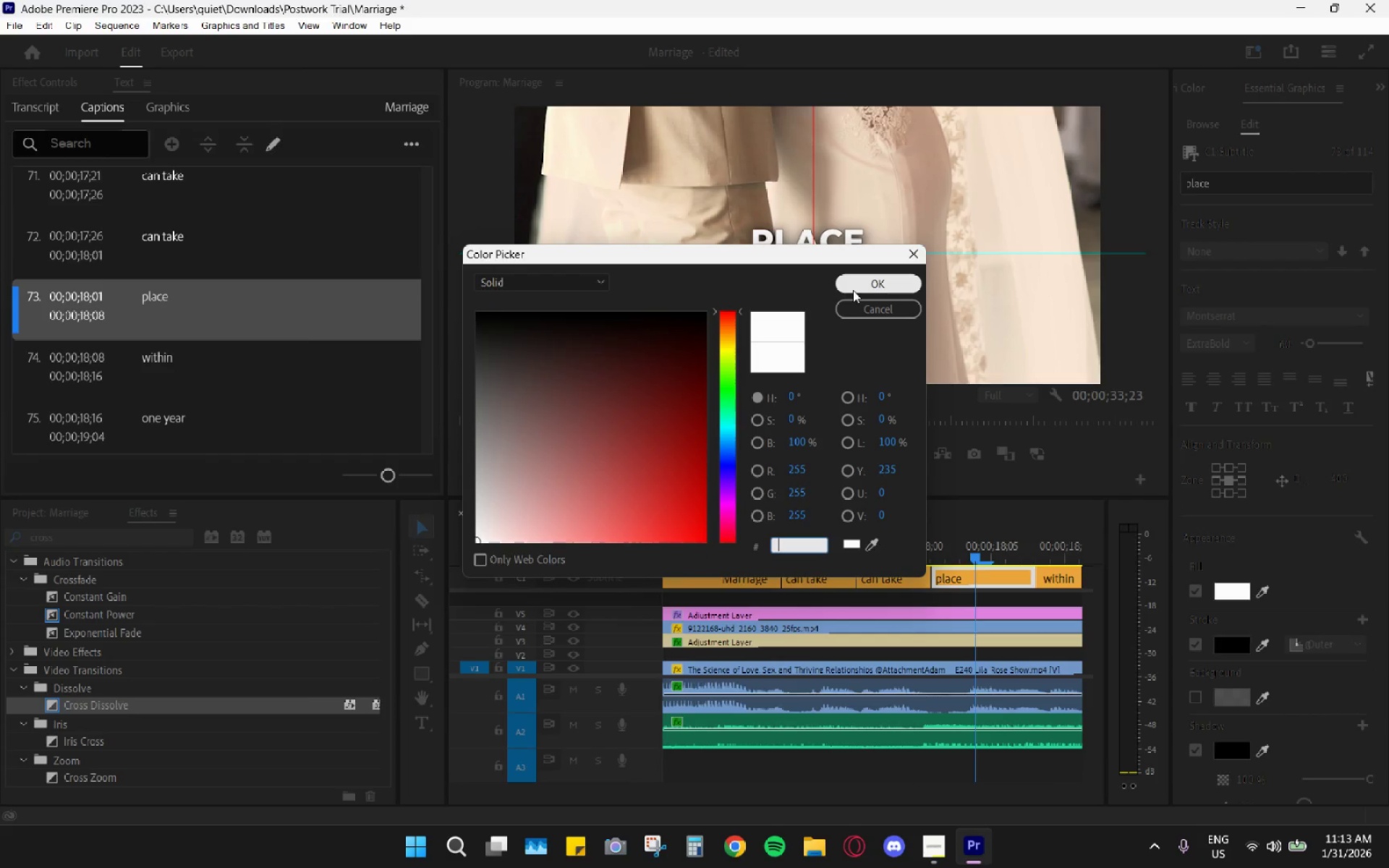 
key(Control+V)
 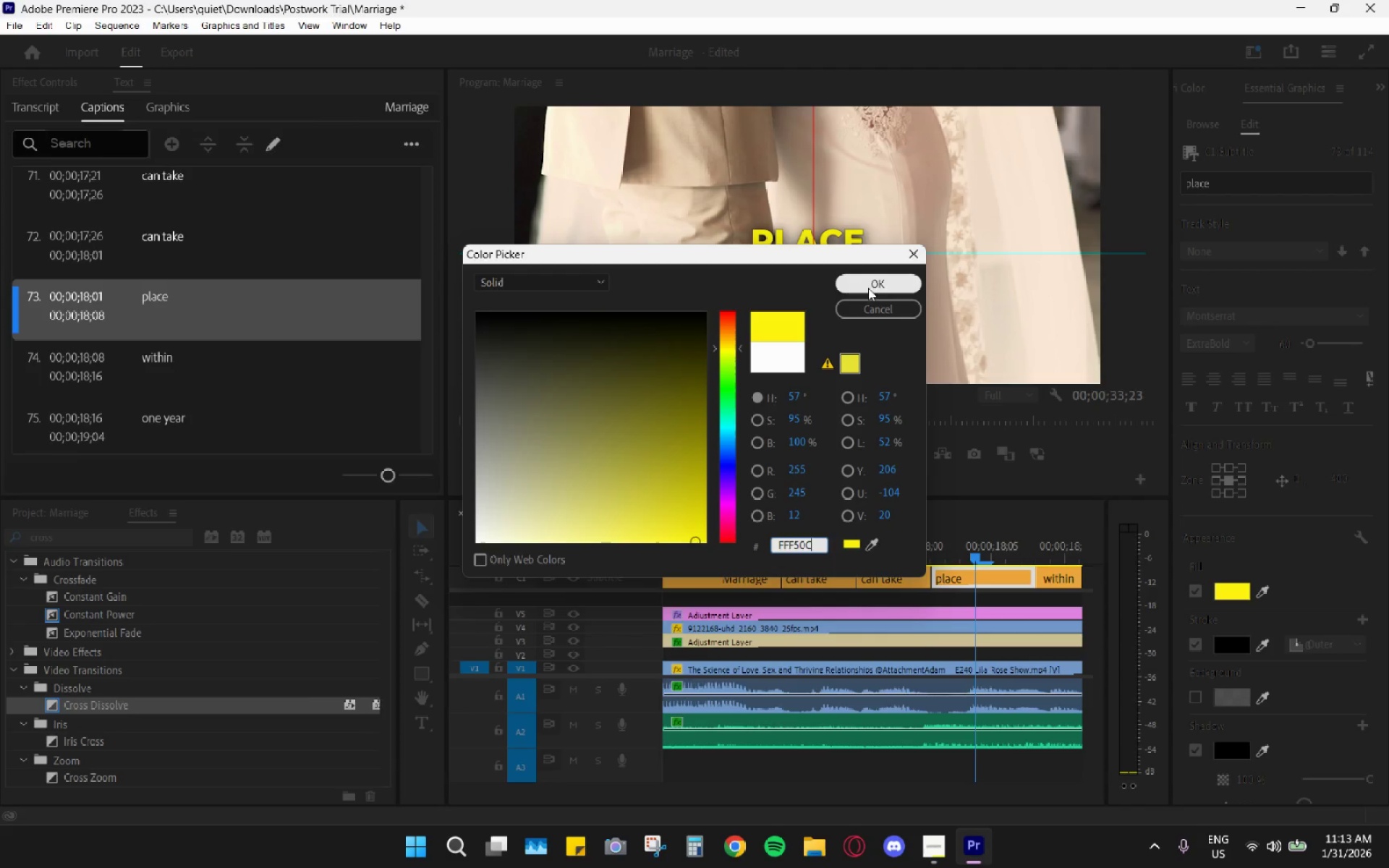 
left_click([875, 288])
 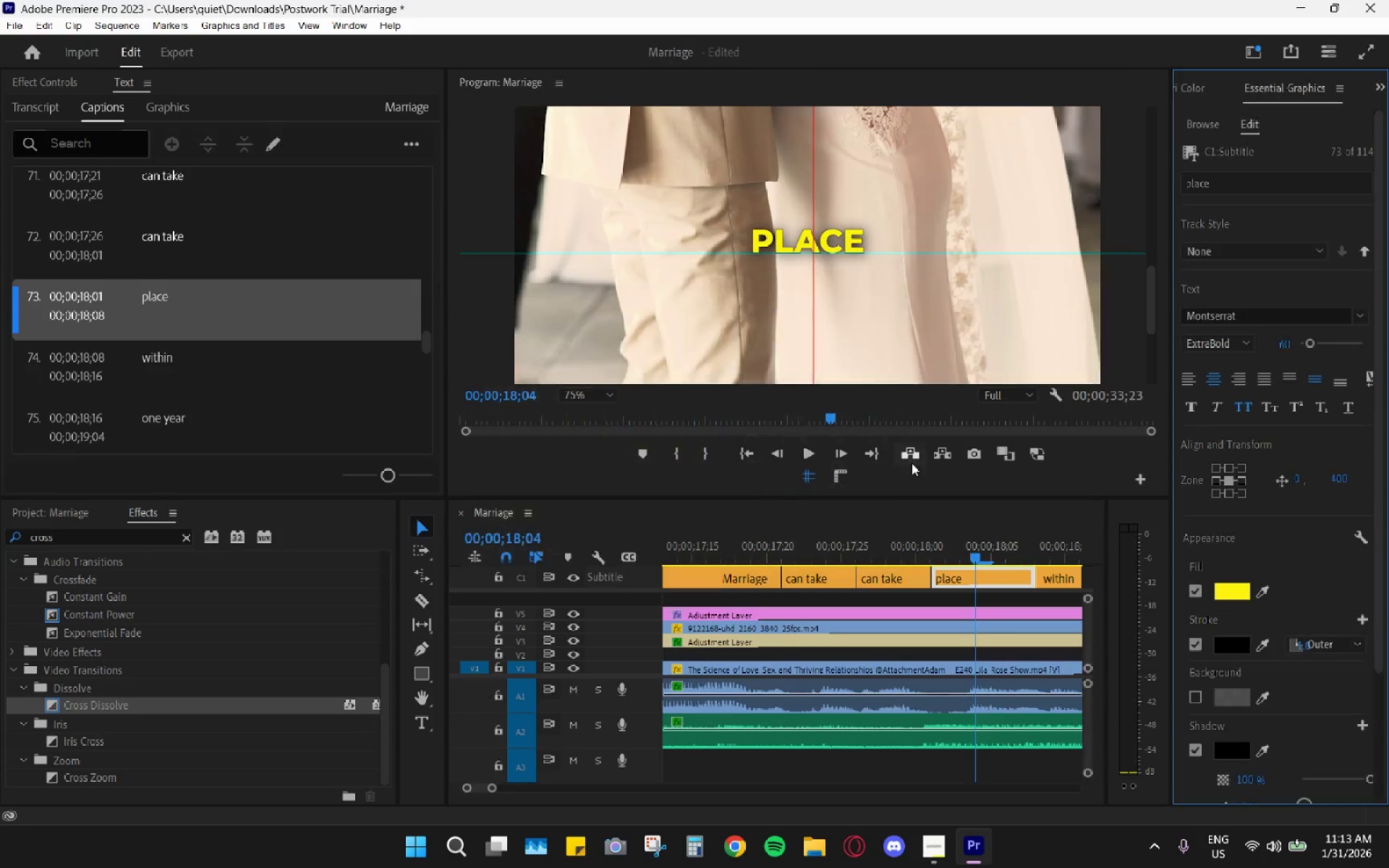 
left_click([898, 550])
 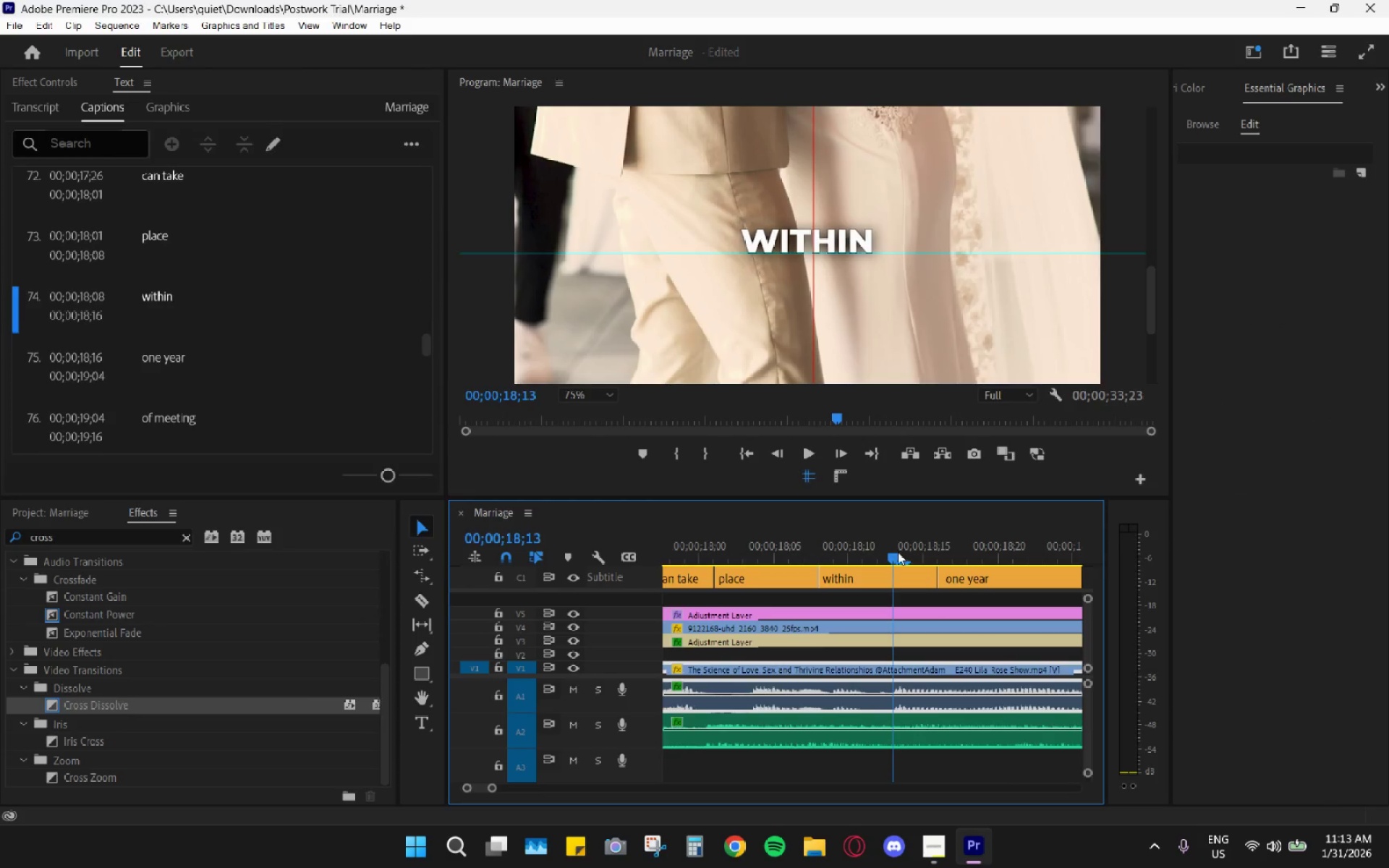 
scroll: coordinate [969, 550], scroll_direction: down, amount: 12.0
 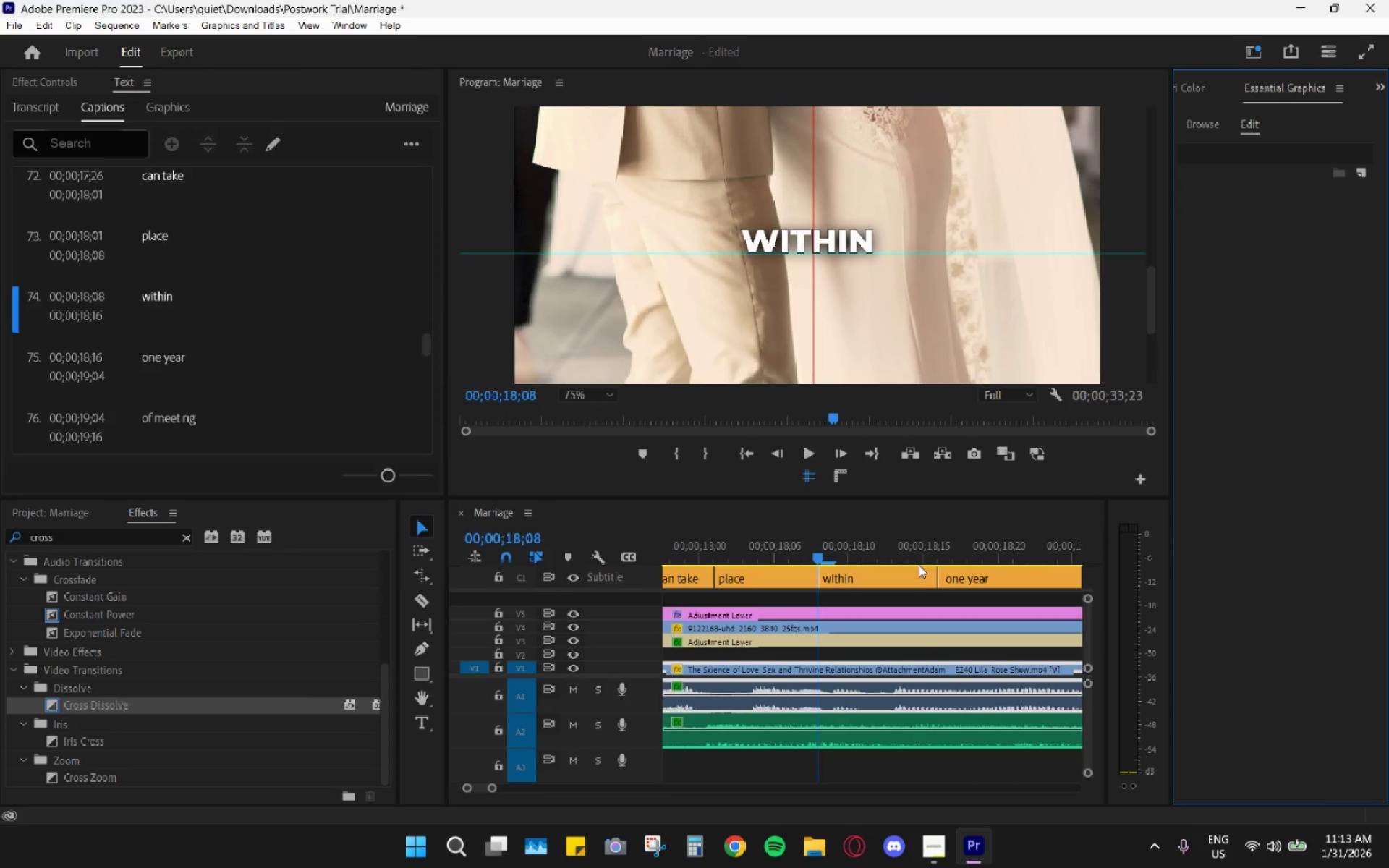 
double_click([896, 575])
 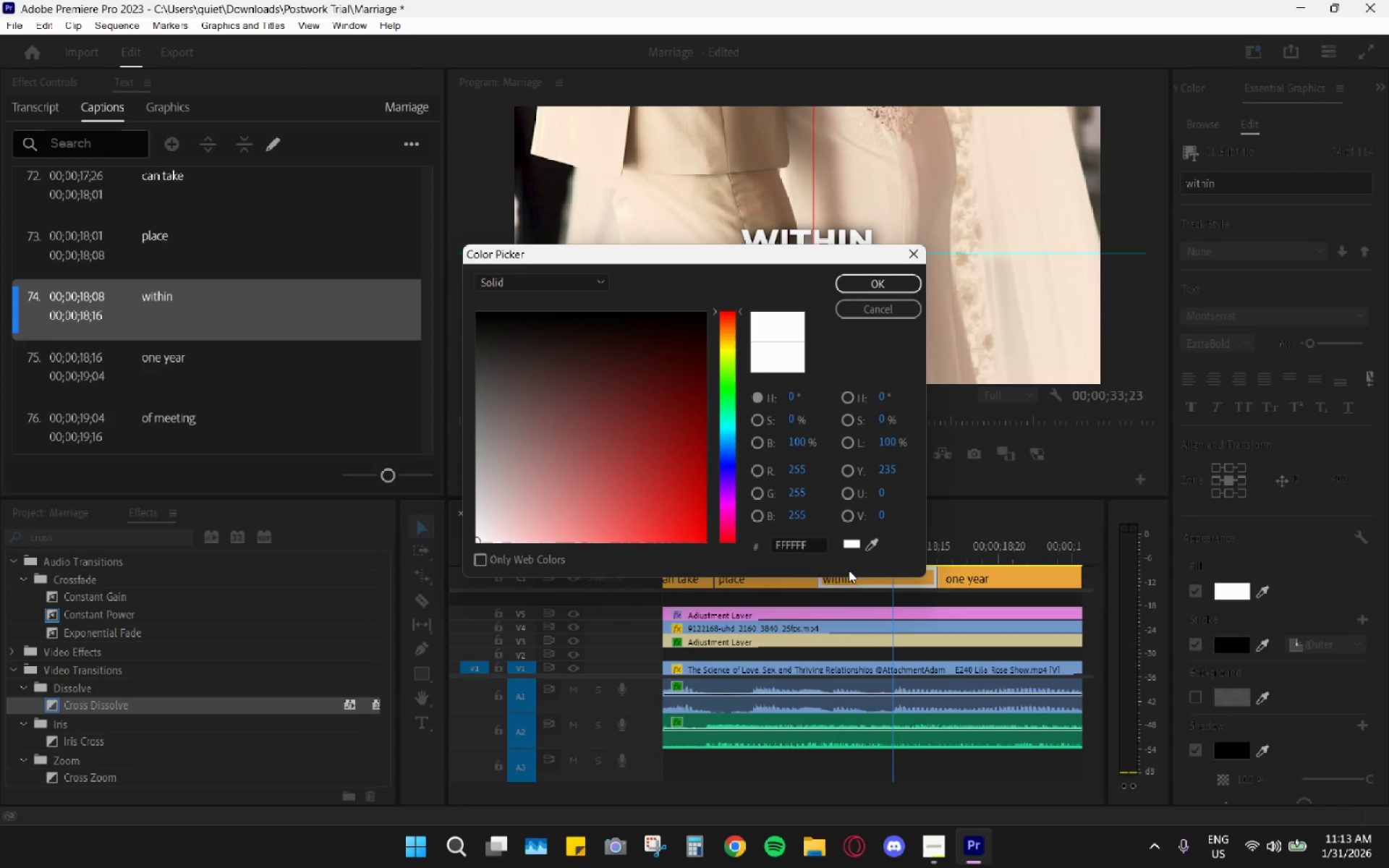 
left_click_drag(start_coordinate=[817, 545], to_coordinate=[652, 535])
 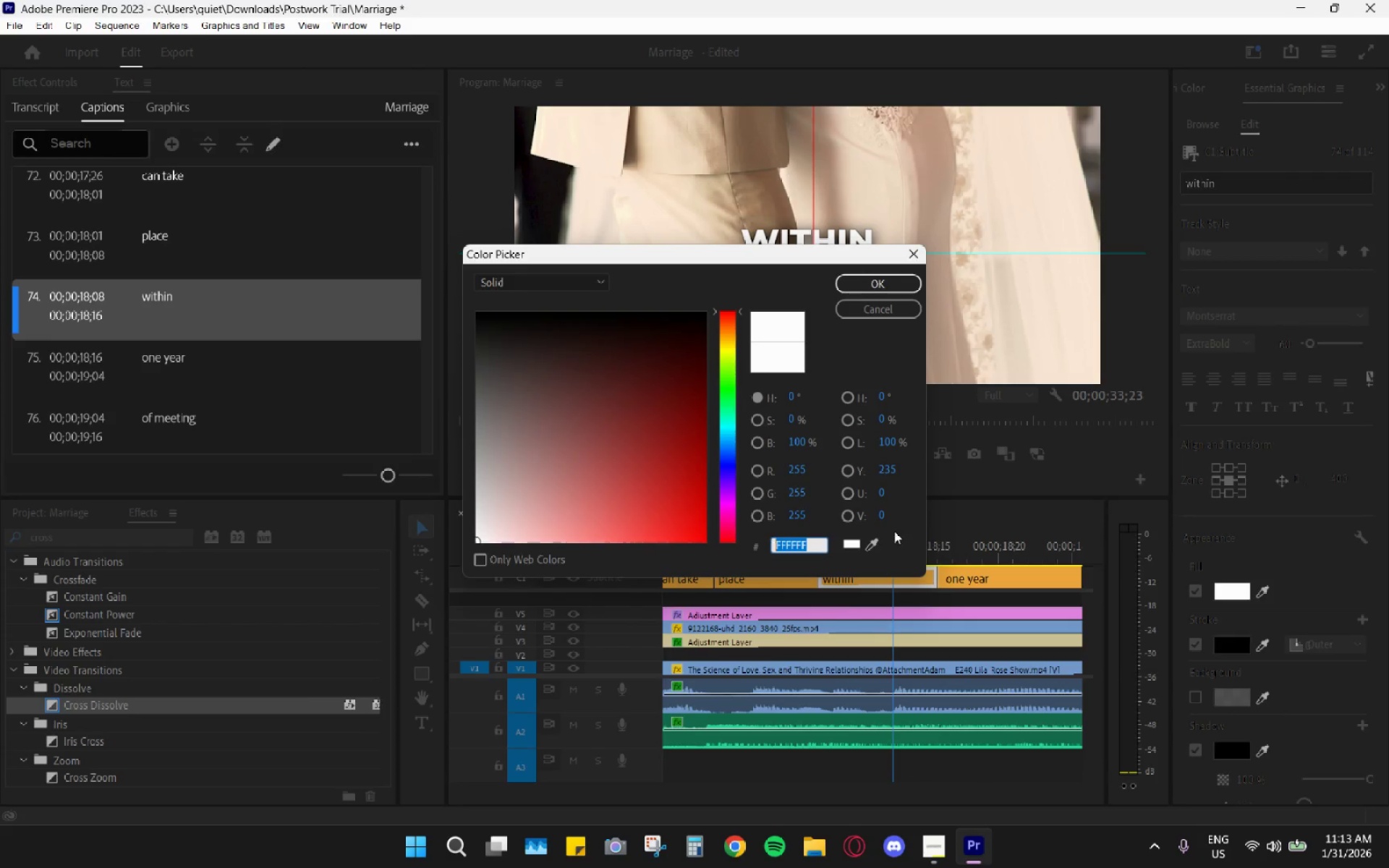 
key(Control+V)
 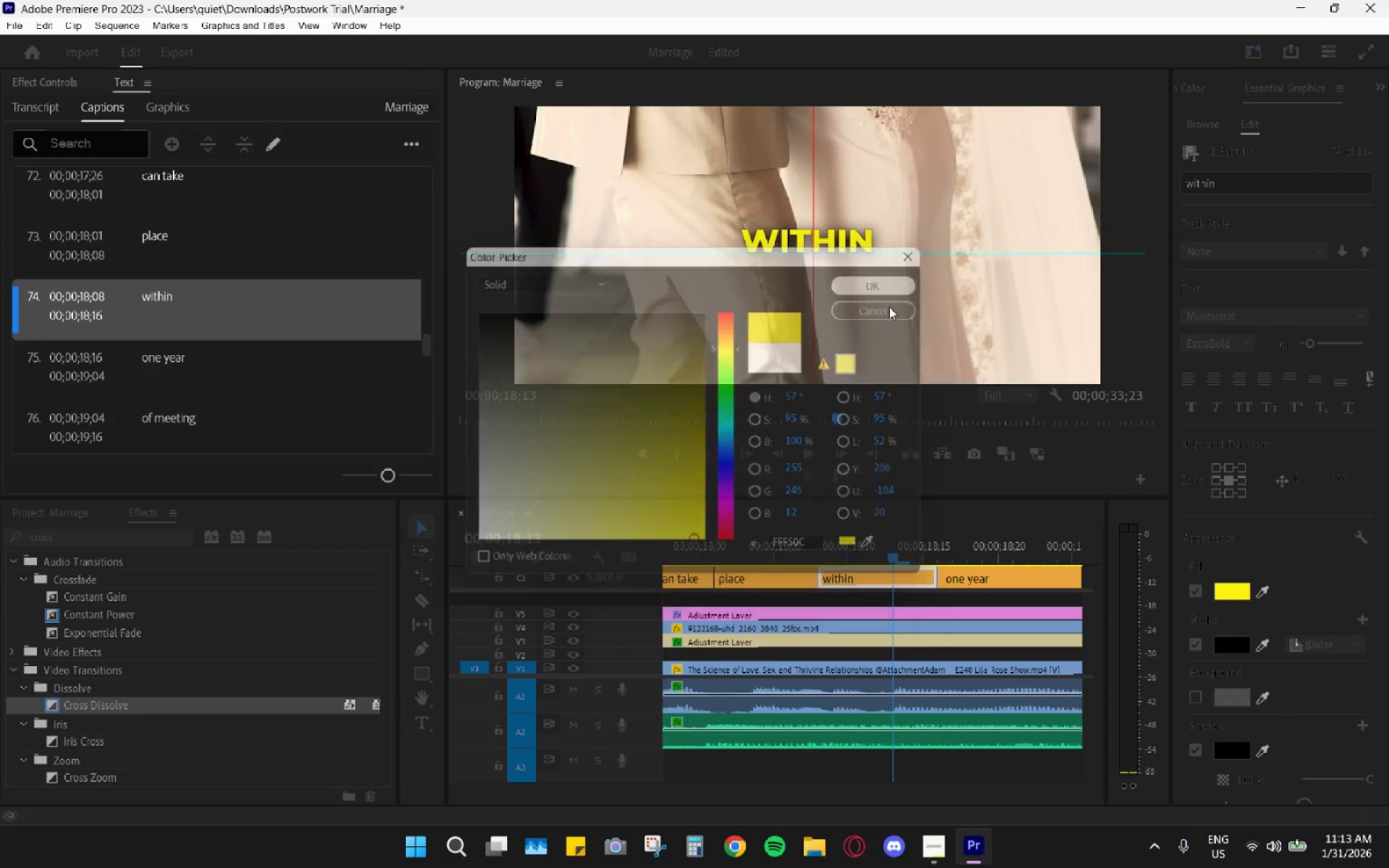 
scroll: coordinate [945, 578], scroll_direction: down, amount: 4.0
 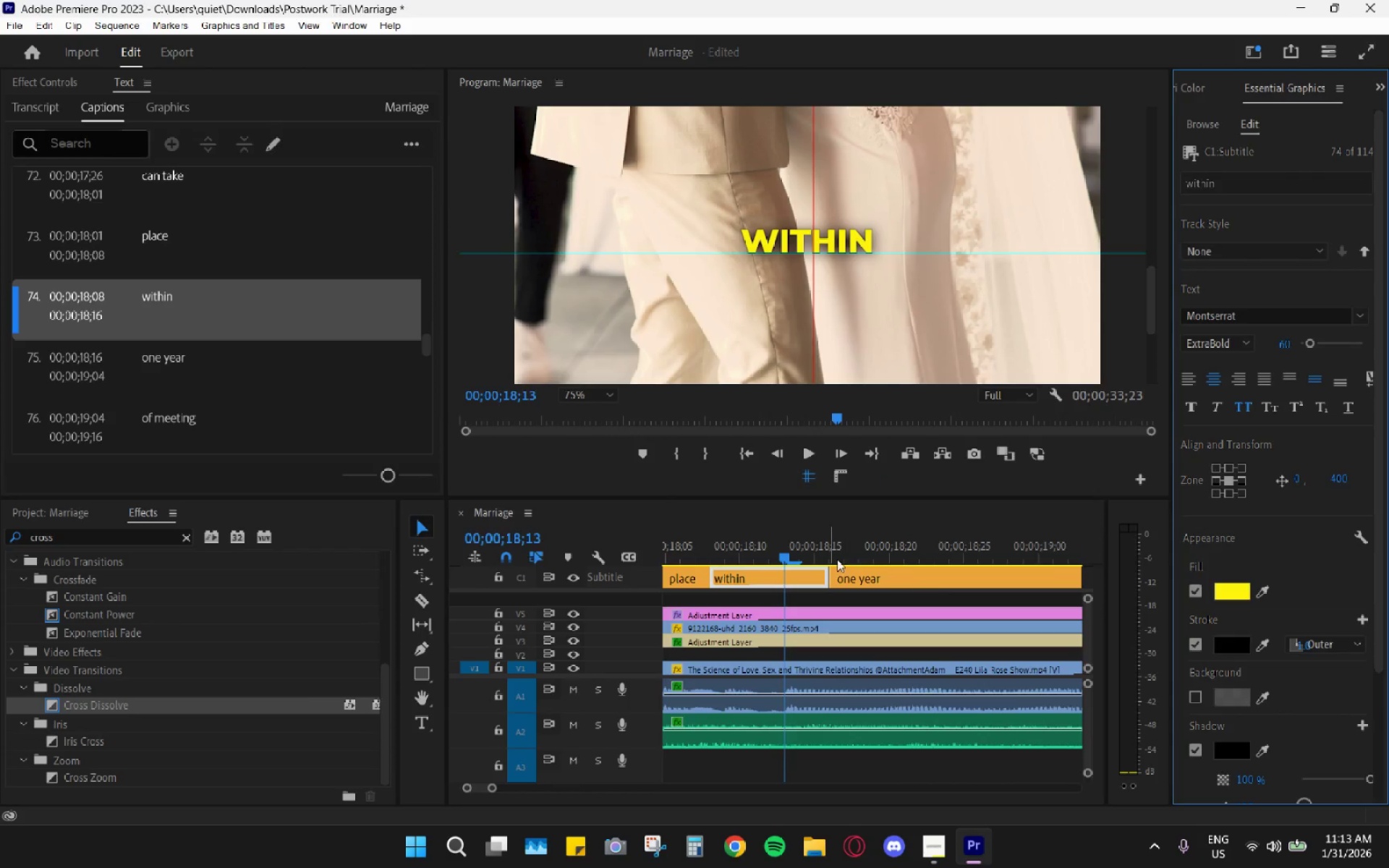 
left_click_drag(start_coordinate=[829, 555], to_coordinate=[987, 574])
 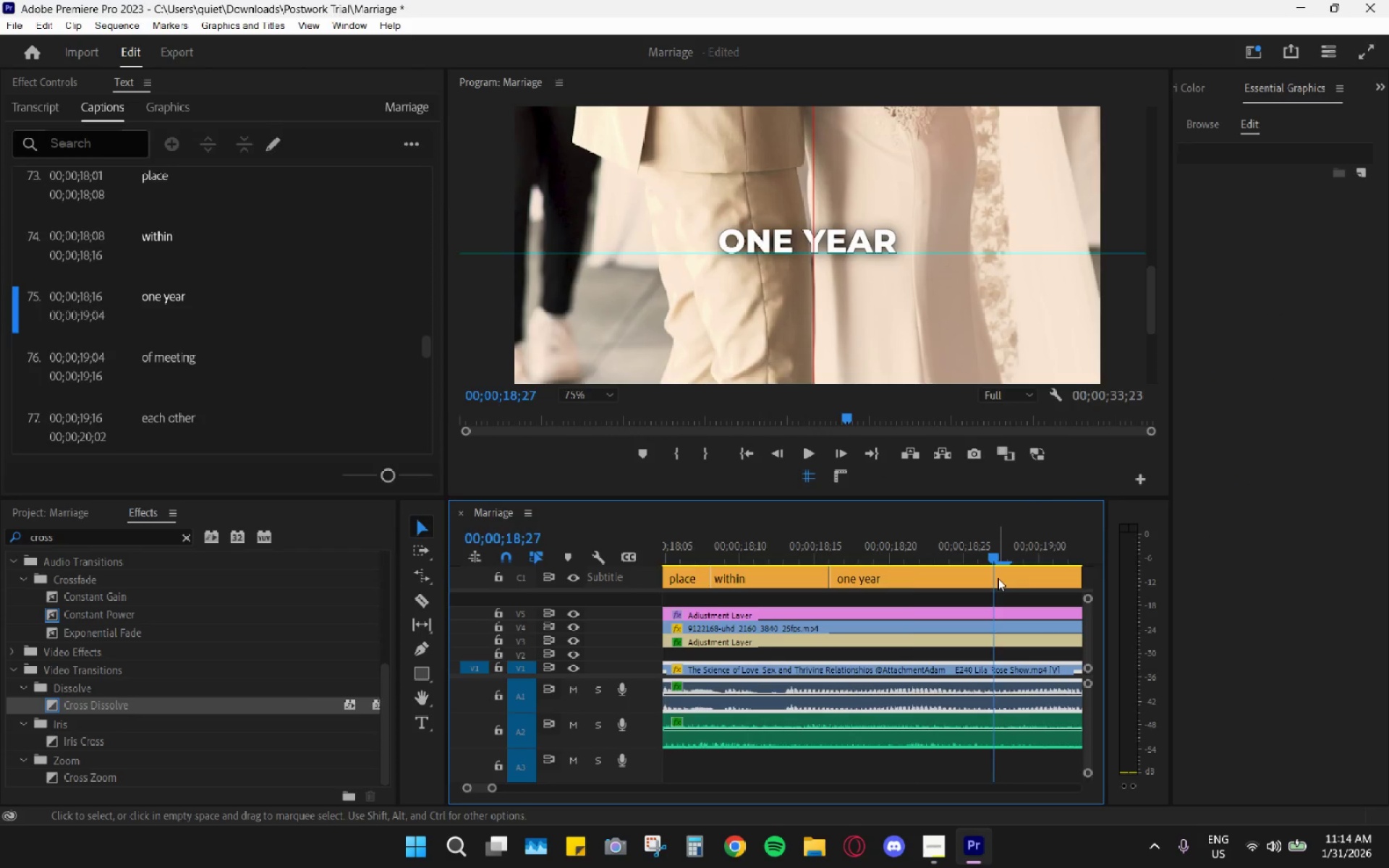 
key(Space)
 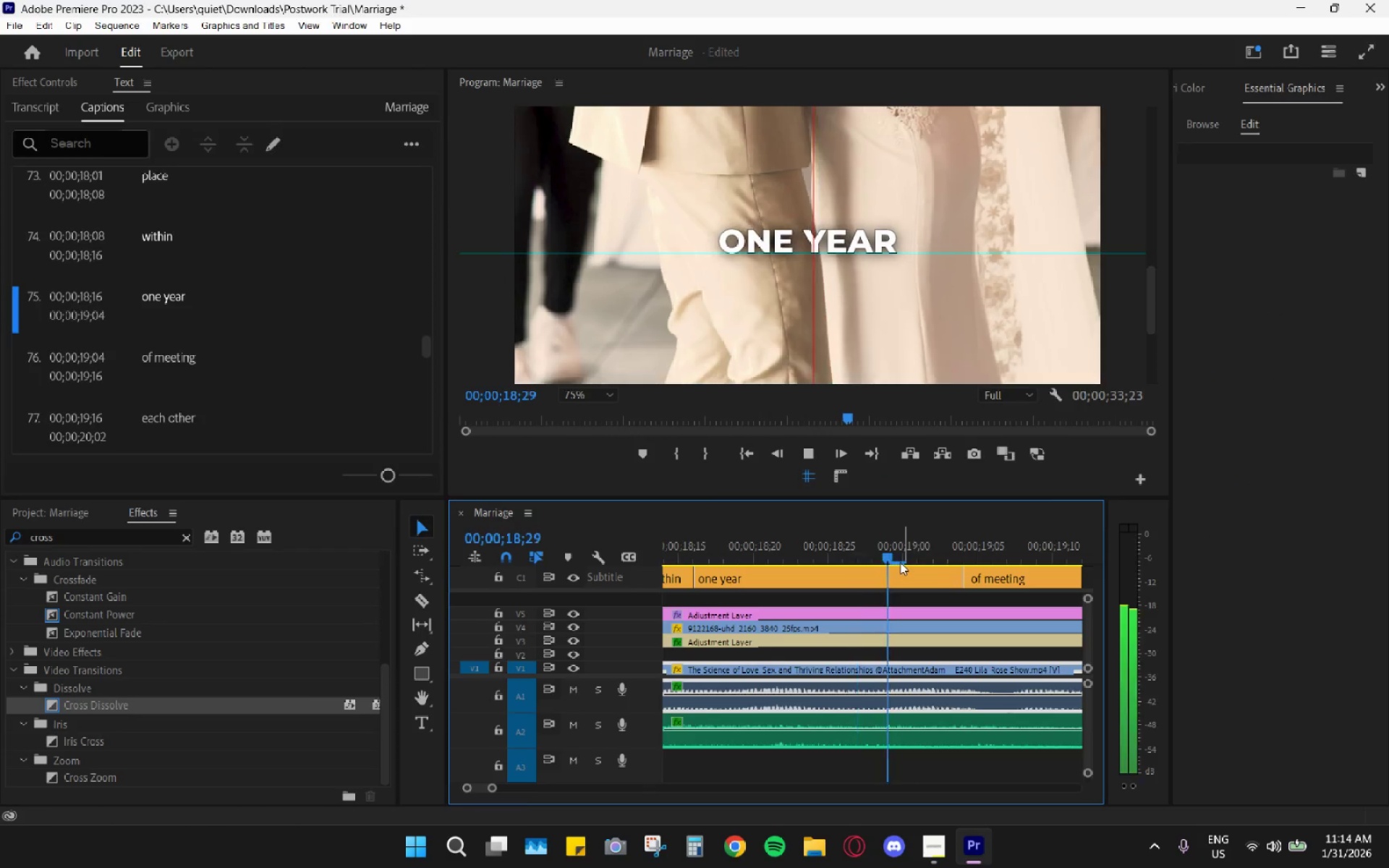 
scroll: coordinate [998, 592], scroll_direction: down, amount: 5.0
 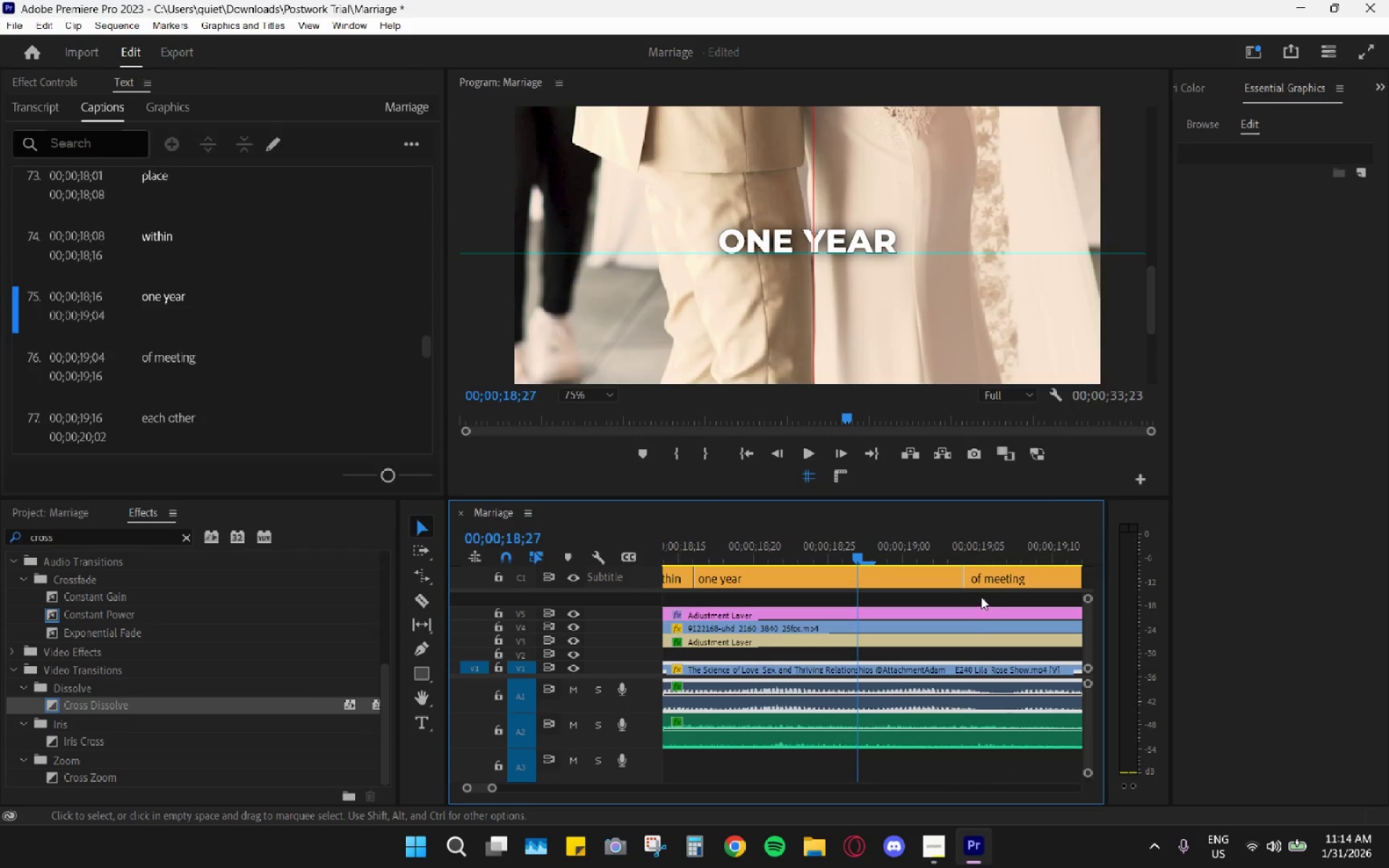 
key(Space)
 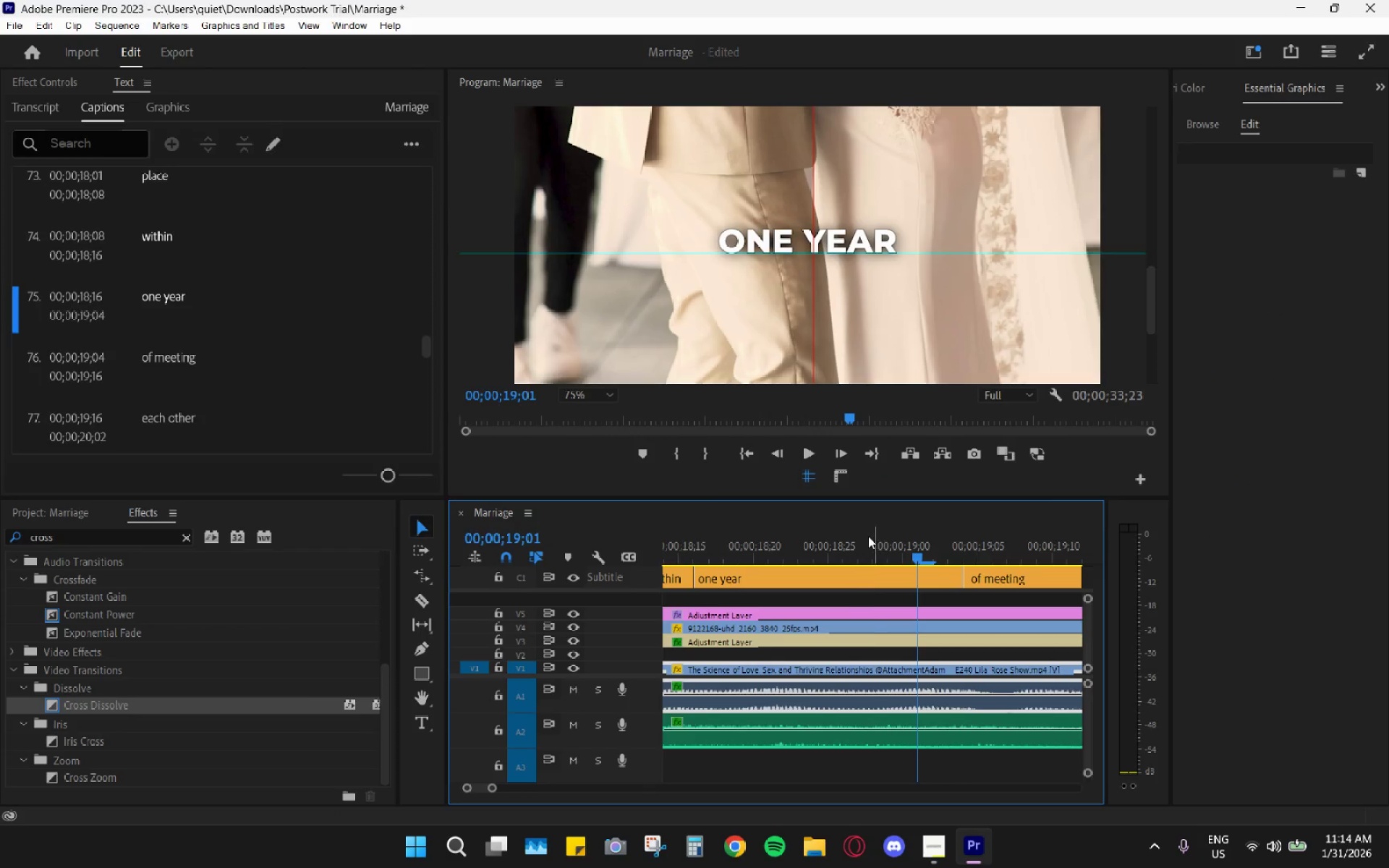 
left_click_drag(start_coordinate=[867, 535], to_coordinate=[848, 540])
 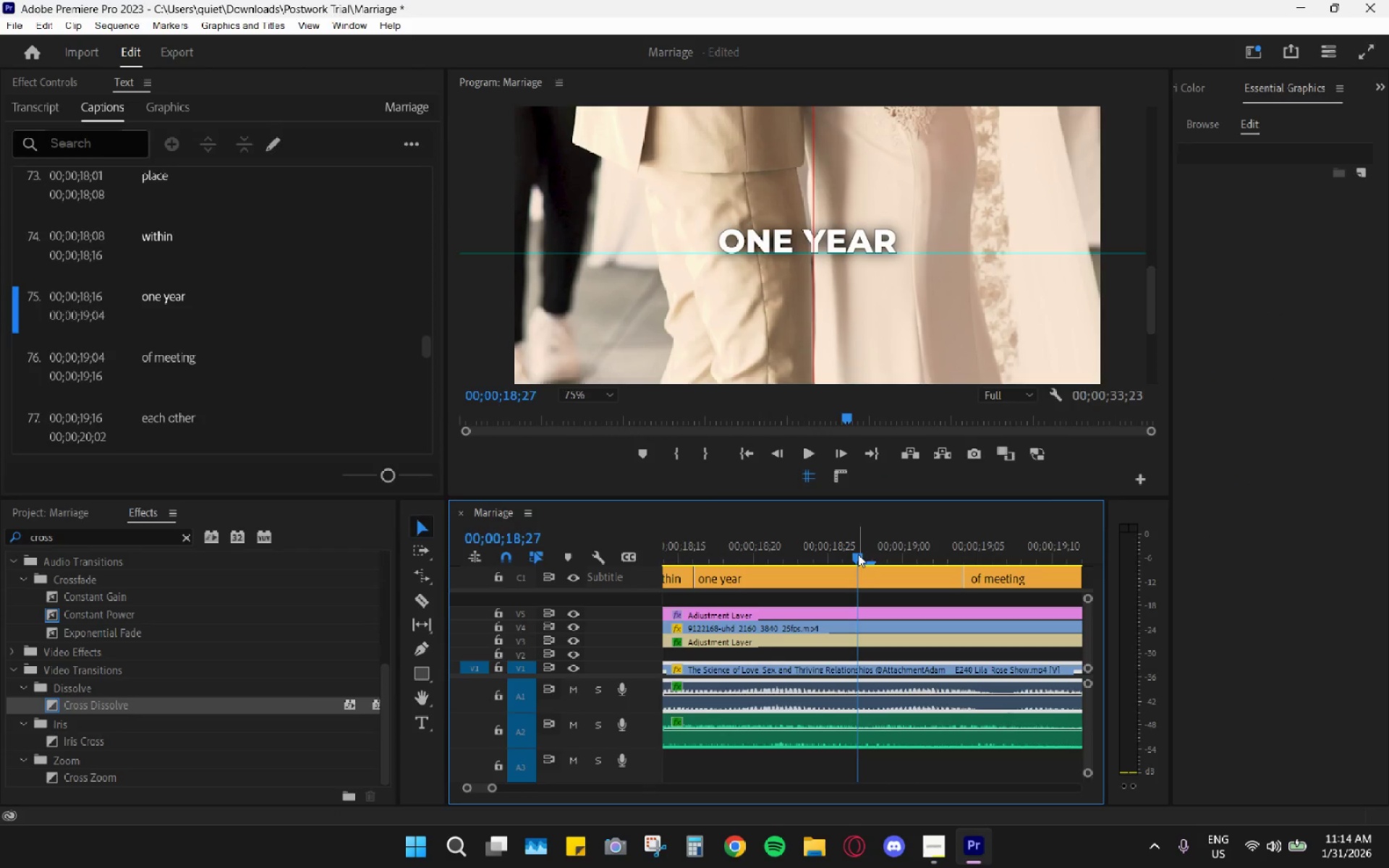 
key(C)
 